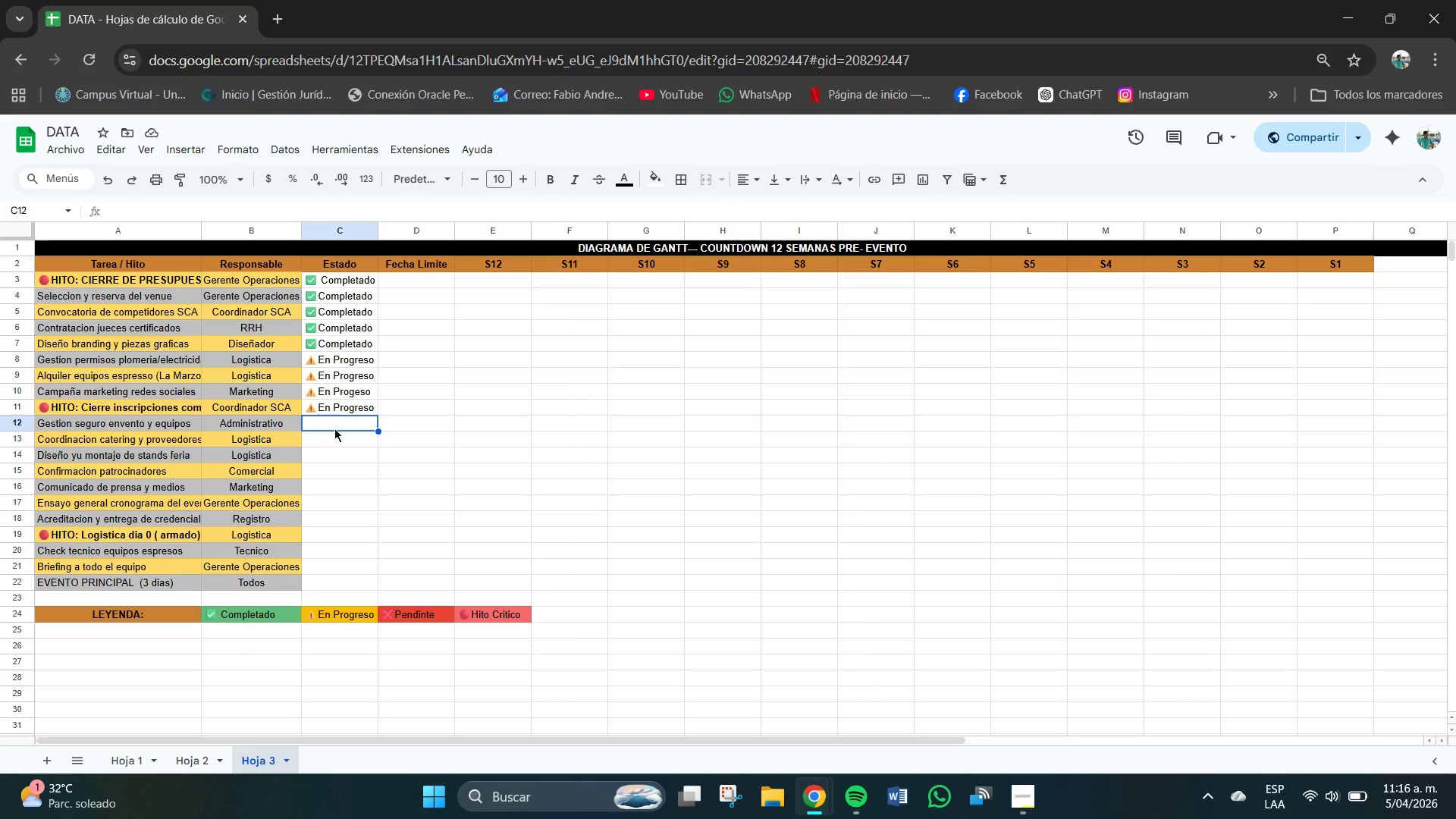 
wait(7.0)
 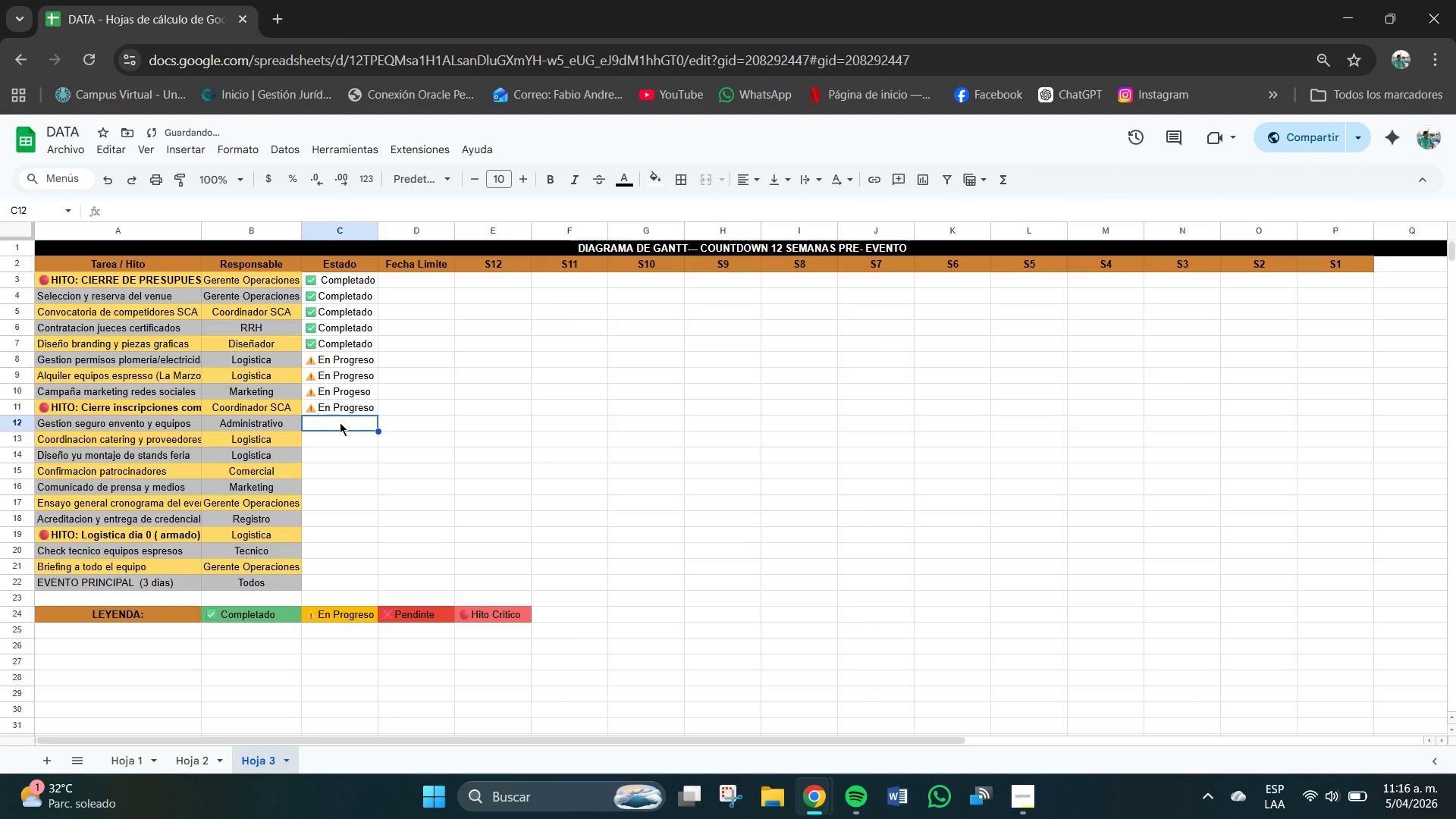 
right_click([146, 204])
 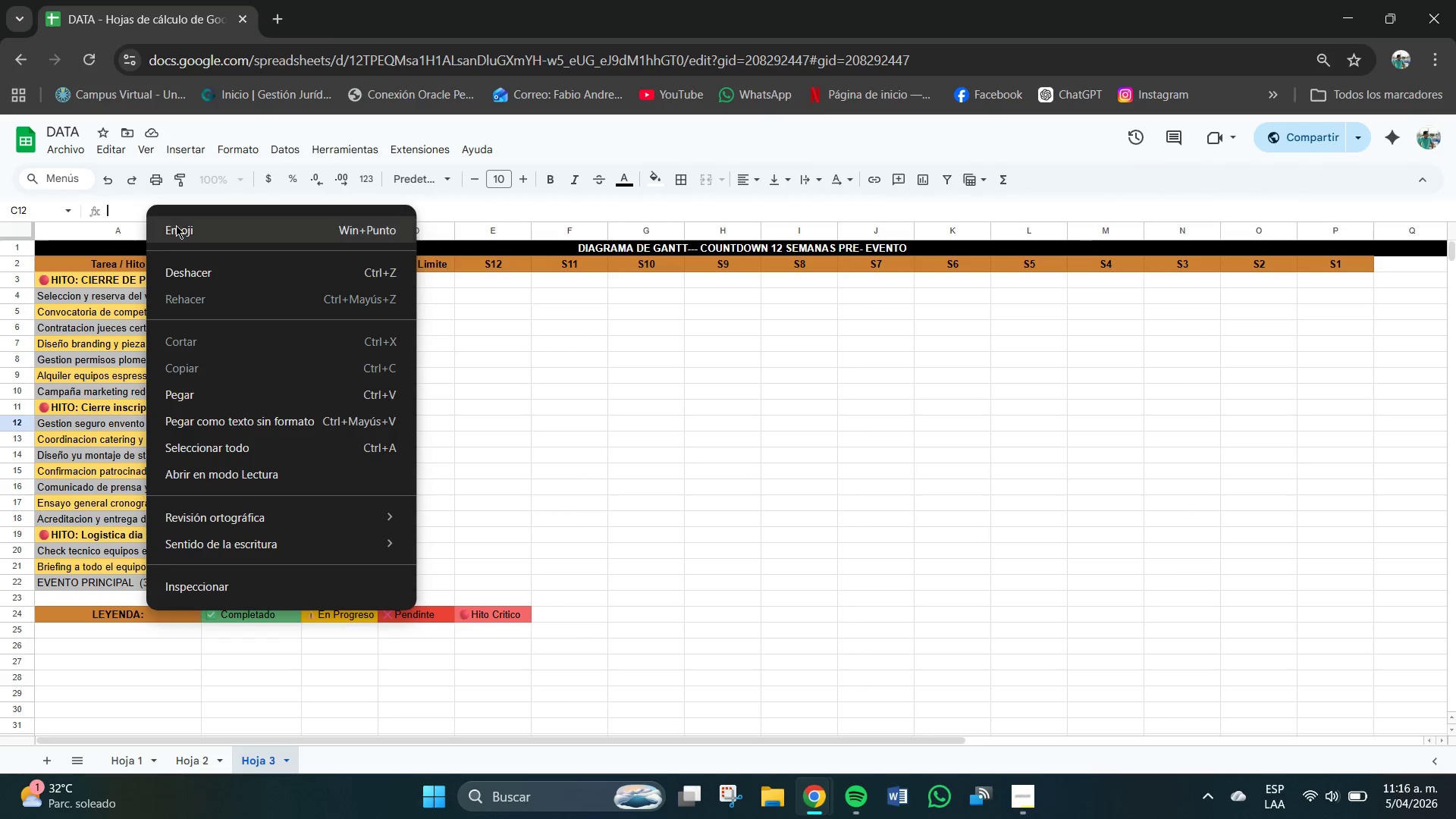 
left_click([176, 225])
 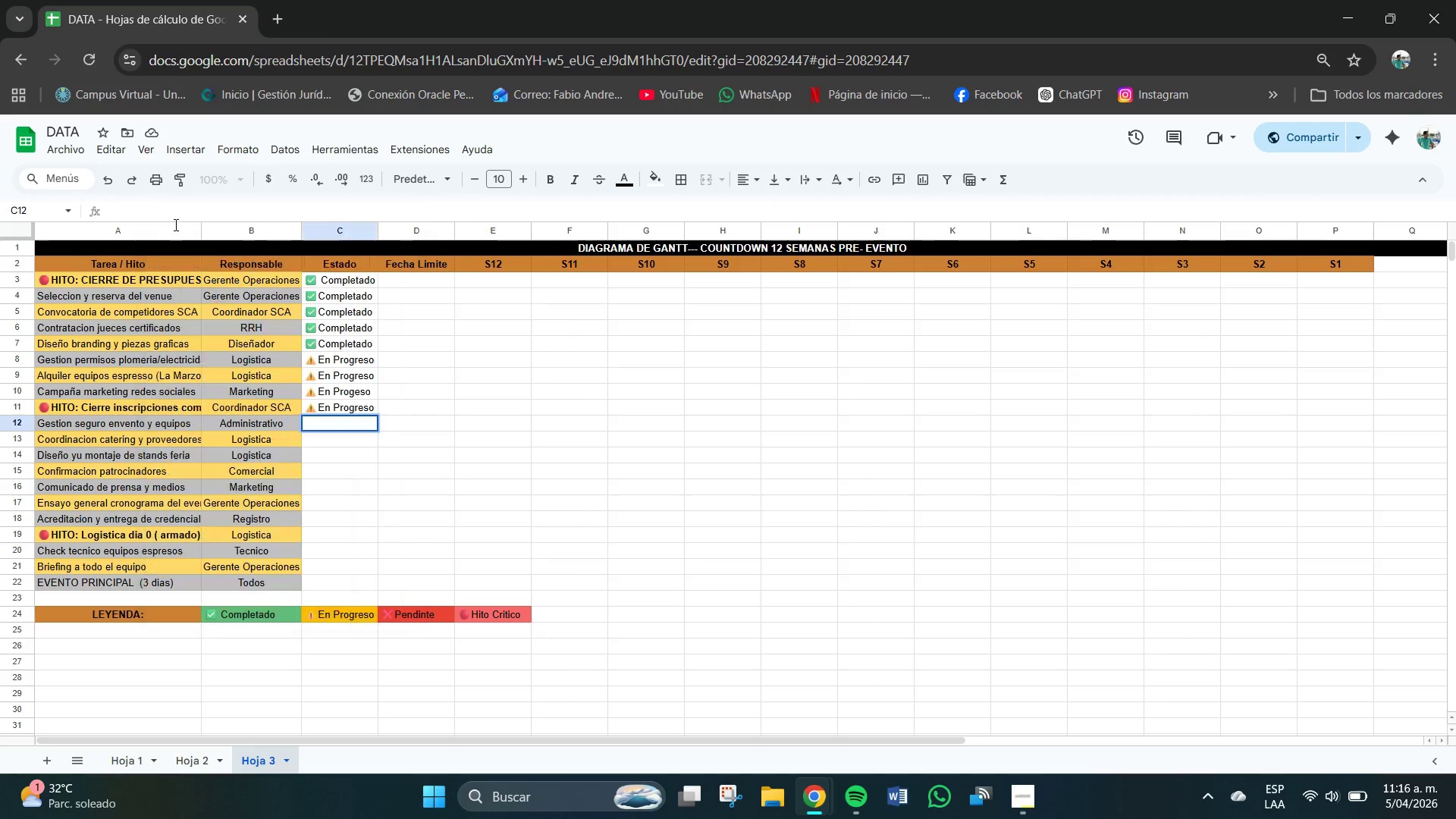 
key(Meta+Period)
 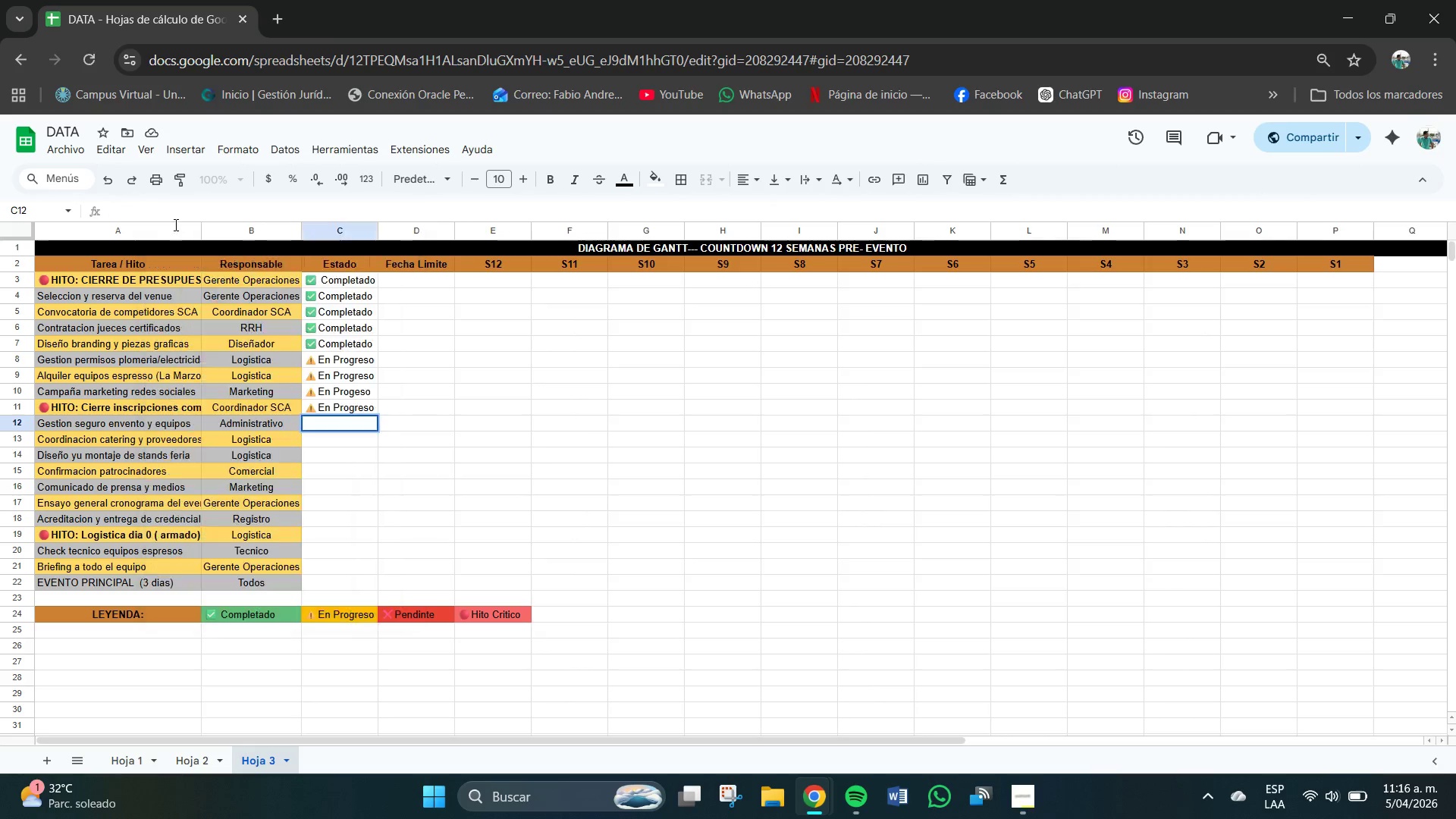 
left_click([304, 409])
 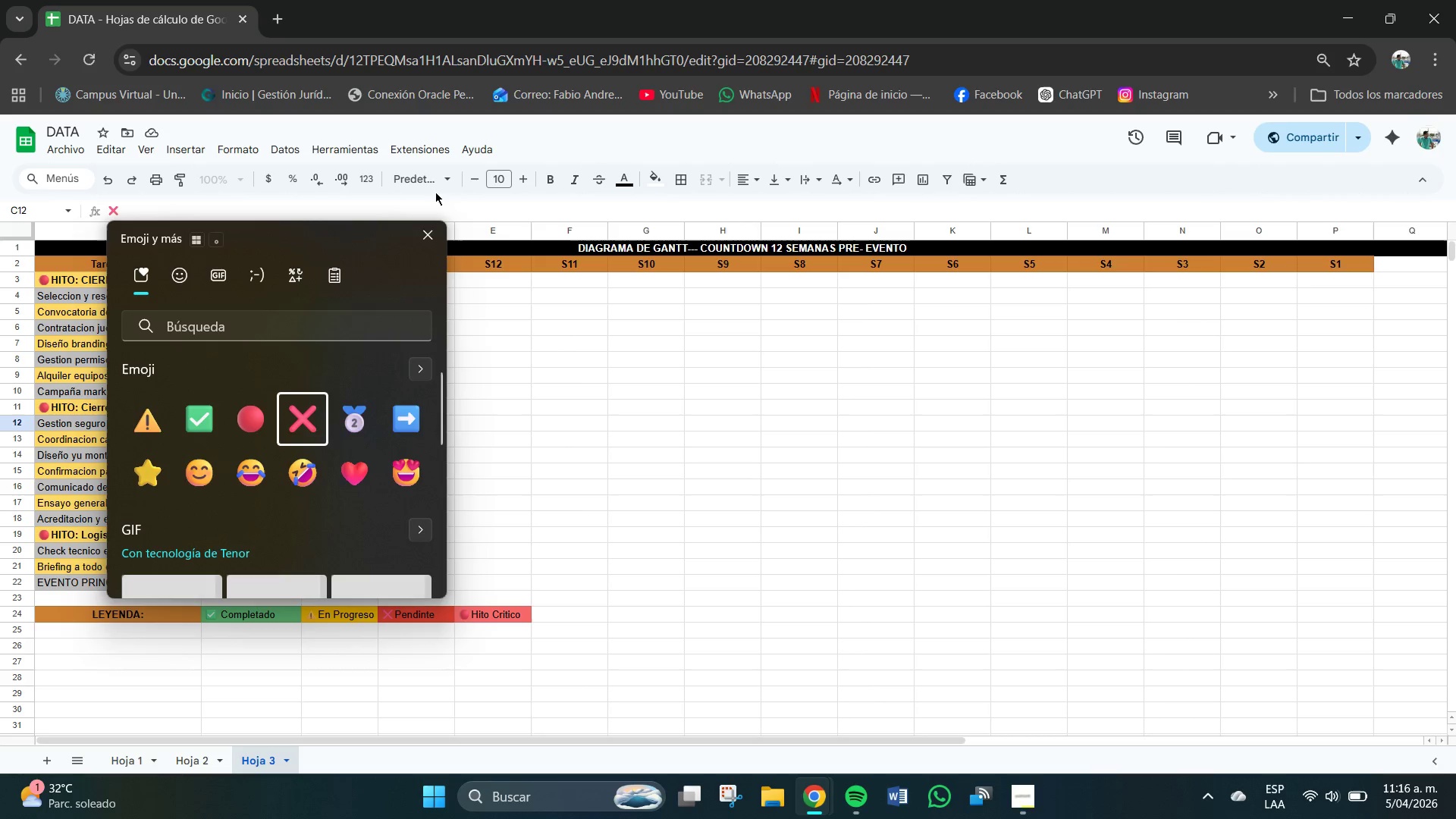 
left_click([418, 202])
 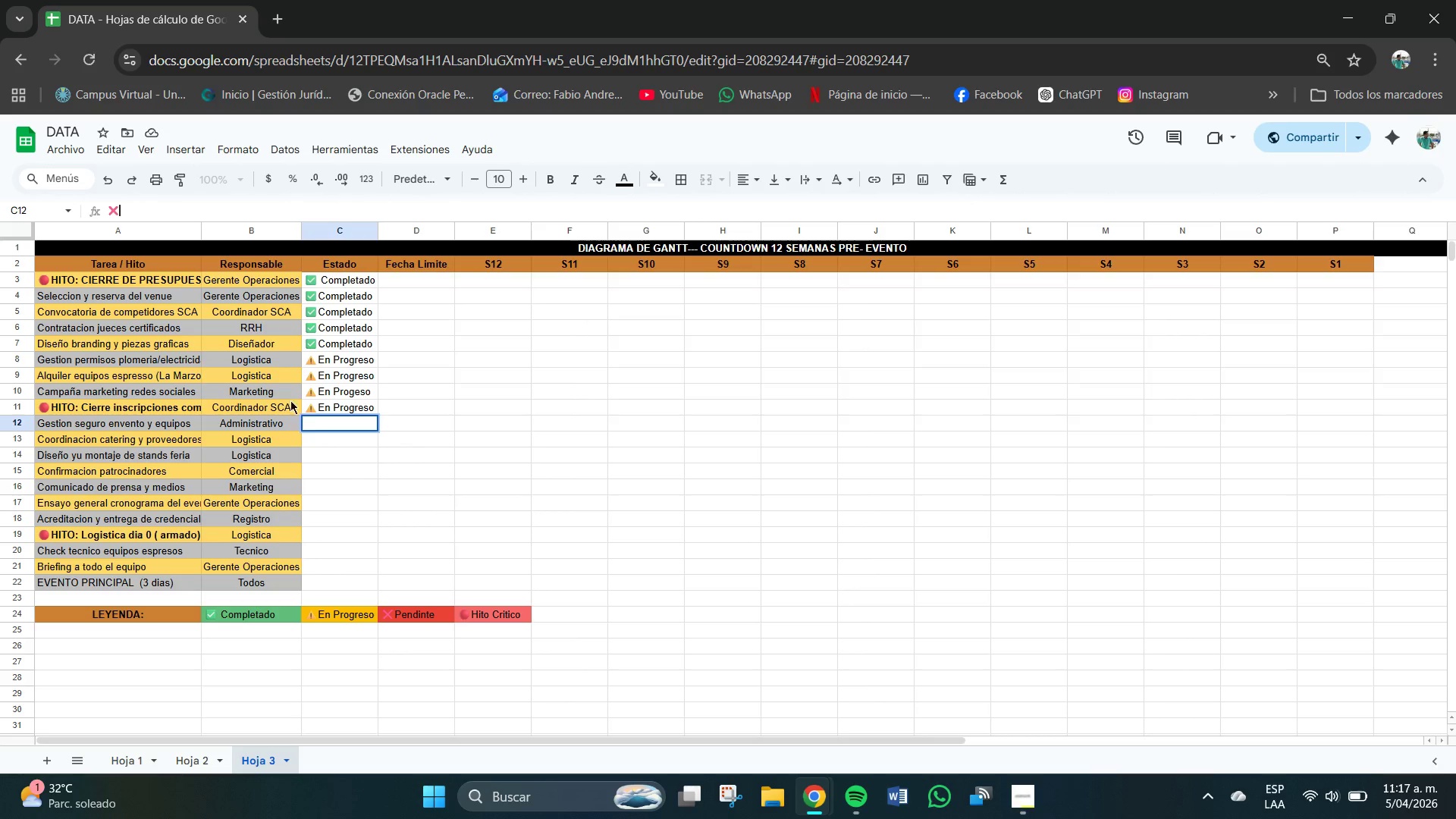 
left_click([323, 431])
 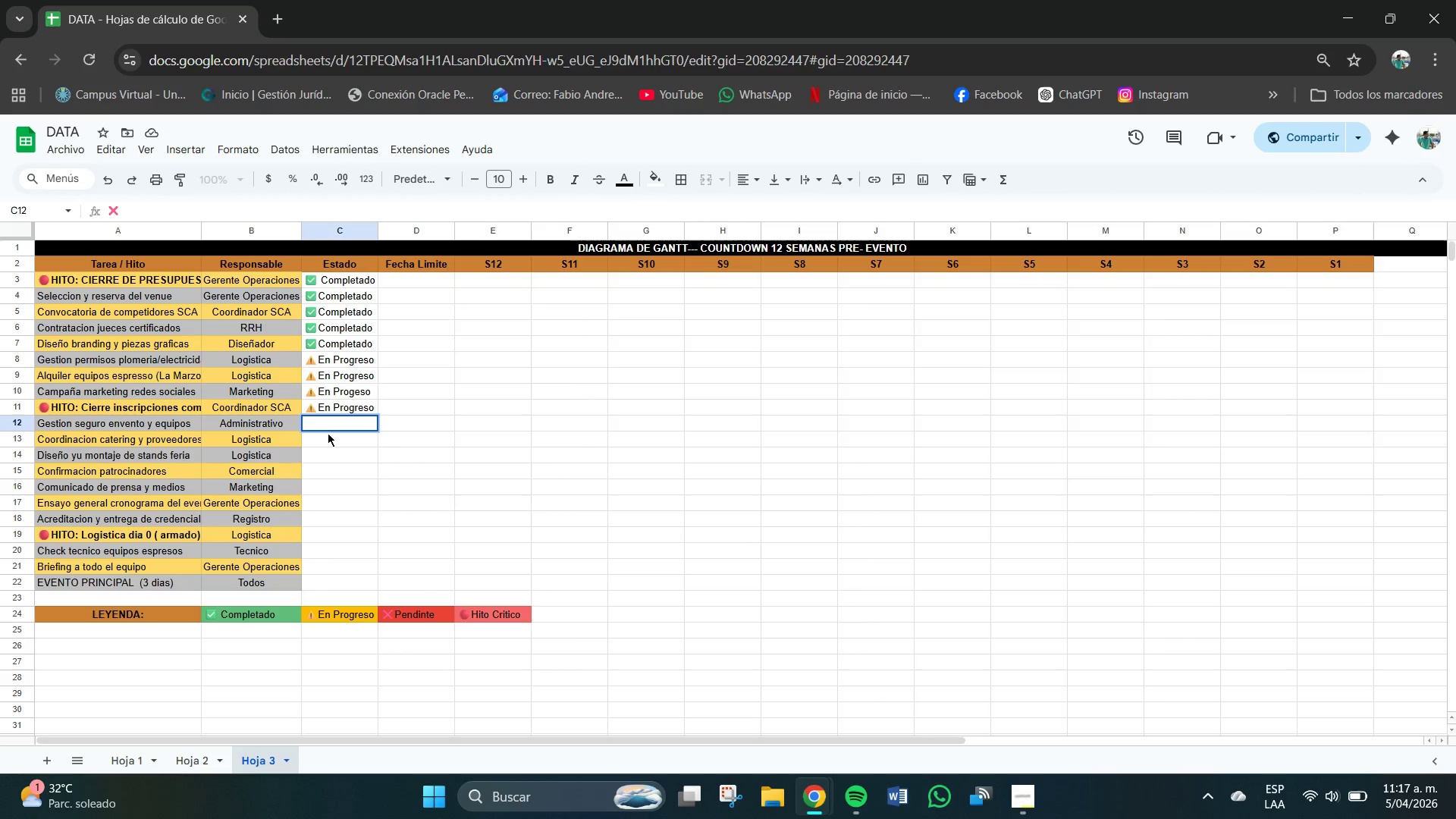 
left_click([327, 438])
 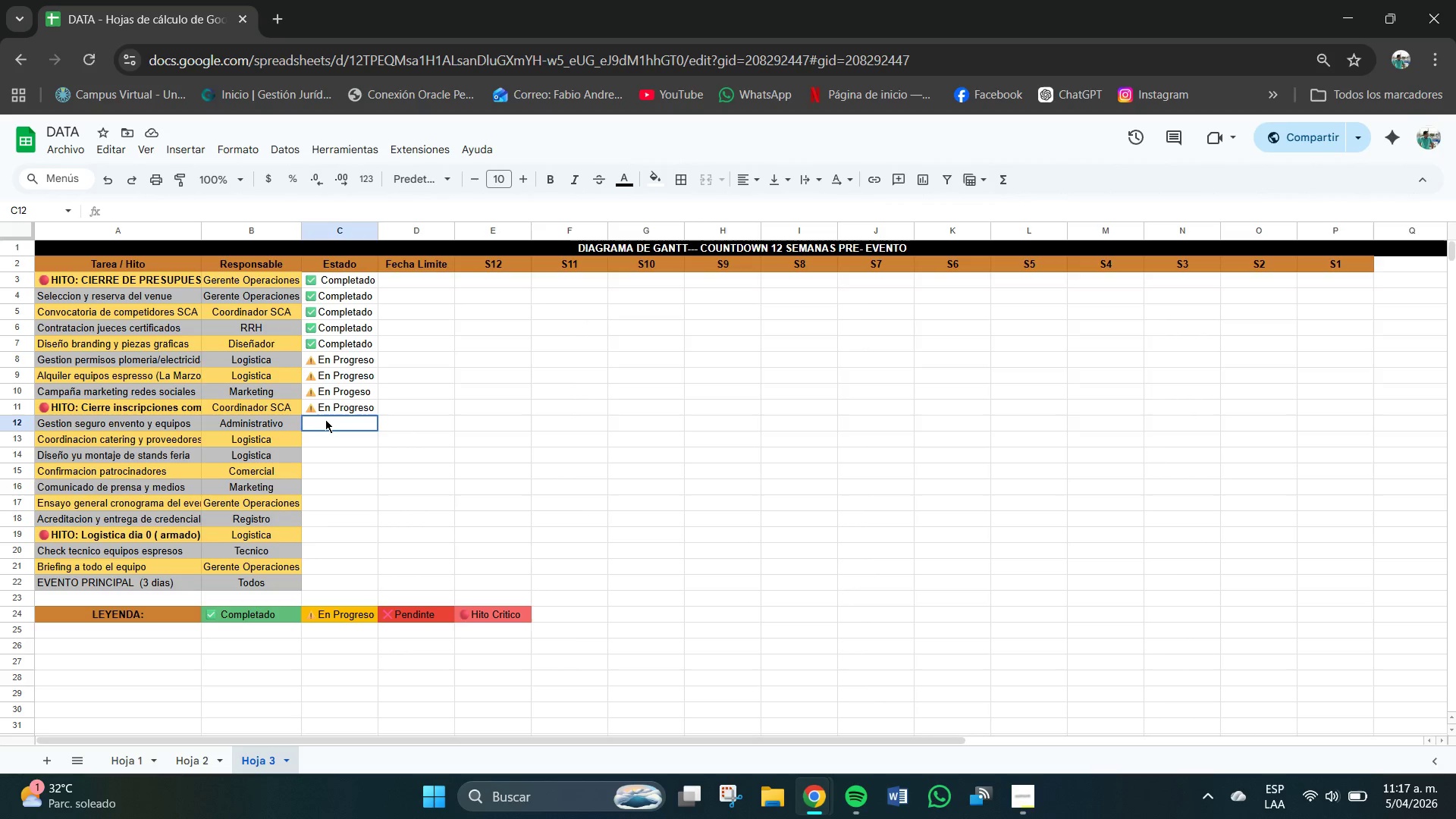 
left_click([325, 419])
 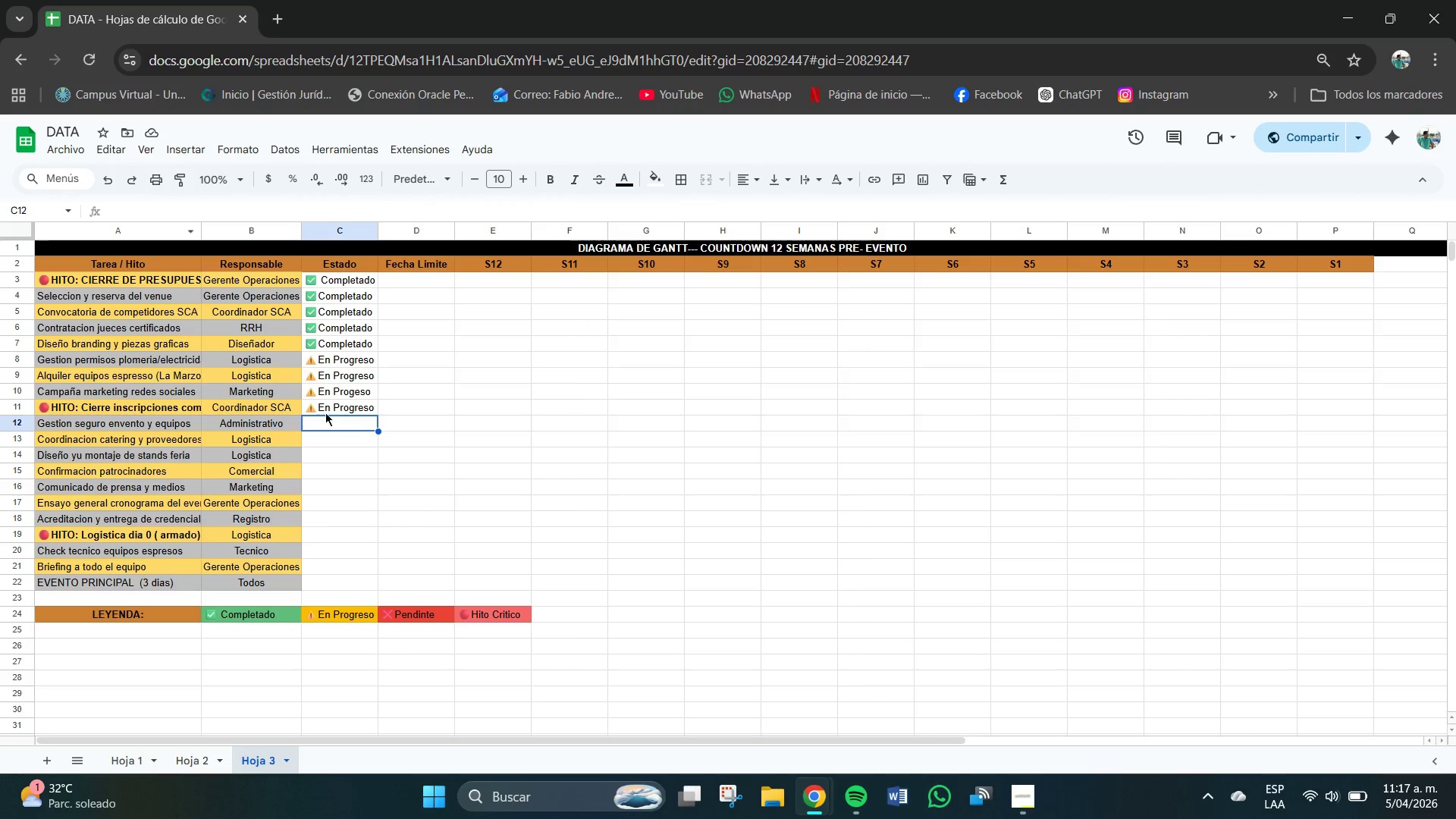 
double_click([328, 423])
 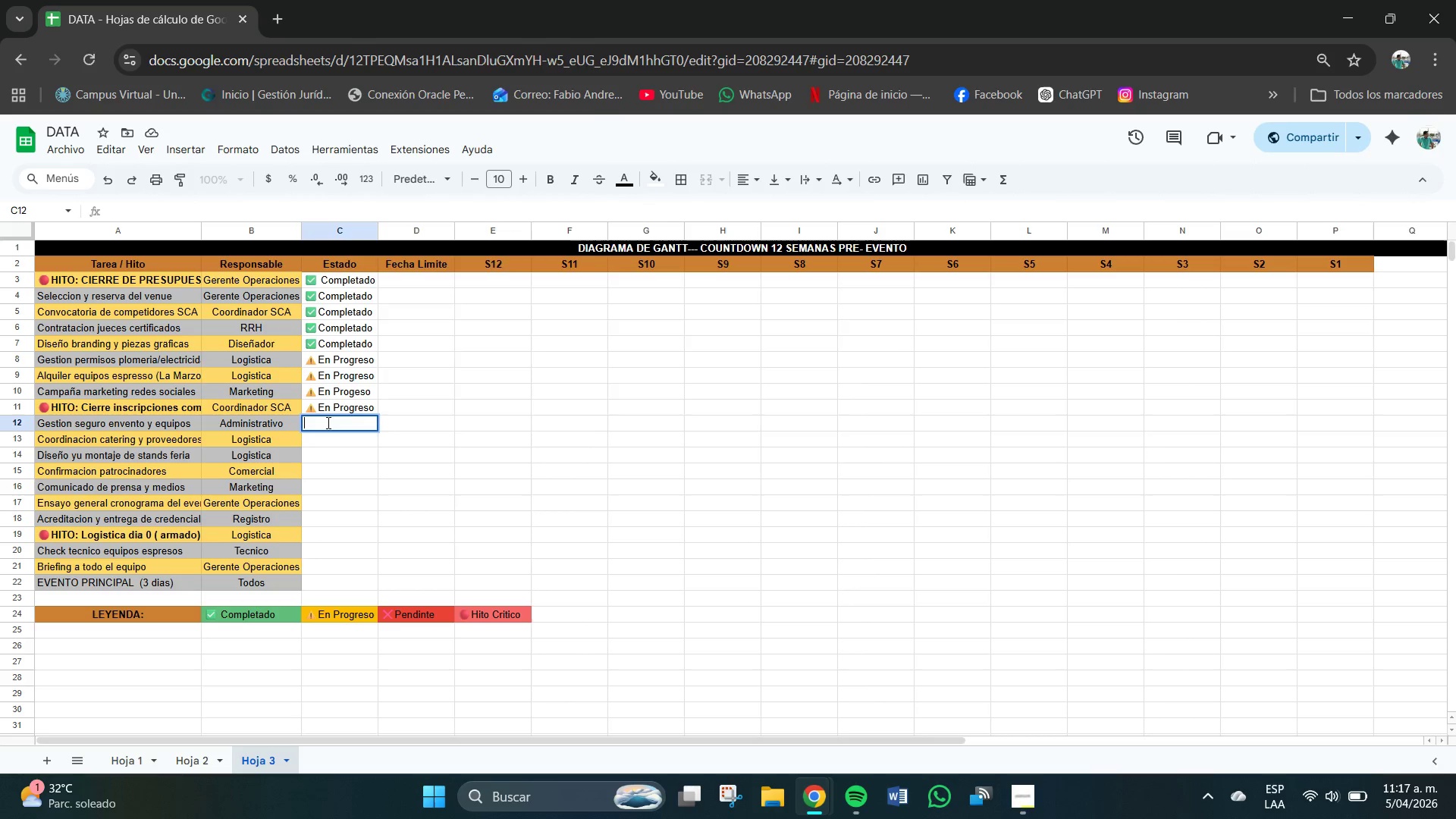 
right_click([328, 423])
 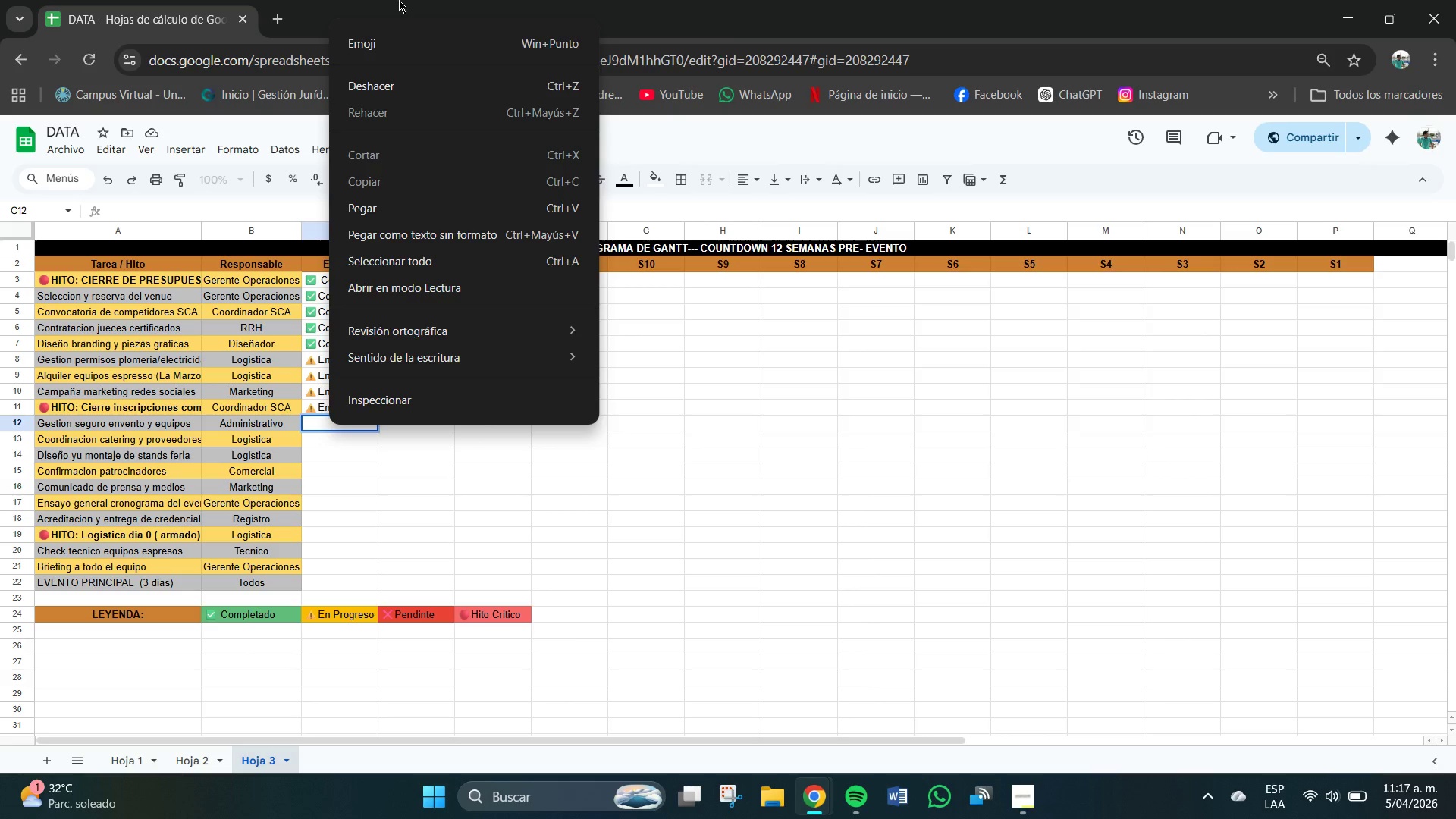 
left_click([366, 49])
 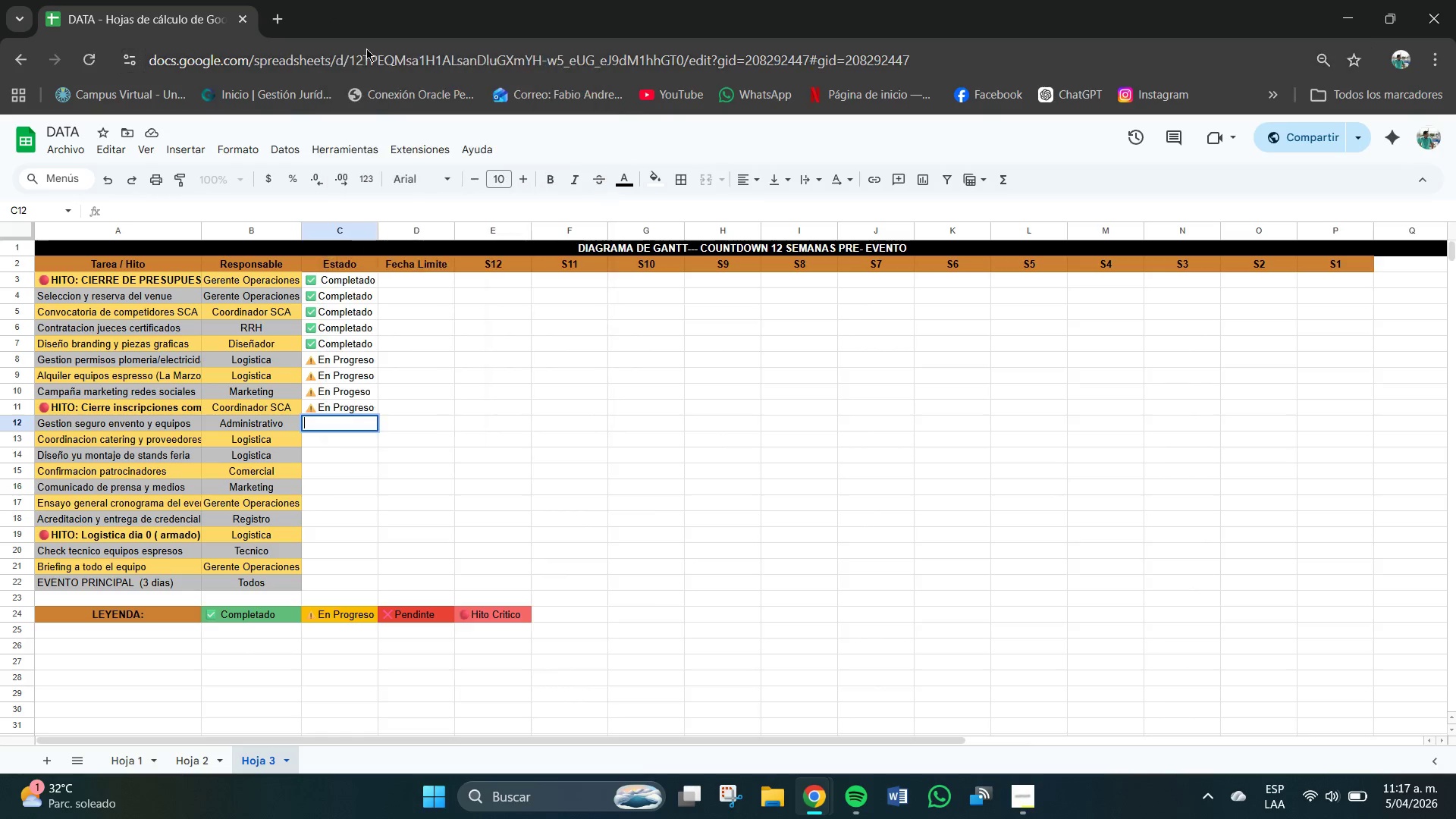 
key(Meta+Period)
 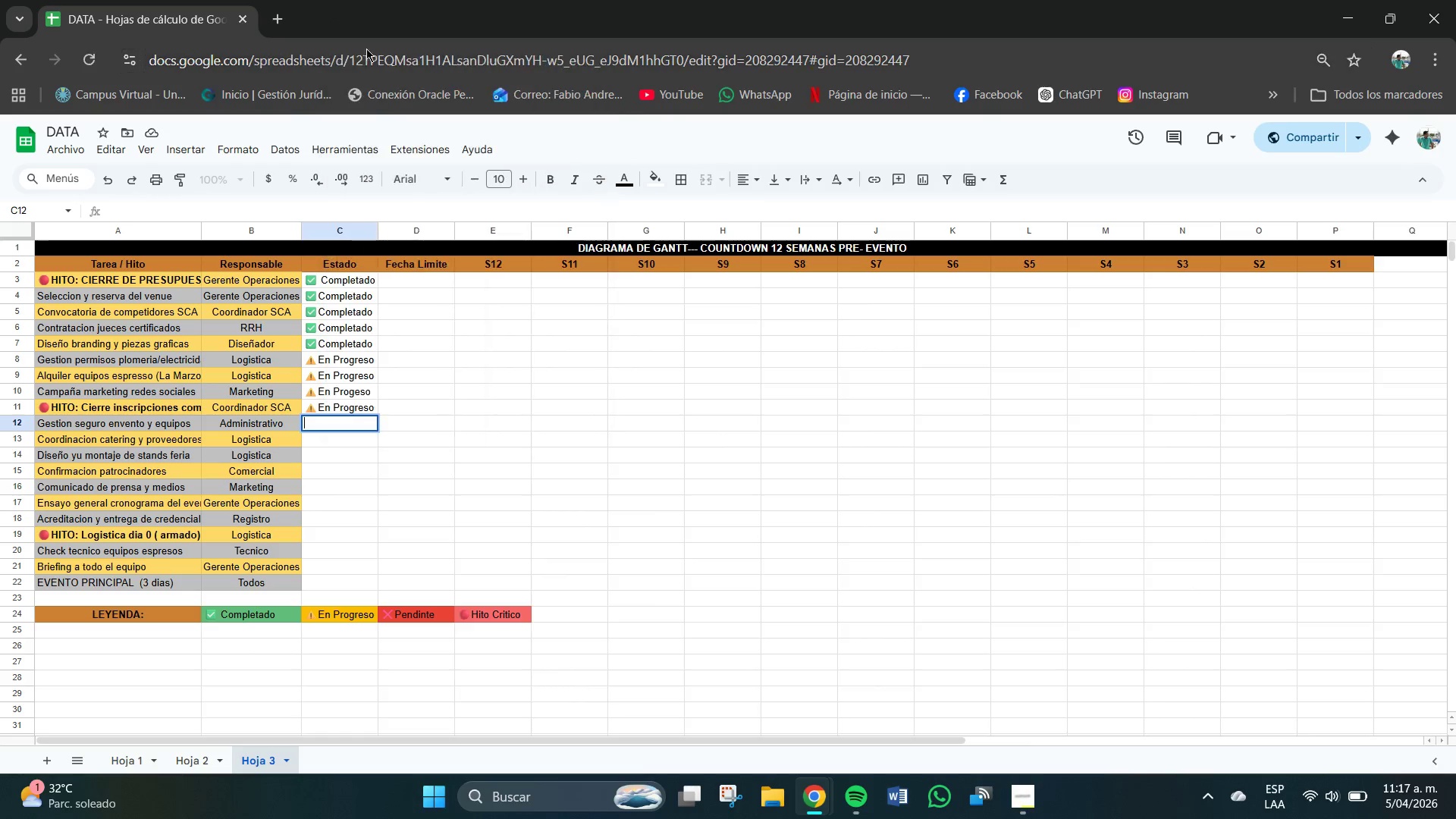 
left_click([341, 637])
 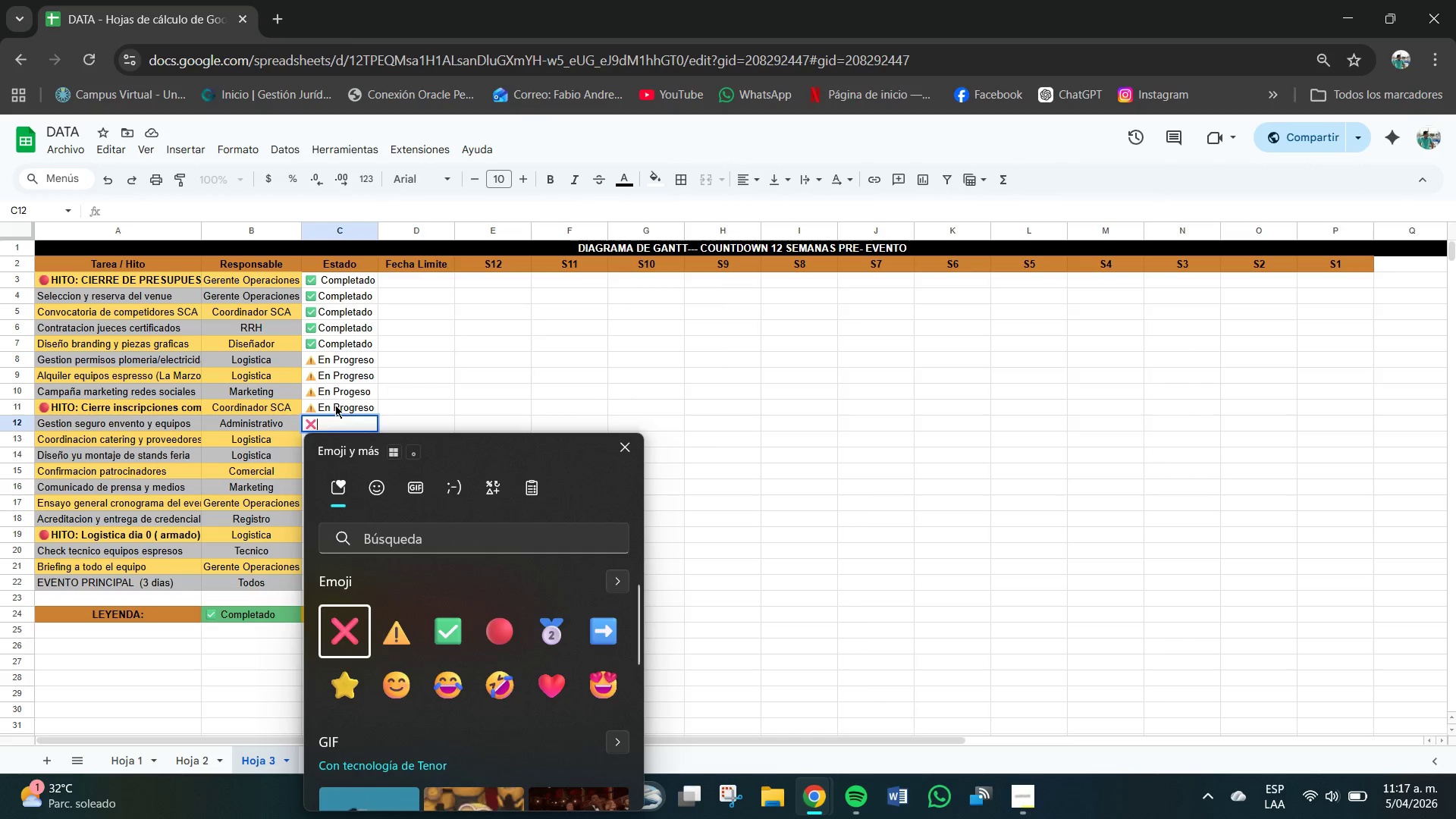 
left_click([329, 411])
 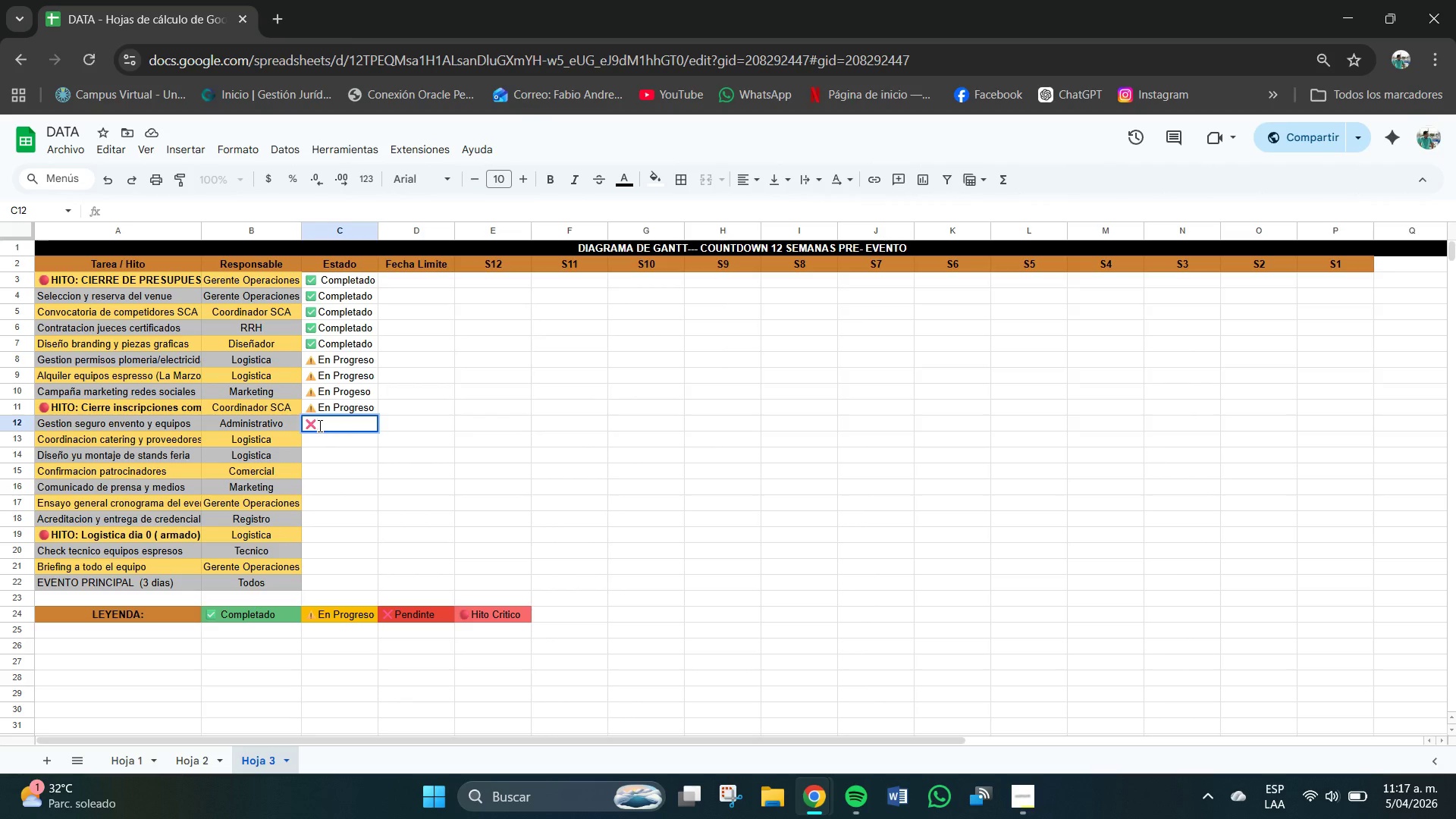 
left_click_drag(start_coordinate=[320, 426], to_coordinate=[300, 426])
 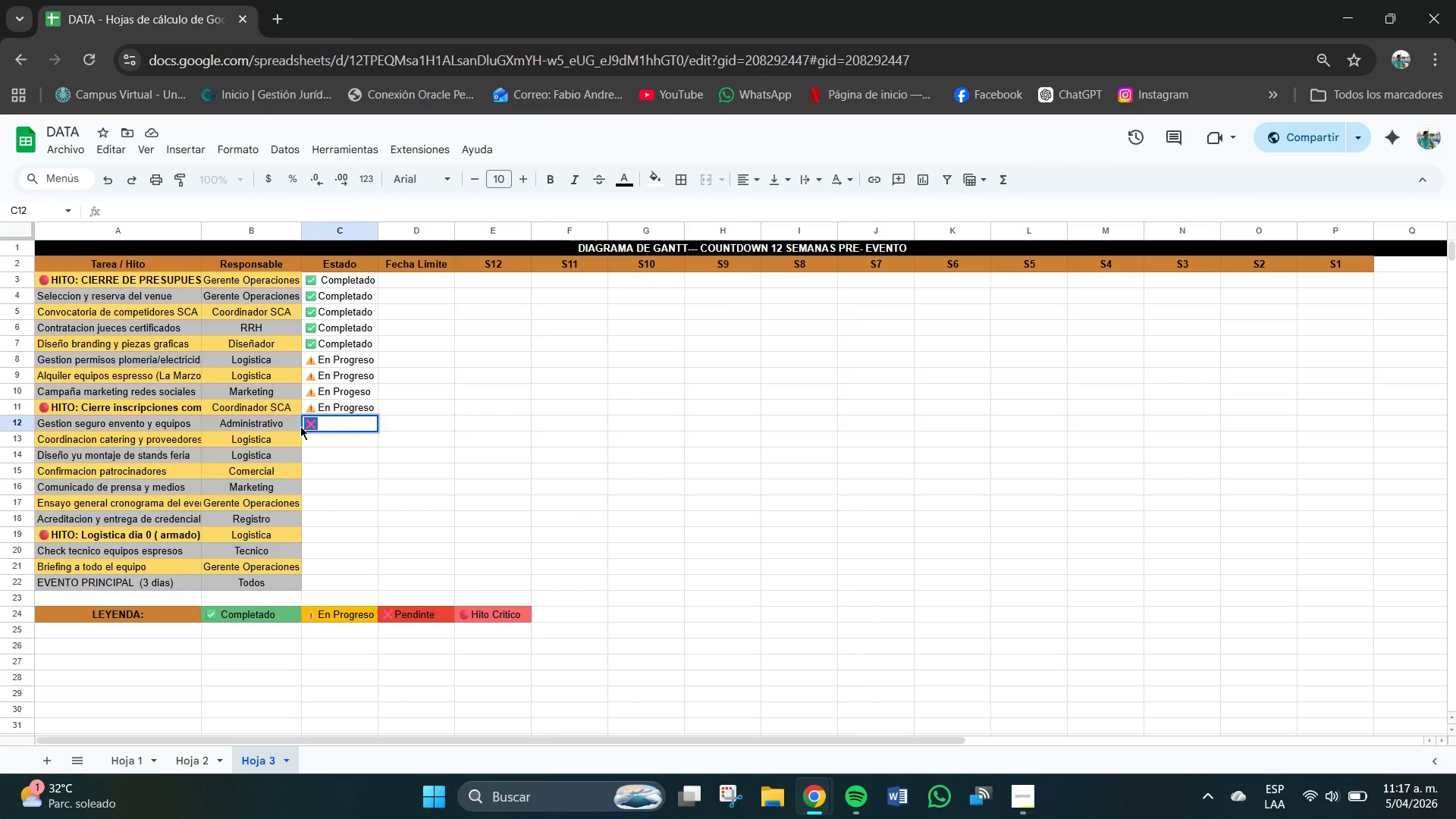 
key(Control+C)
 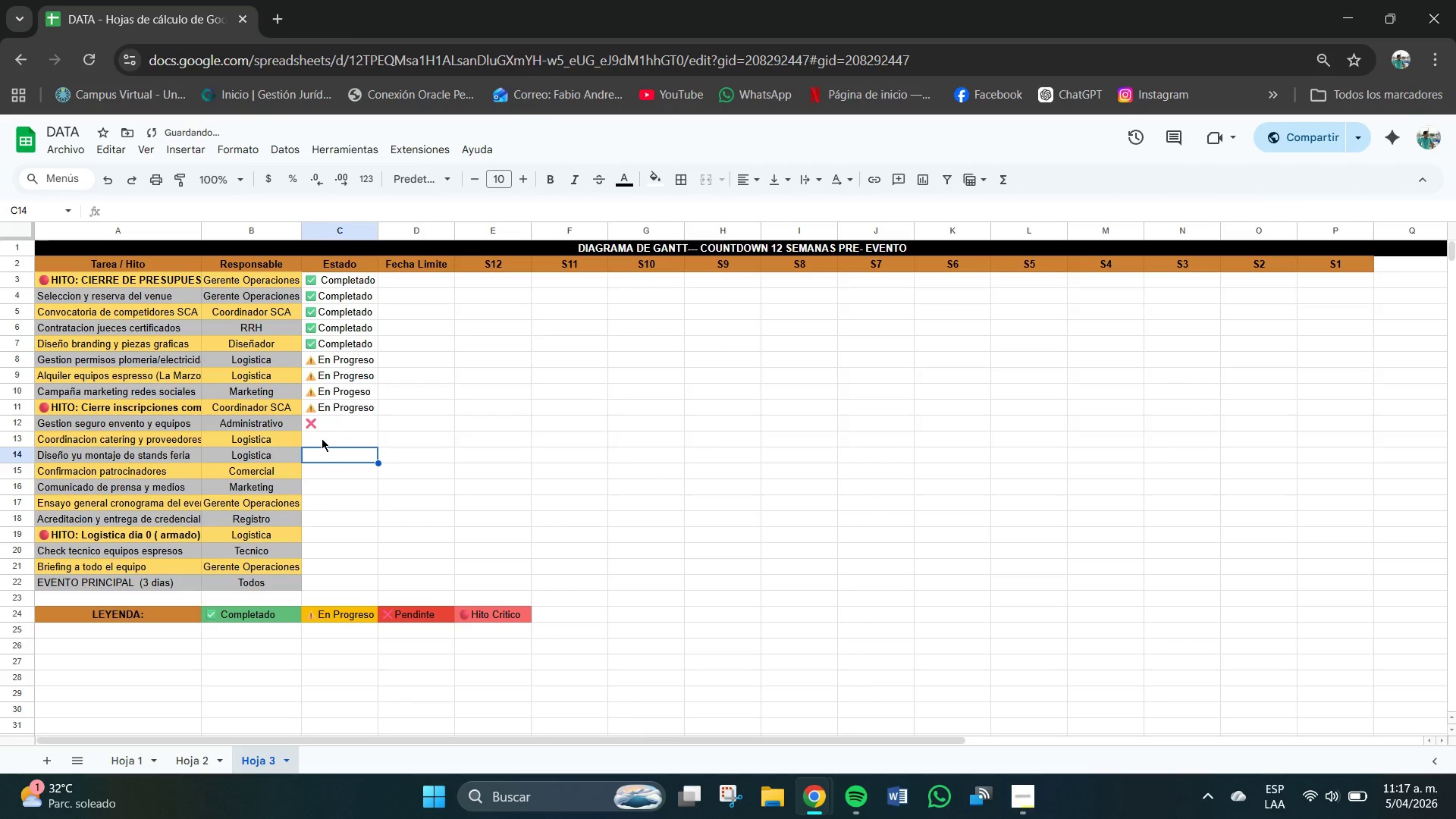 
double_click([322, 438])
 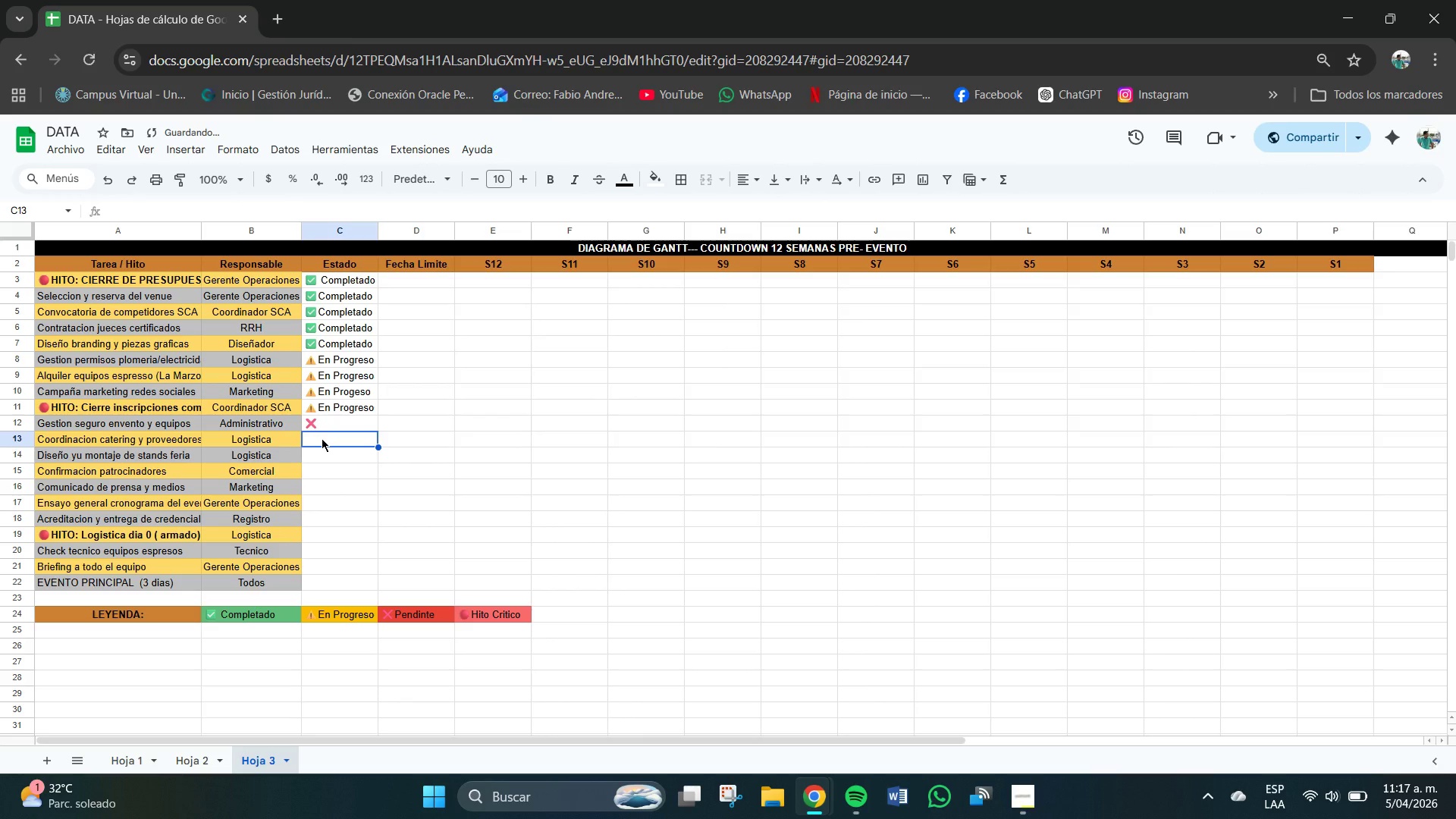 
key(Control+V)
 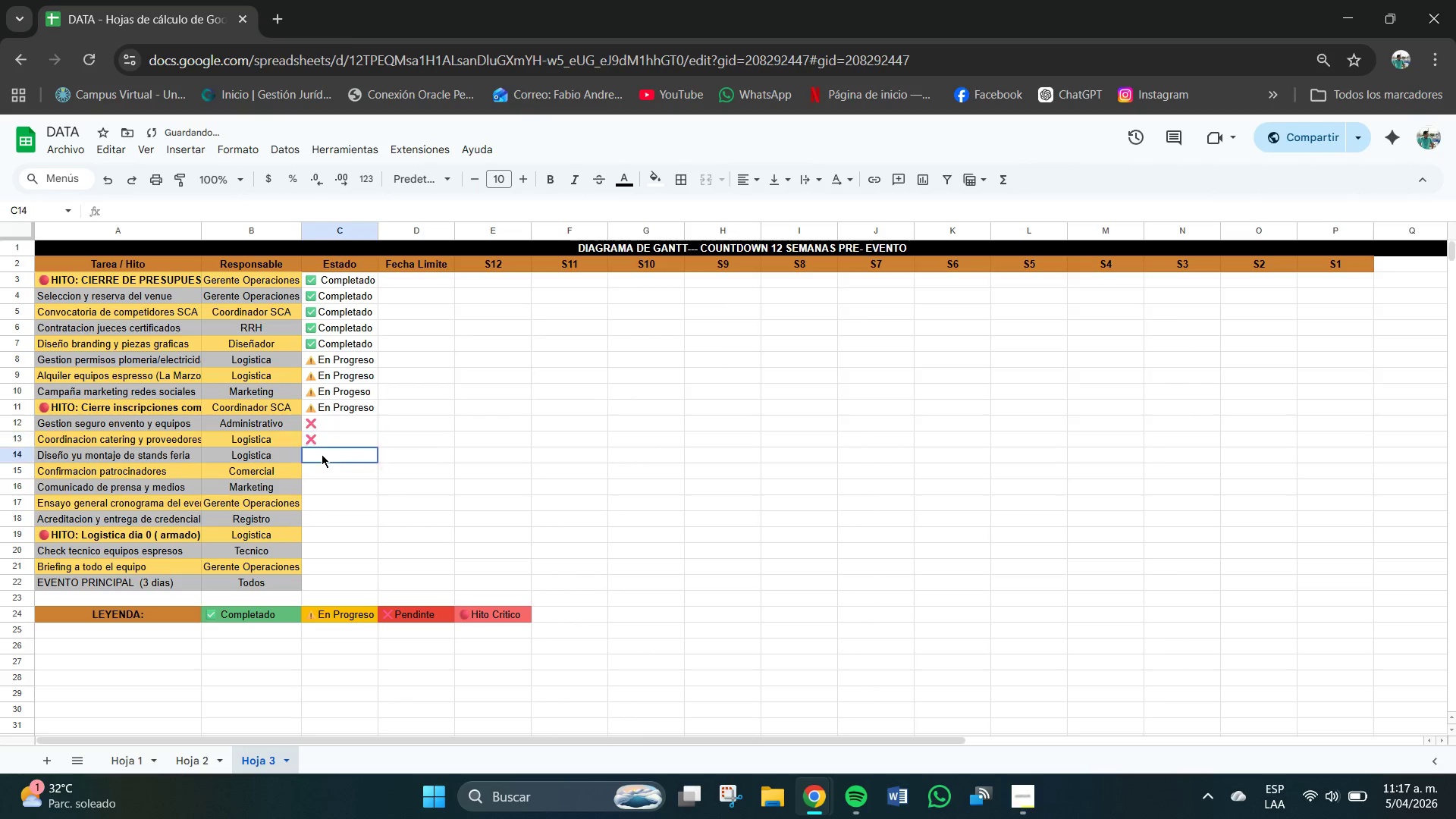 
left_click([322, 454])
 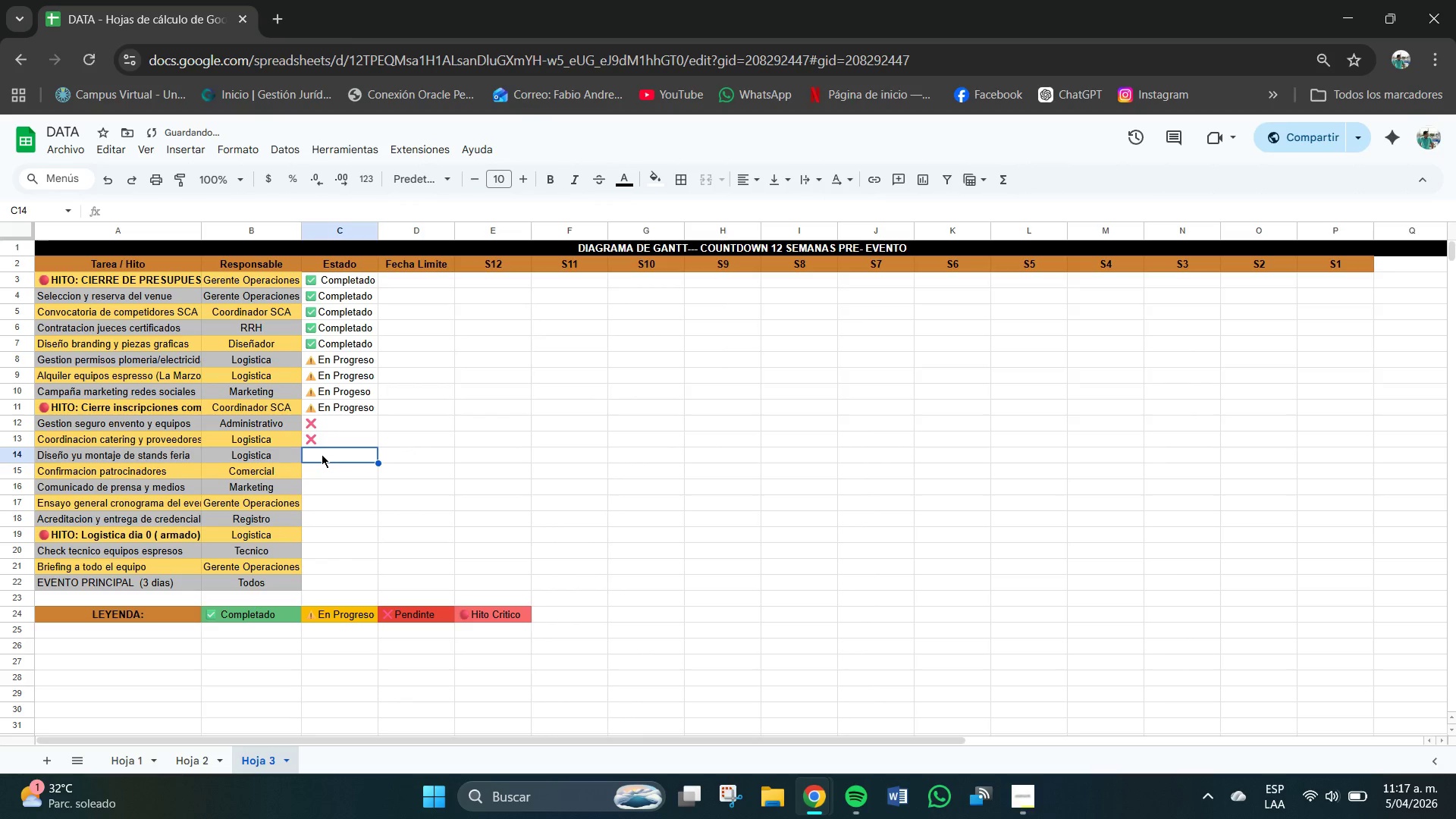 
key(Control+V)
 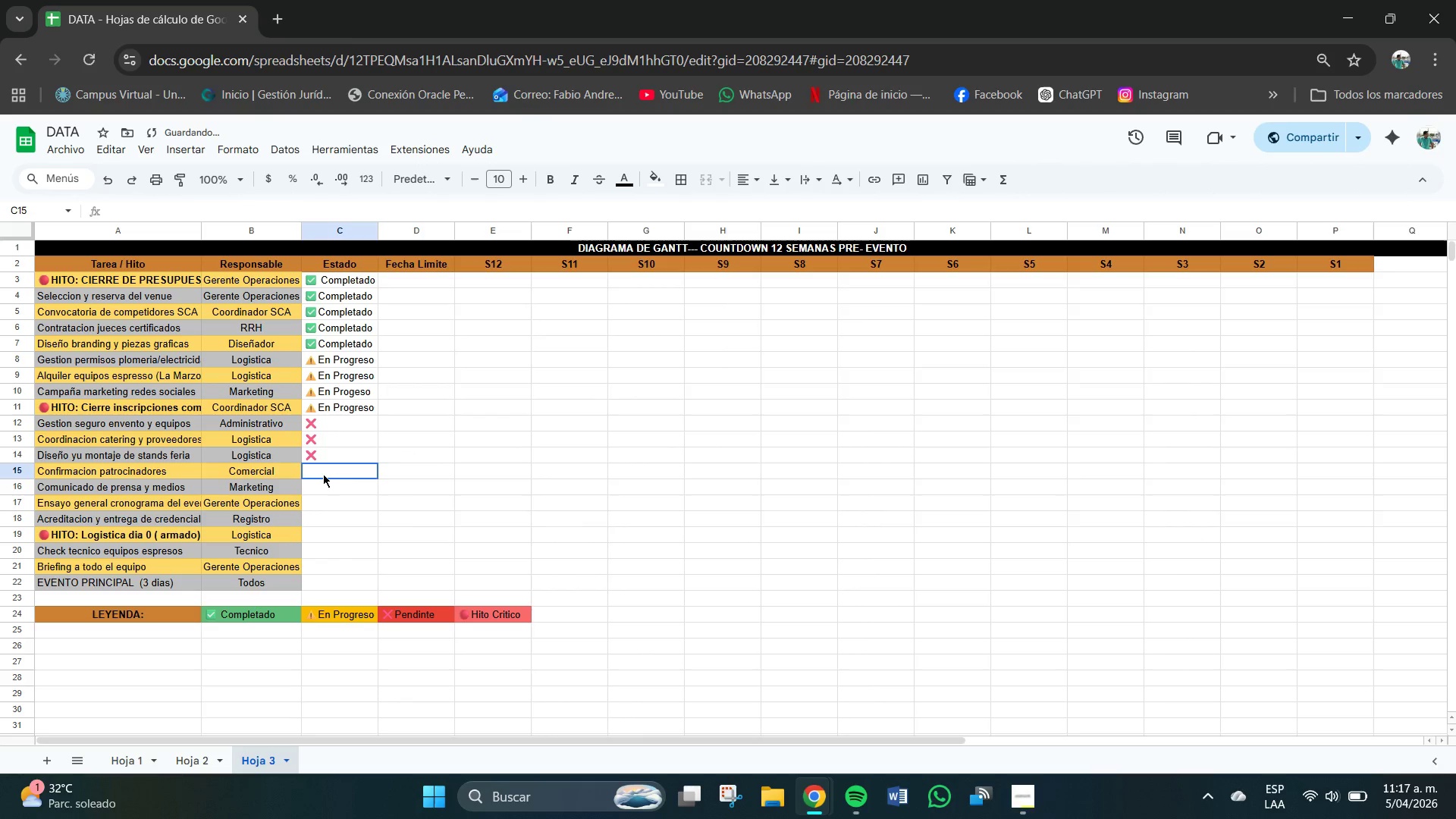 
left_click([323, 474])
 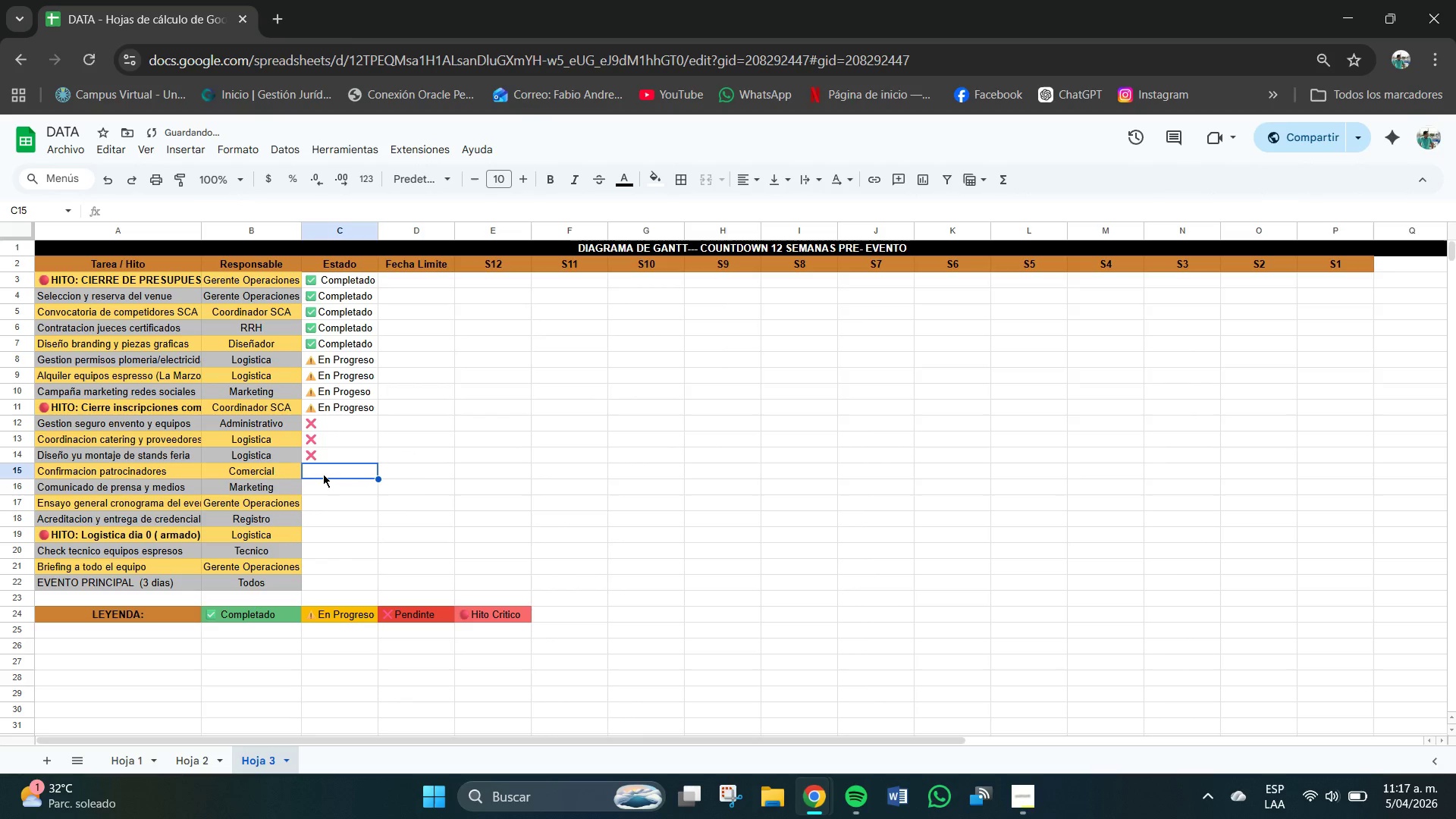 
key(Control+V)
 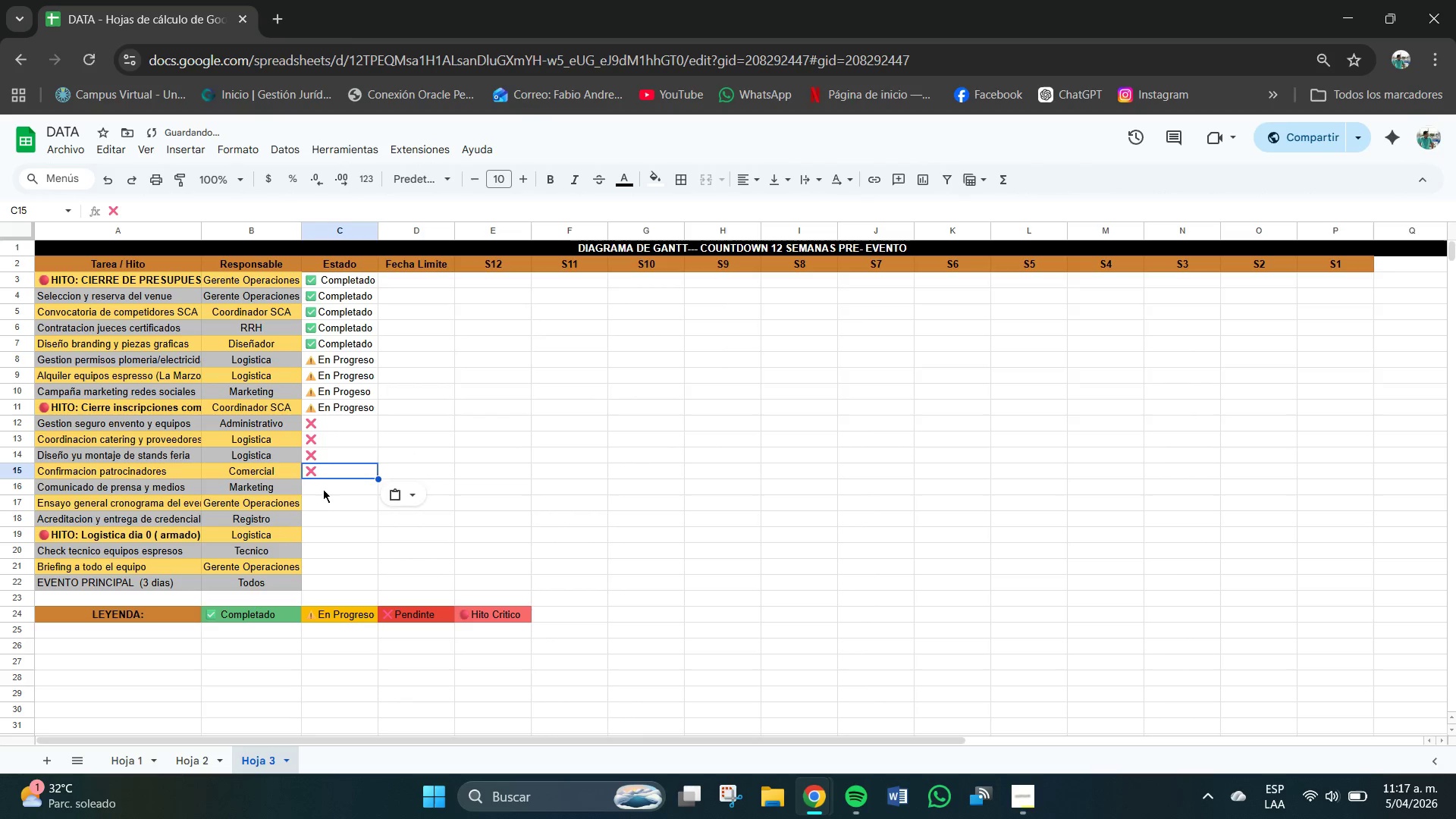 
left_click([323, 491])
 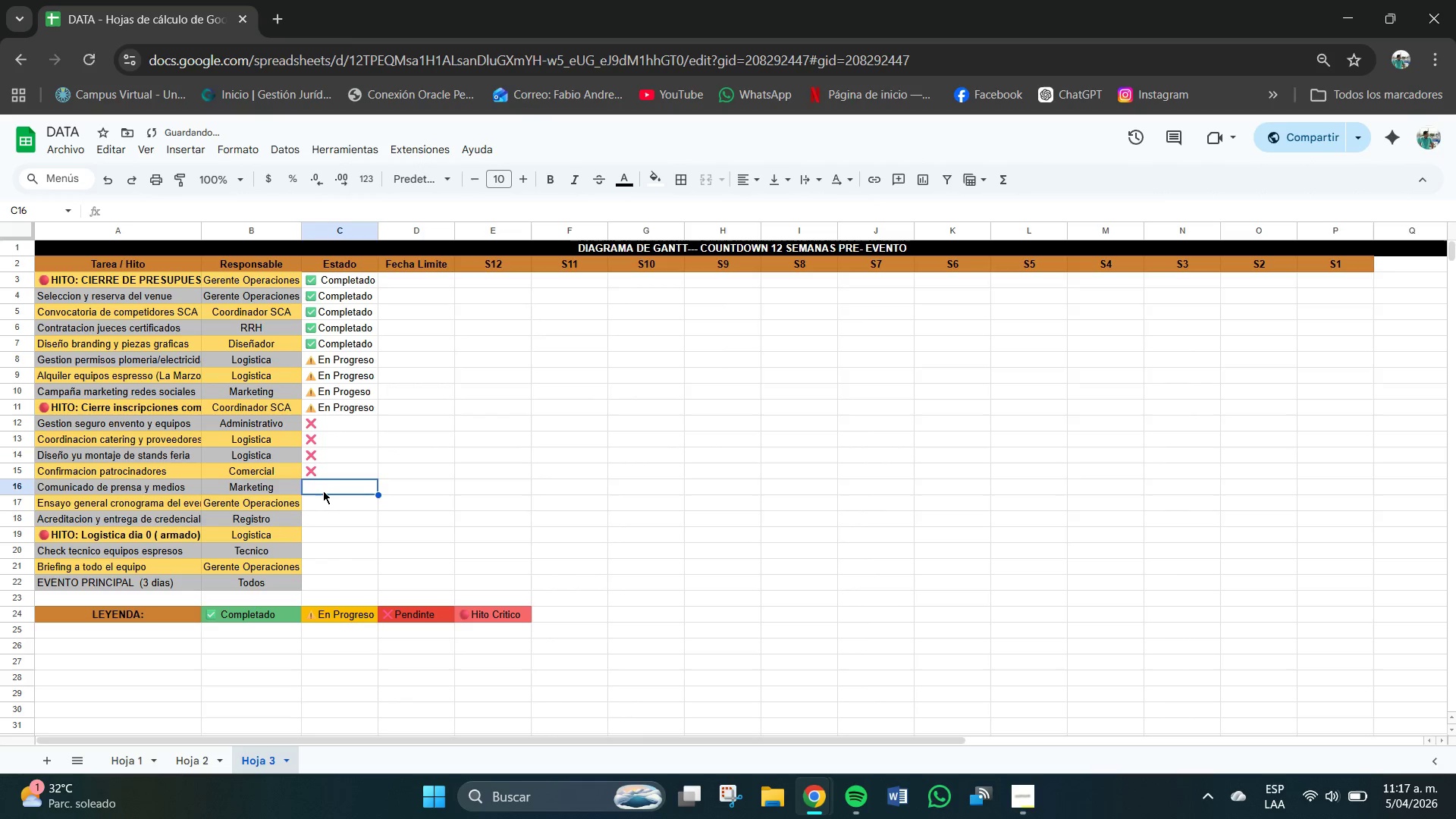 
key(Control+V)
 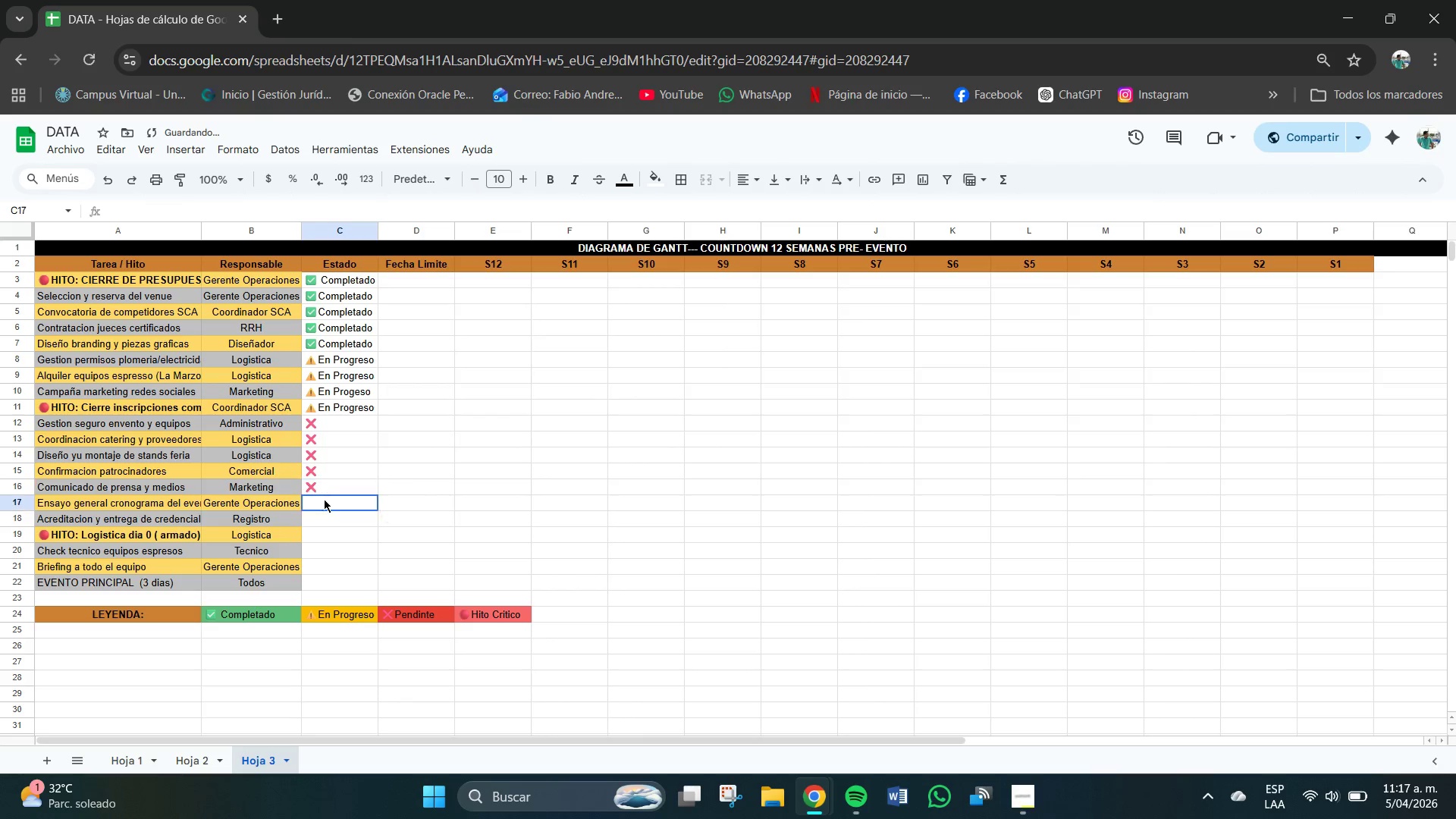 
left_click([324, 499])
 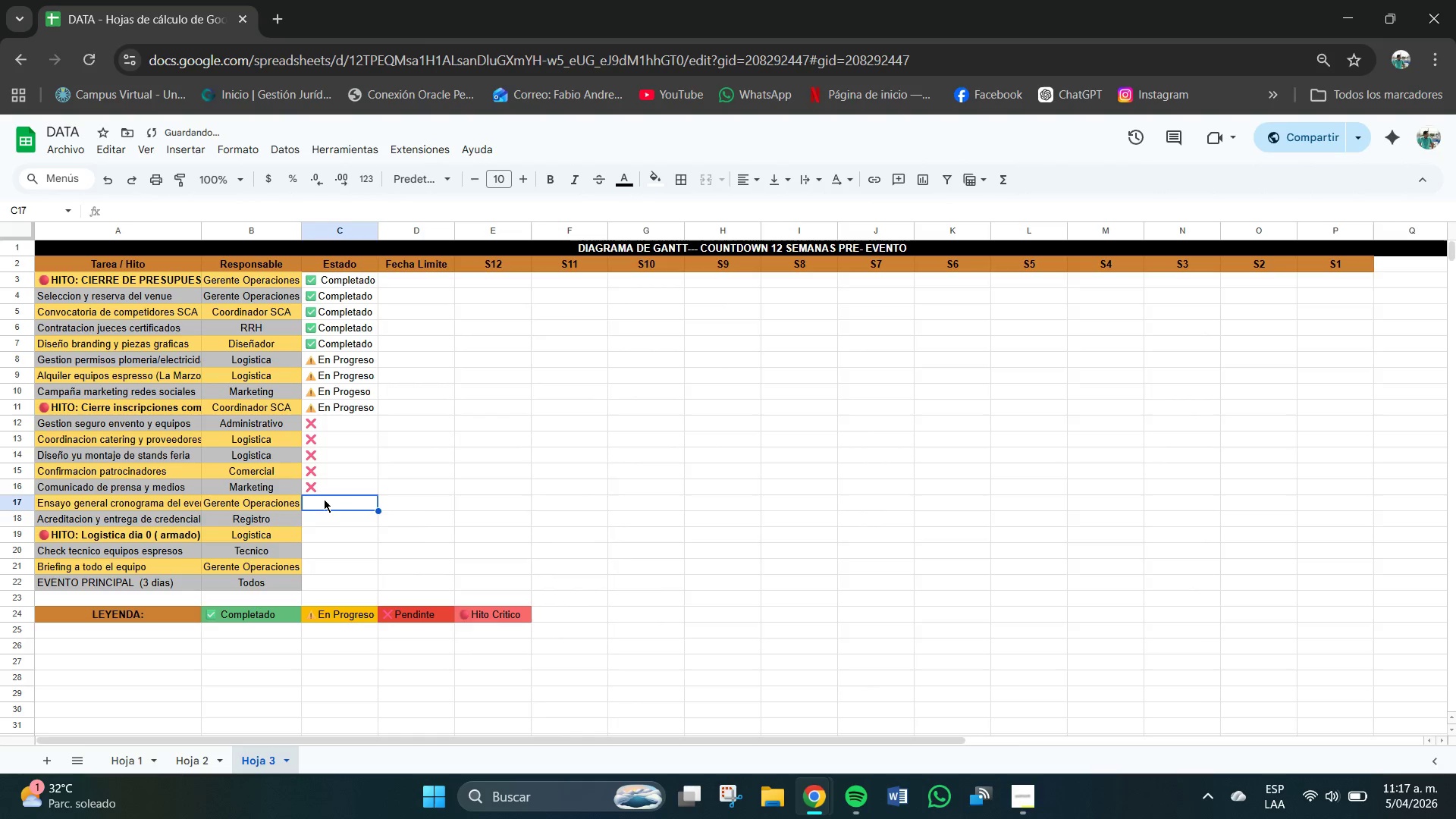 
key(Control+V)
 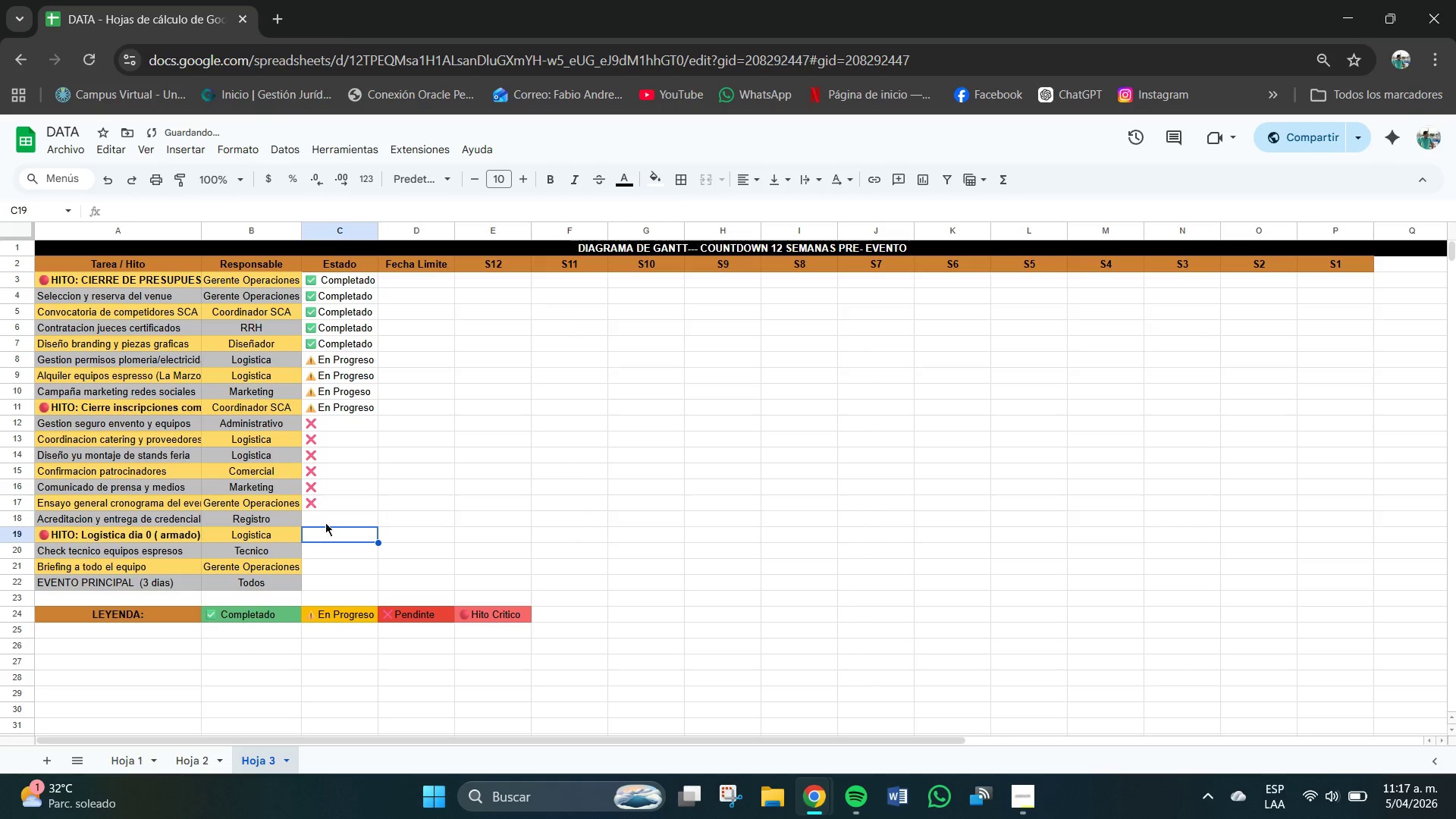 
double_click([320, 516])
 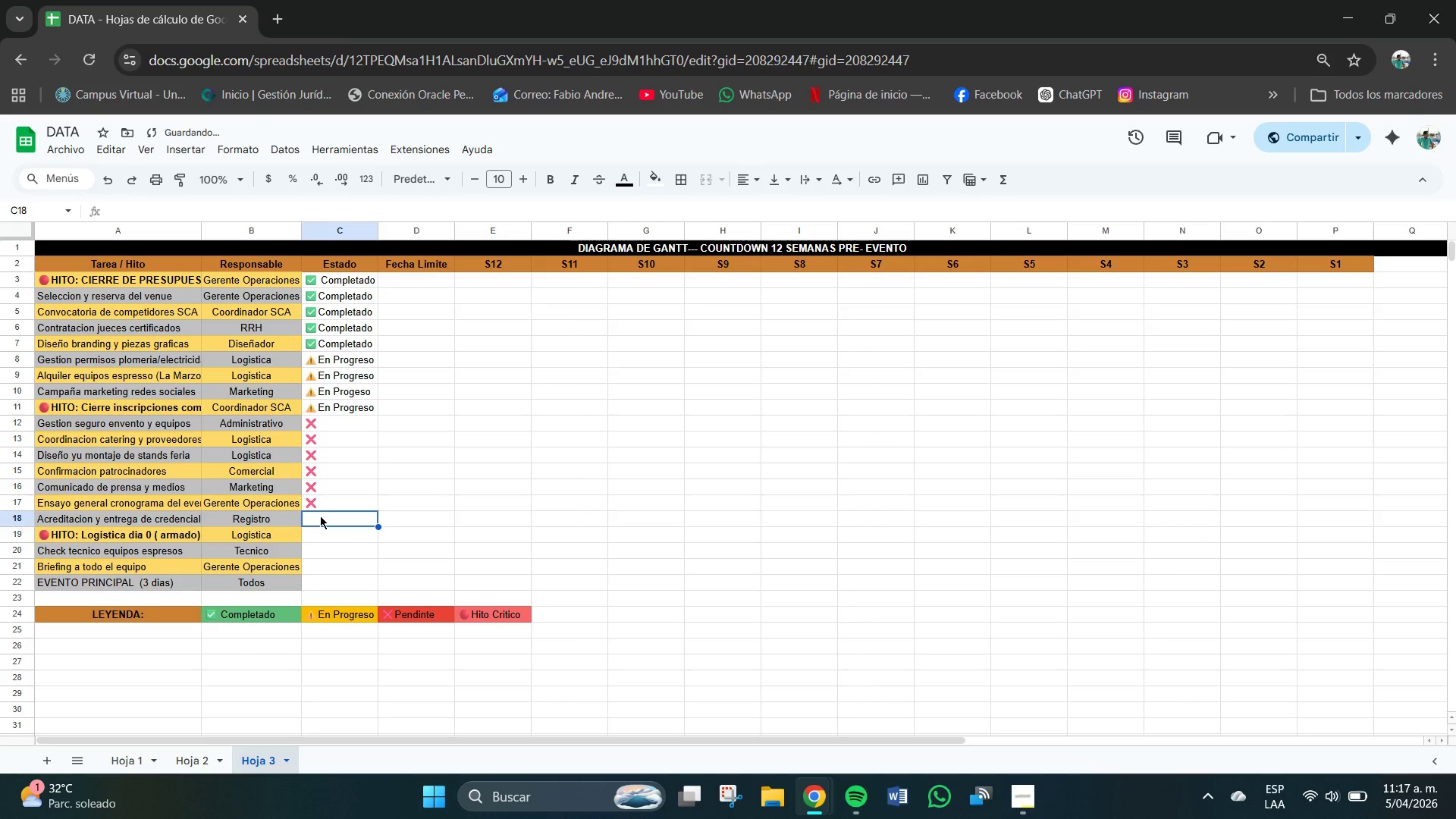 
key(Control+V)
 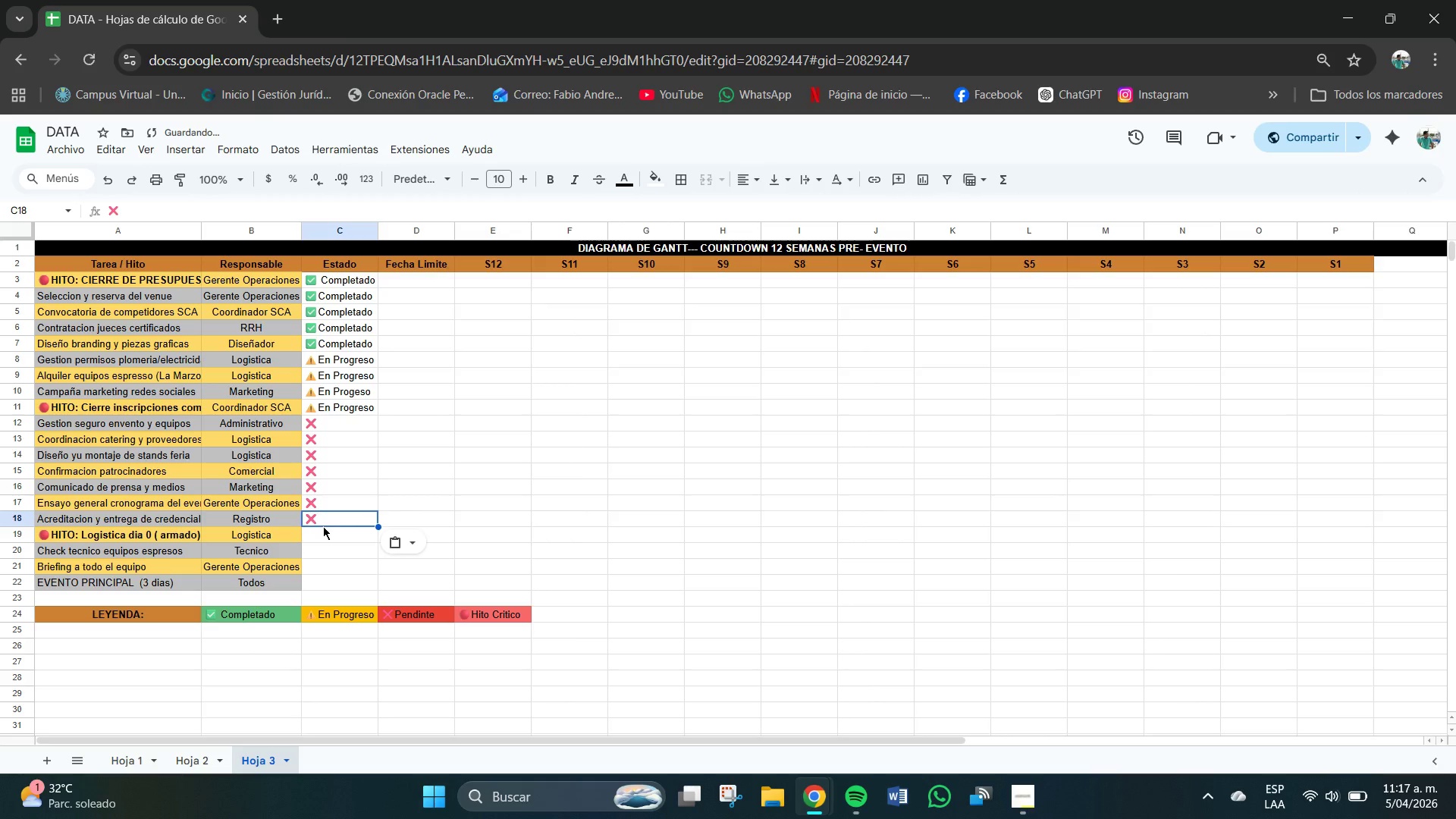 
left_click([324, 526])
 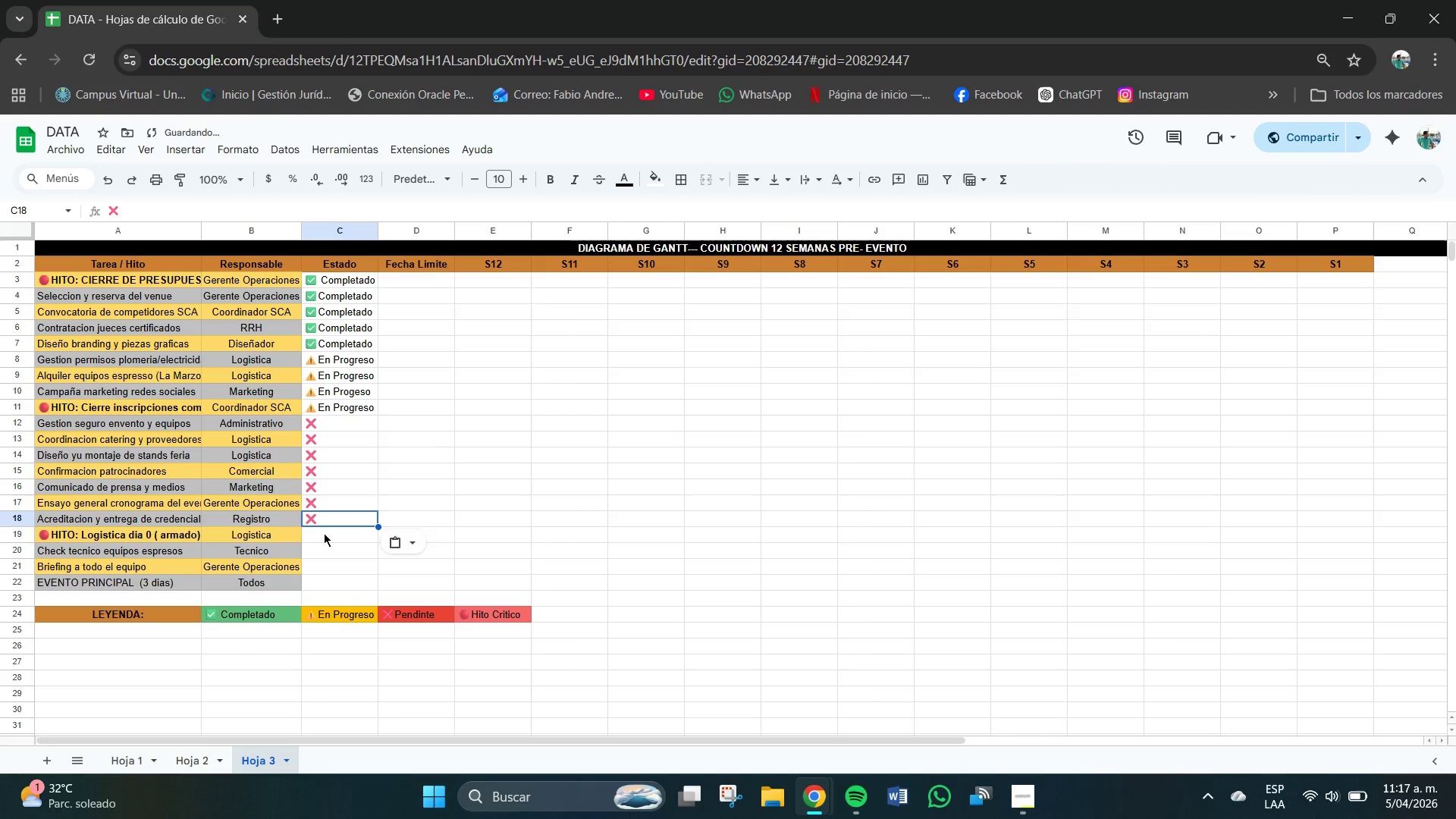 
left_click([324, 533])
 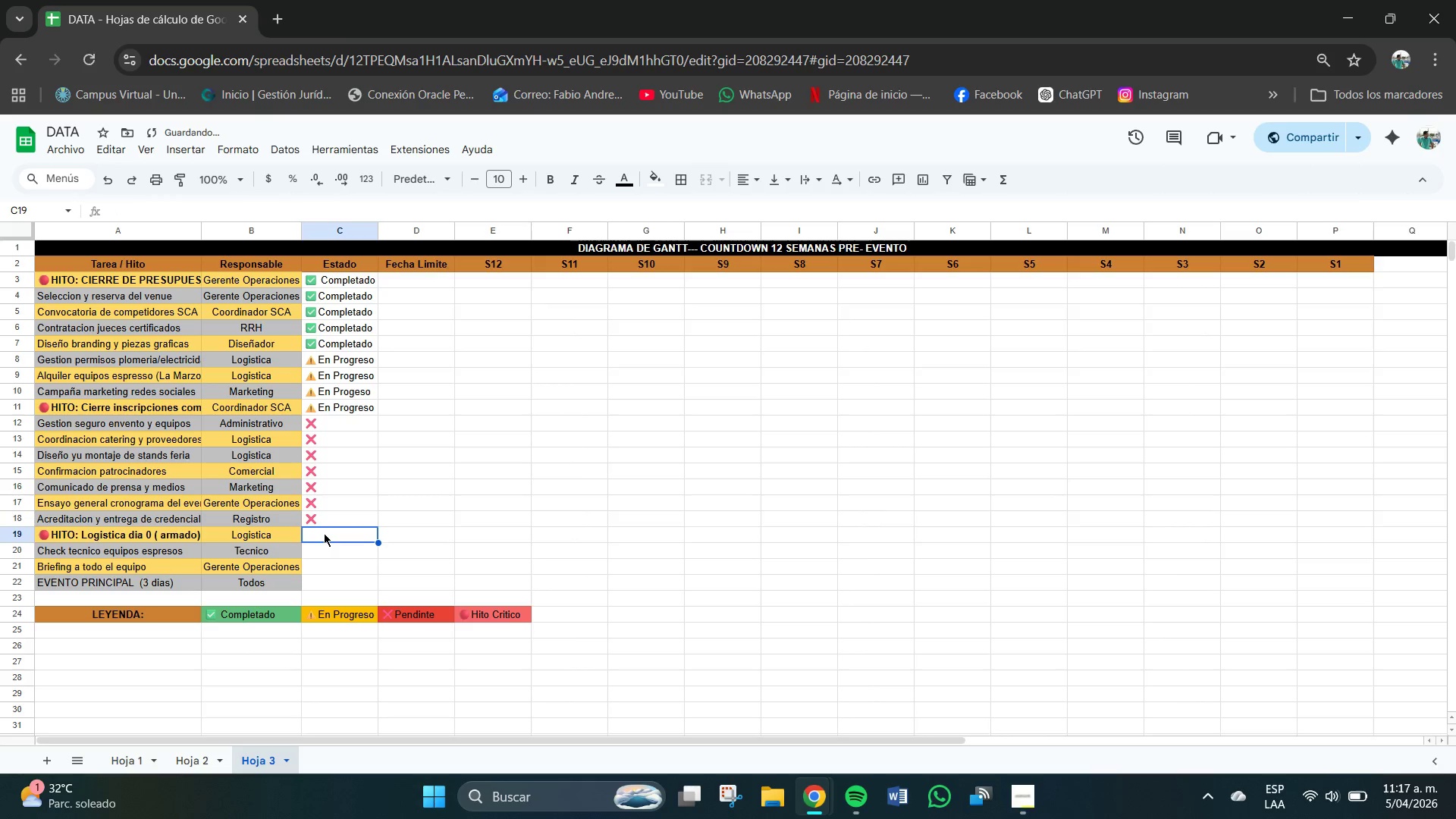 
key(Control+V)
 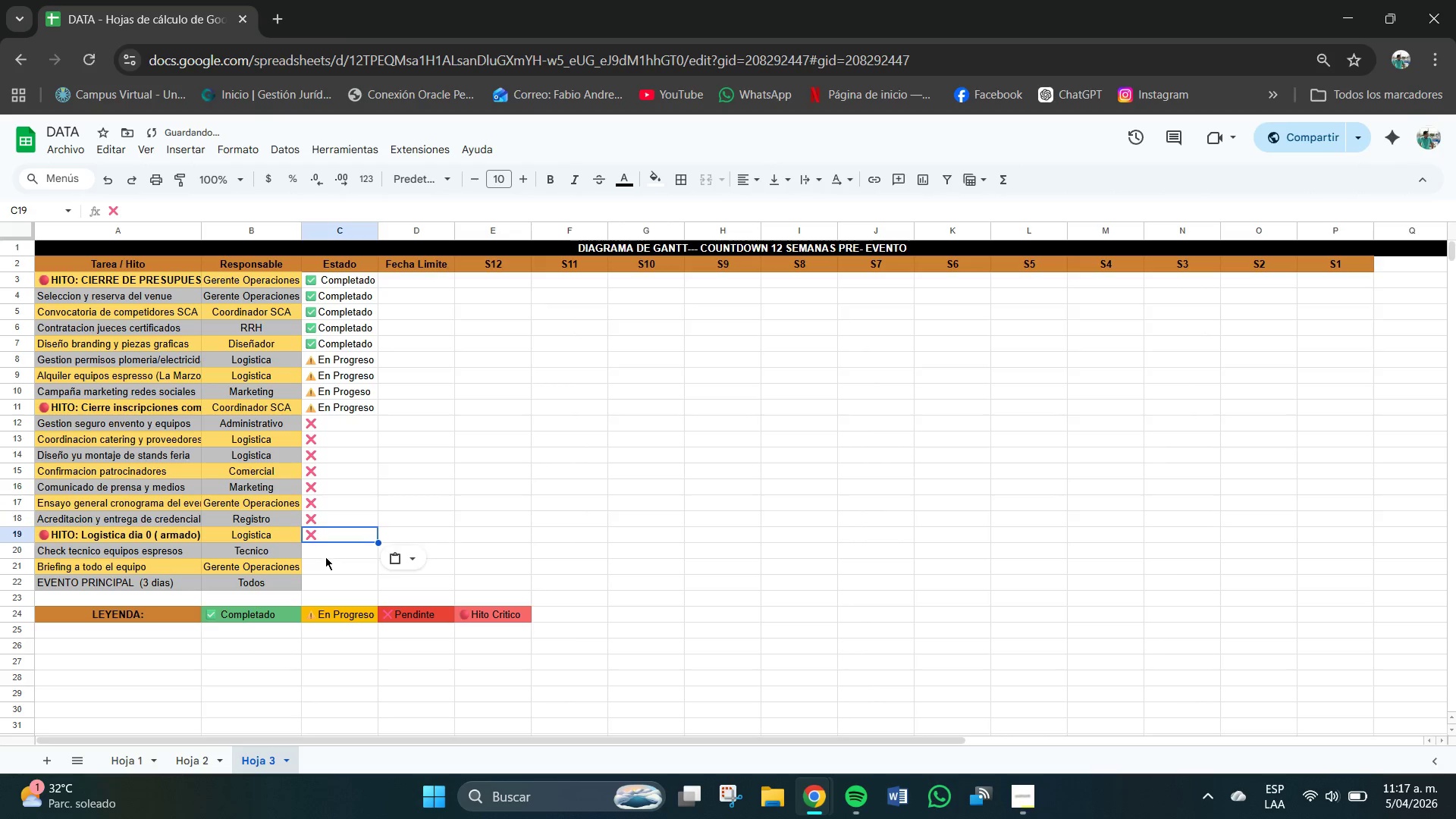 
left_click([325, 557])
 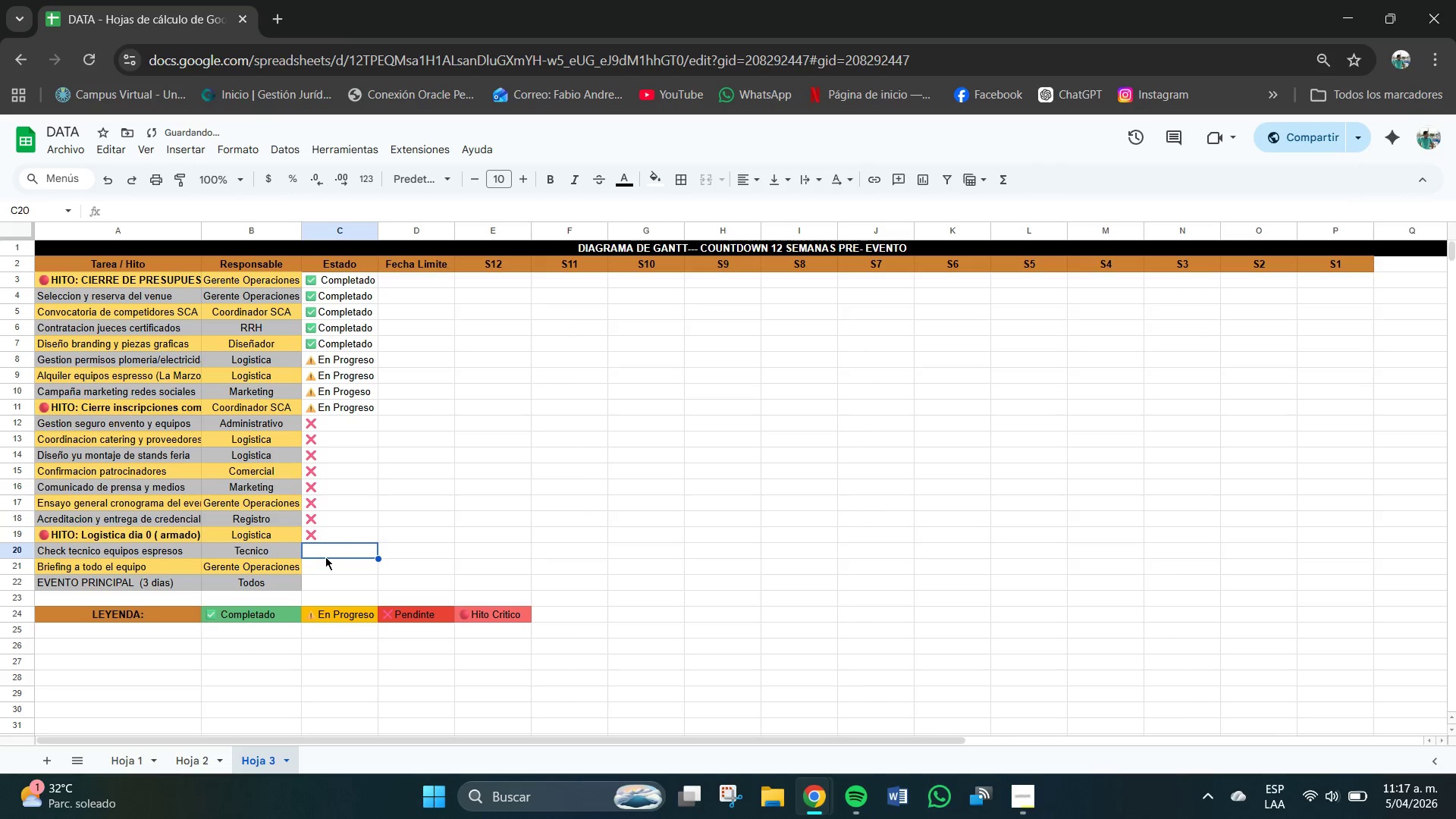 
key(Control+ControlLeft)
 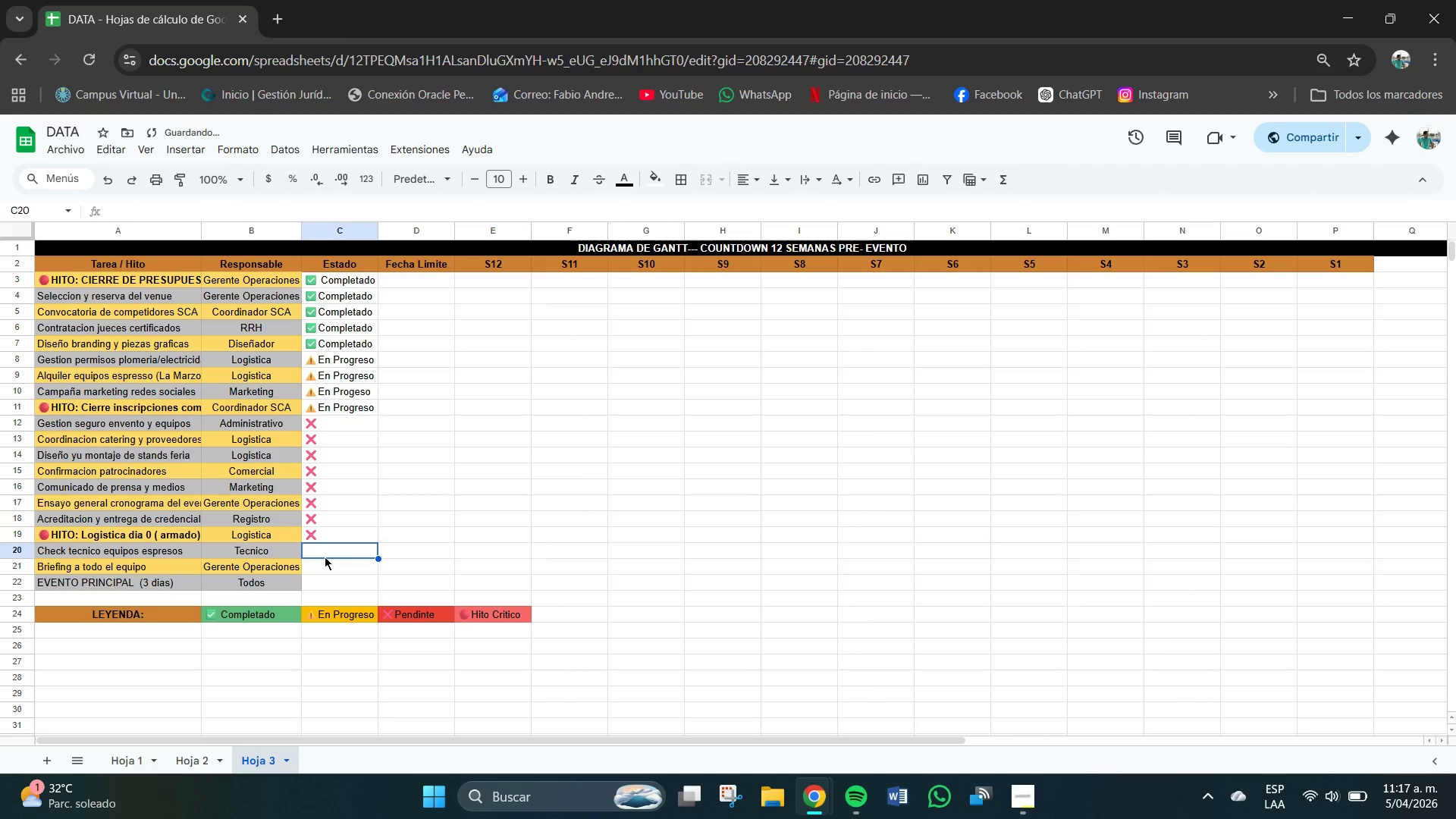 
key(Control+V)
 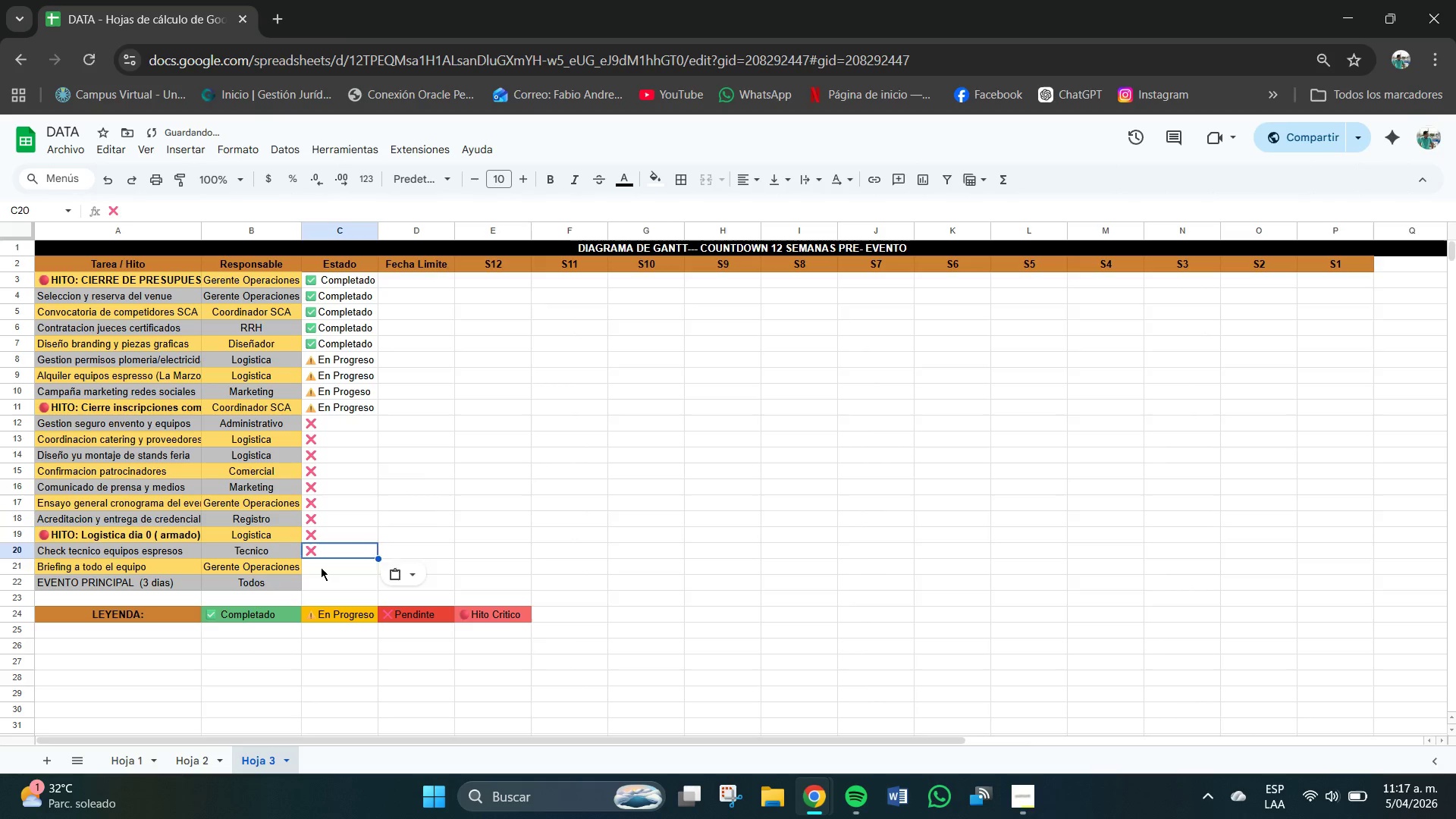 
left_click([321, 567])
 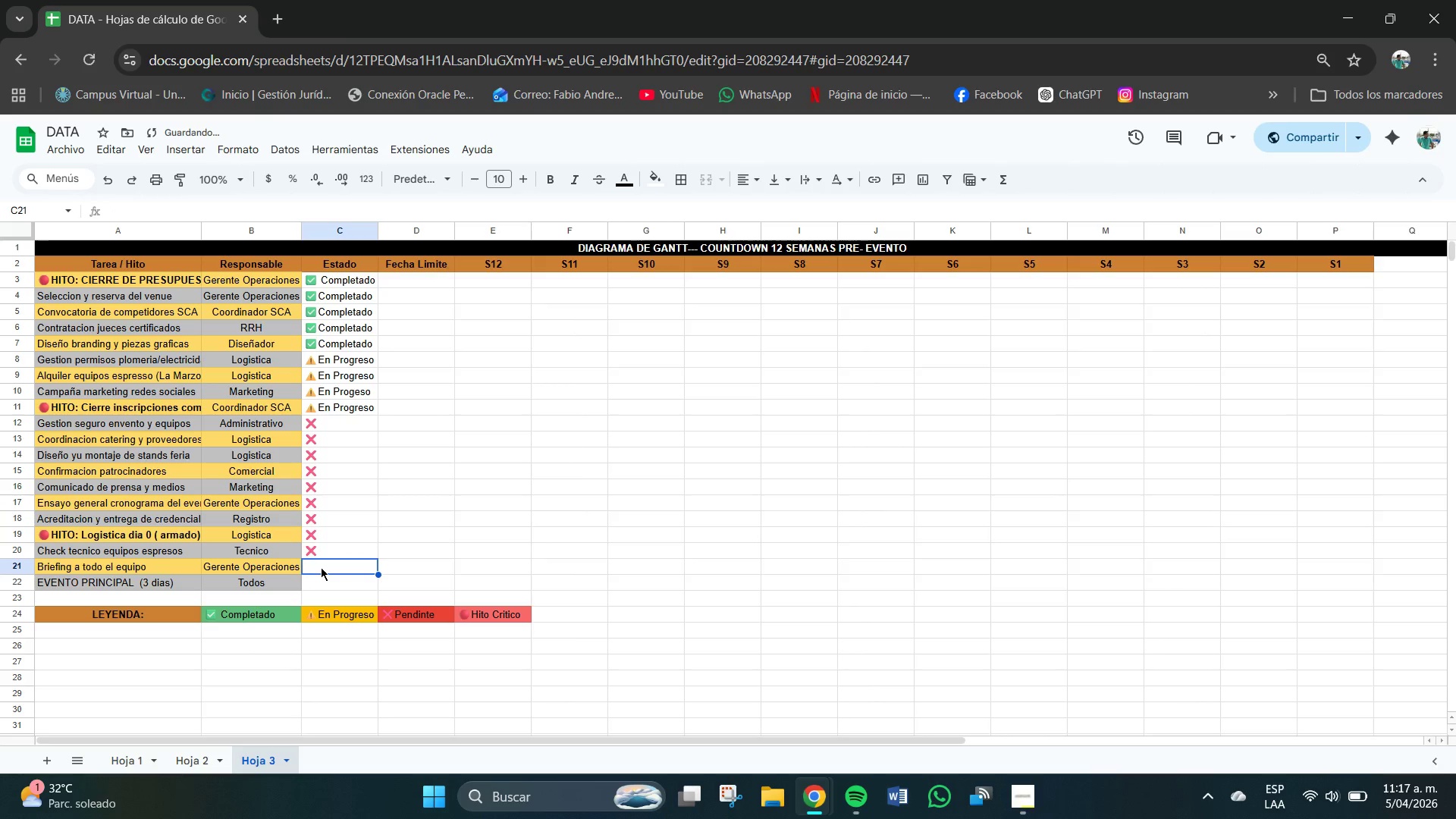 
key(Control+V)
 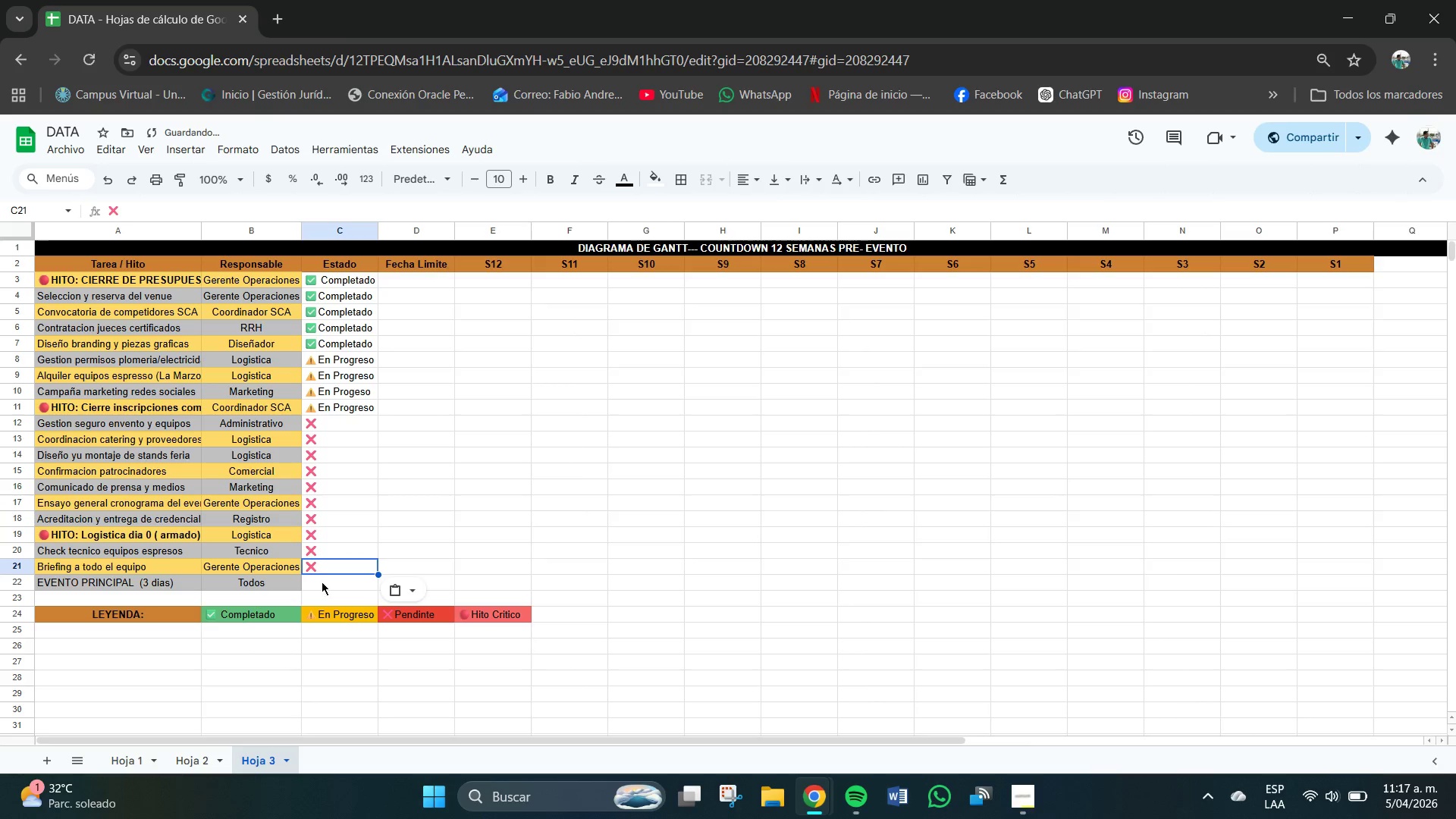 
left_click([322, 582])
 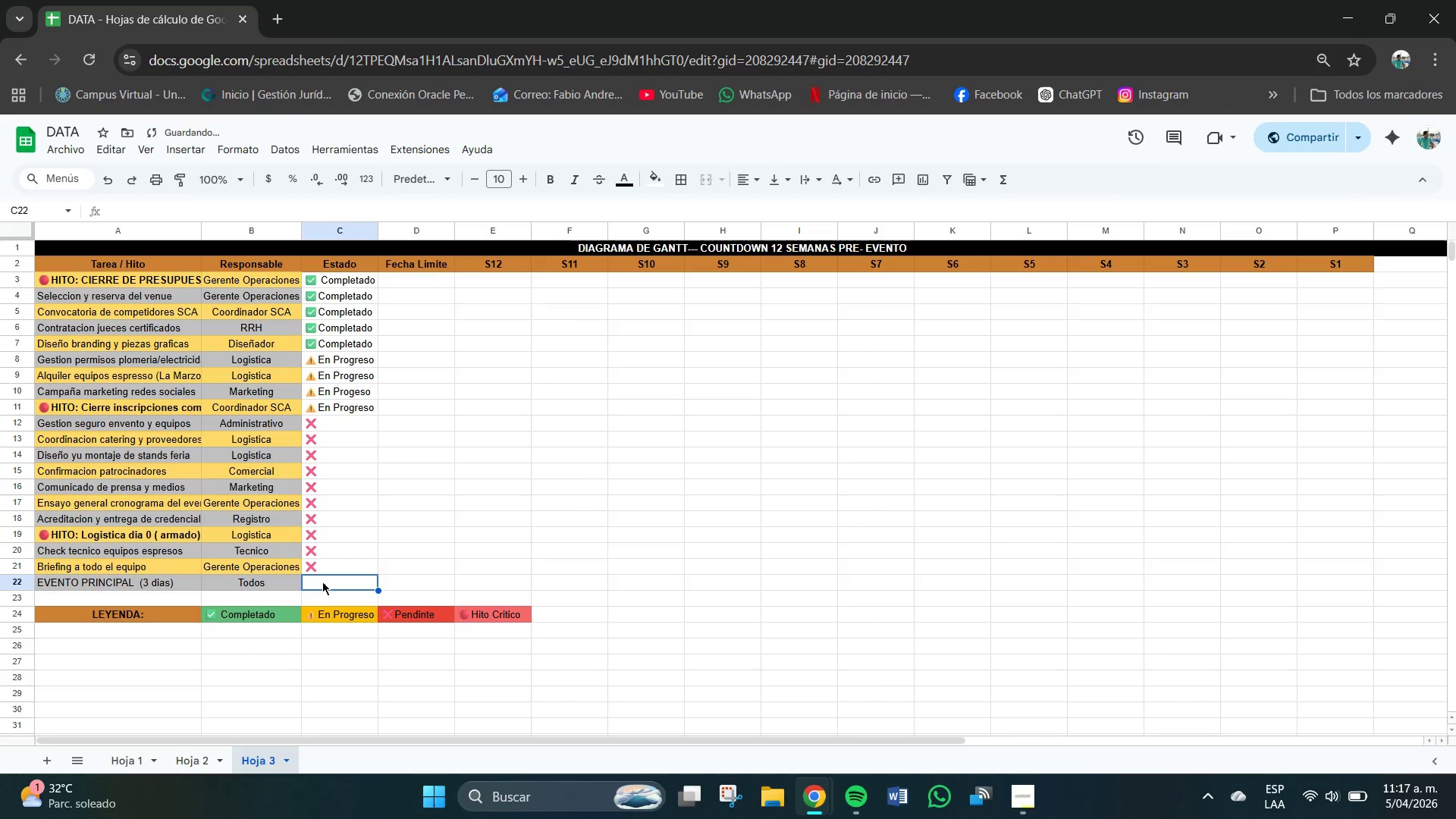 
key(Control+V)
 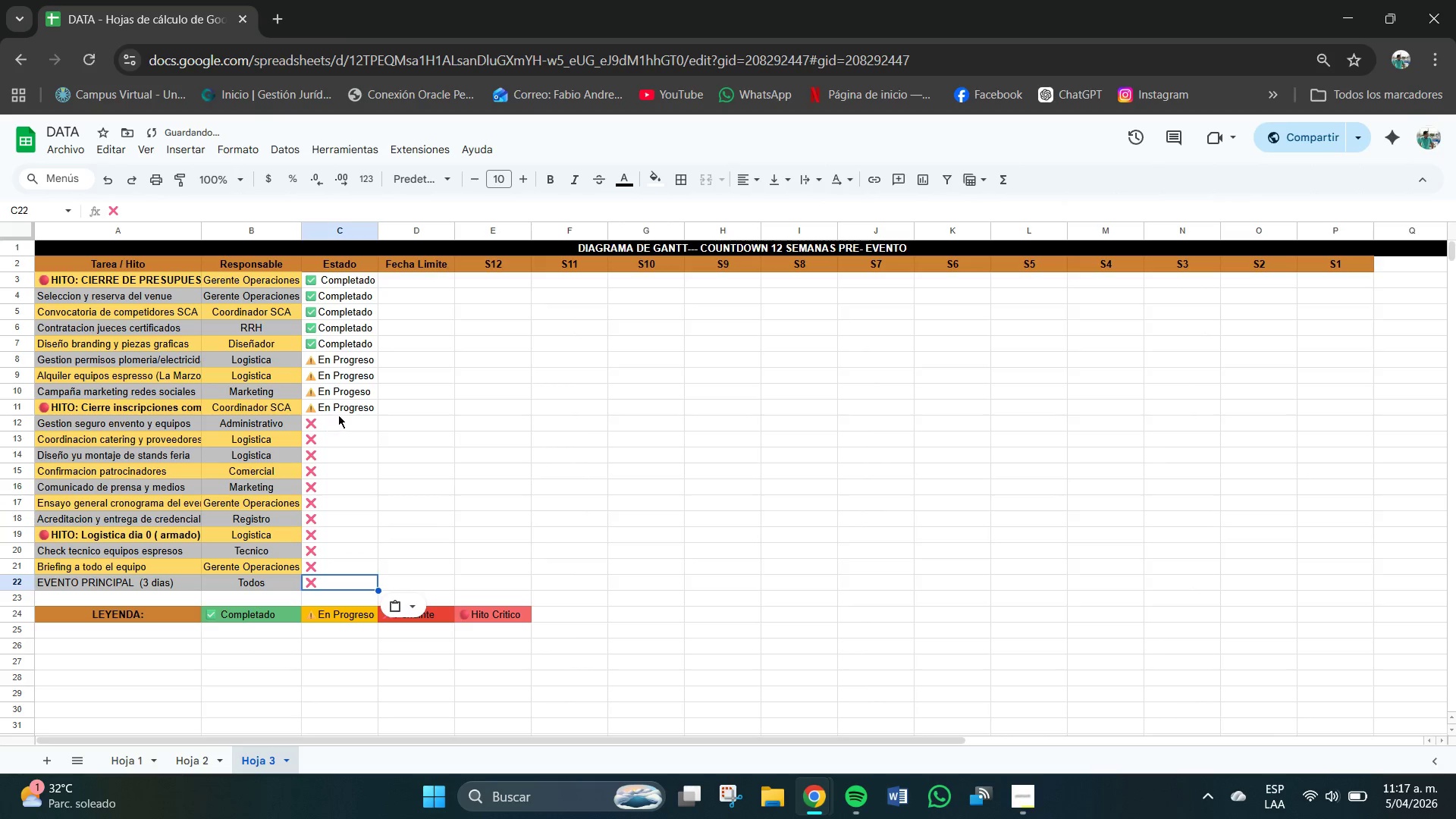 
double_click([338, 415])
 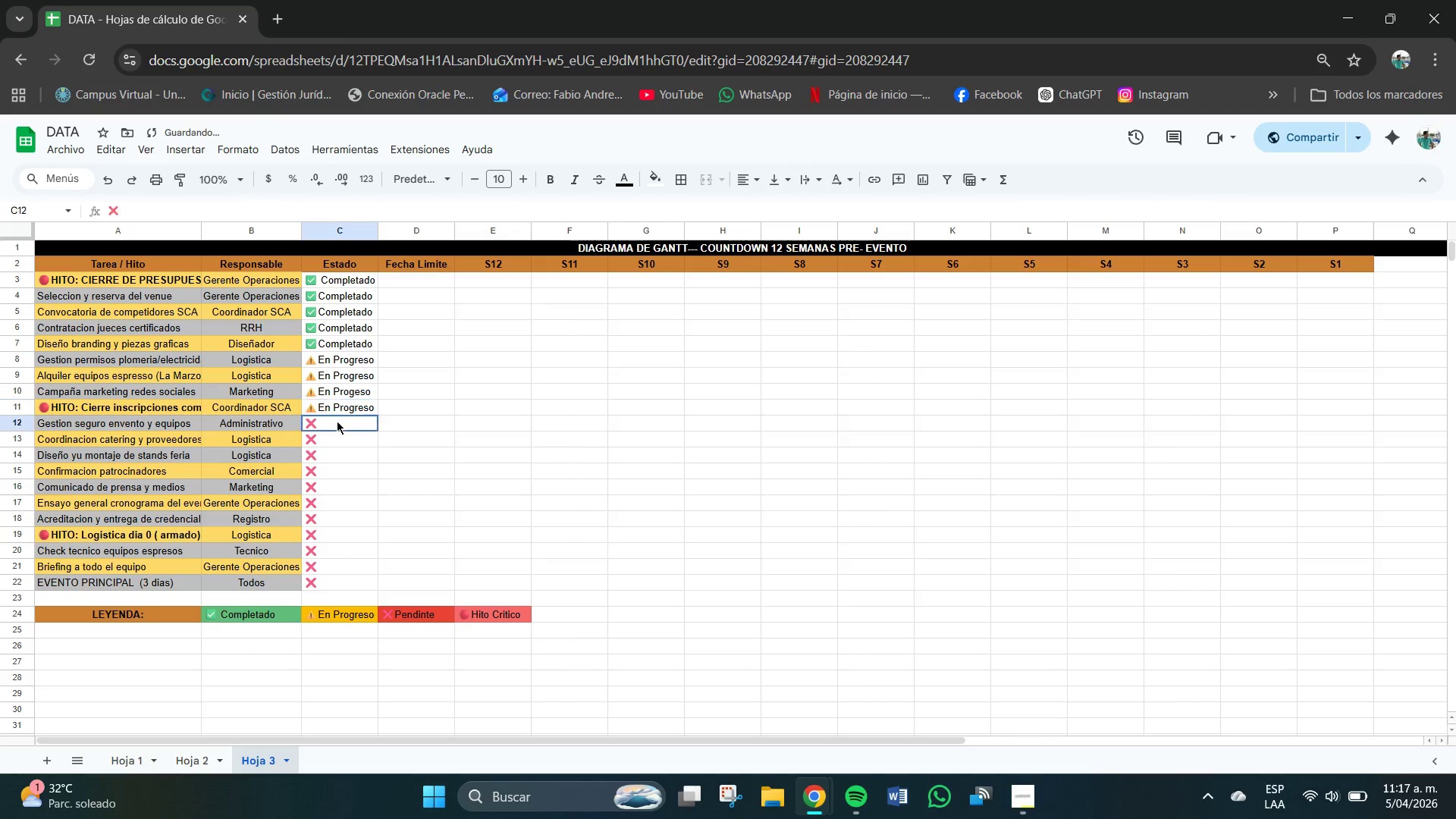 
left_click([337, 421])
 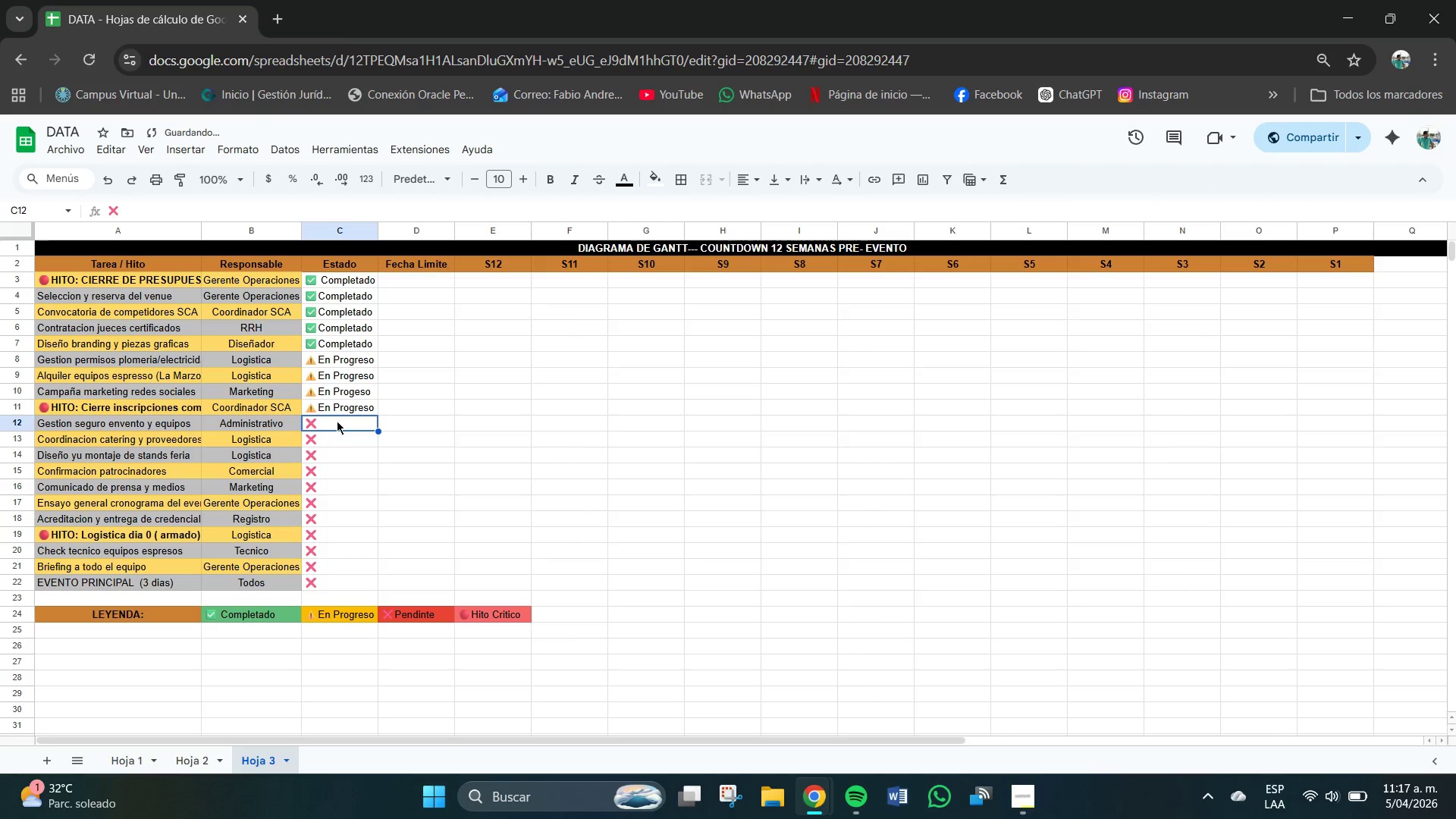 
double_click([337, 421])
 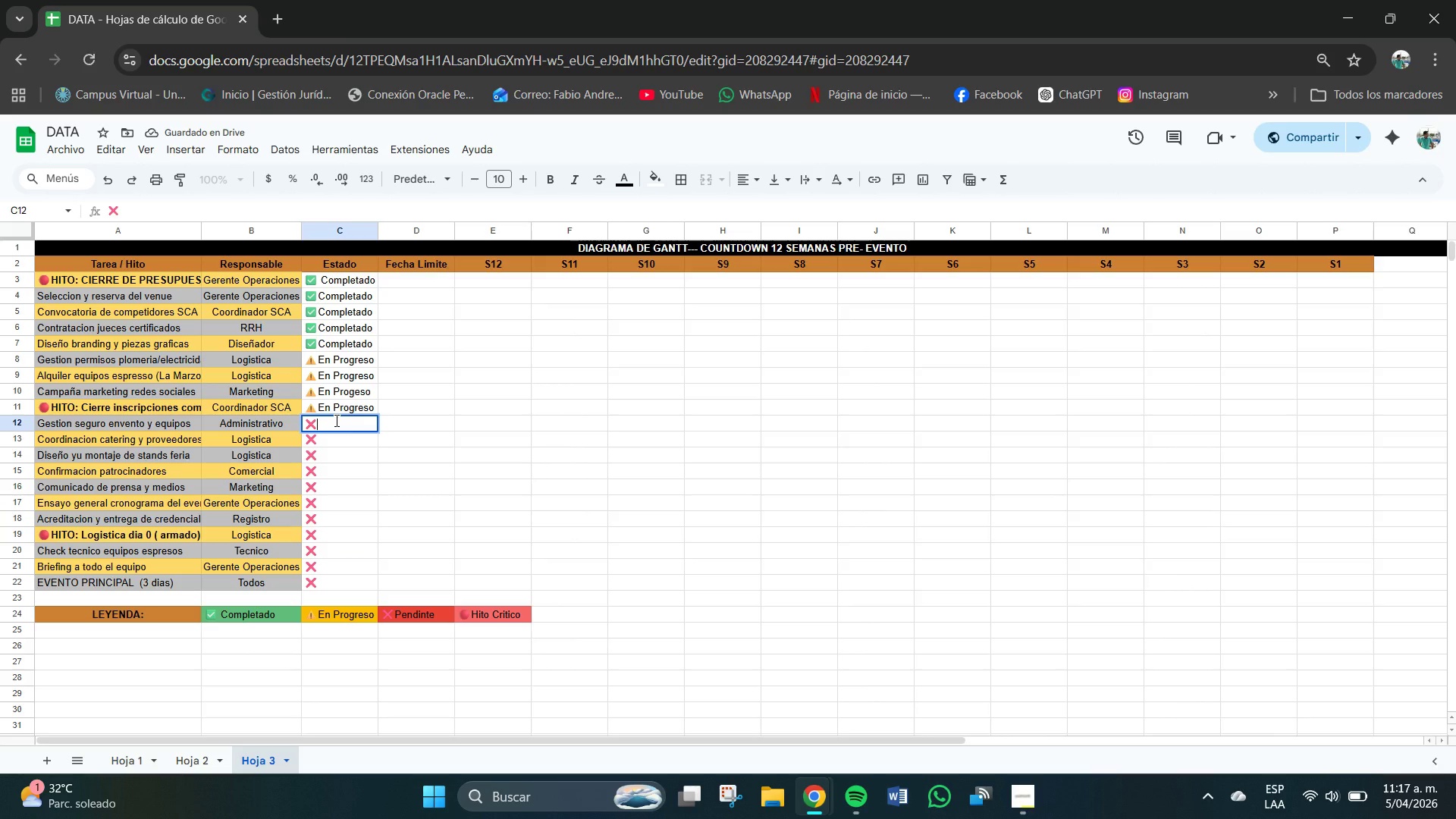 
type(Pendi)
key(Backspace)
type(iente)
 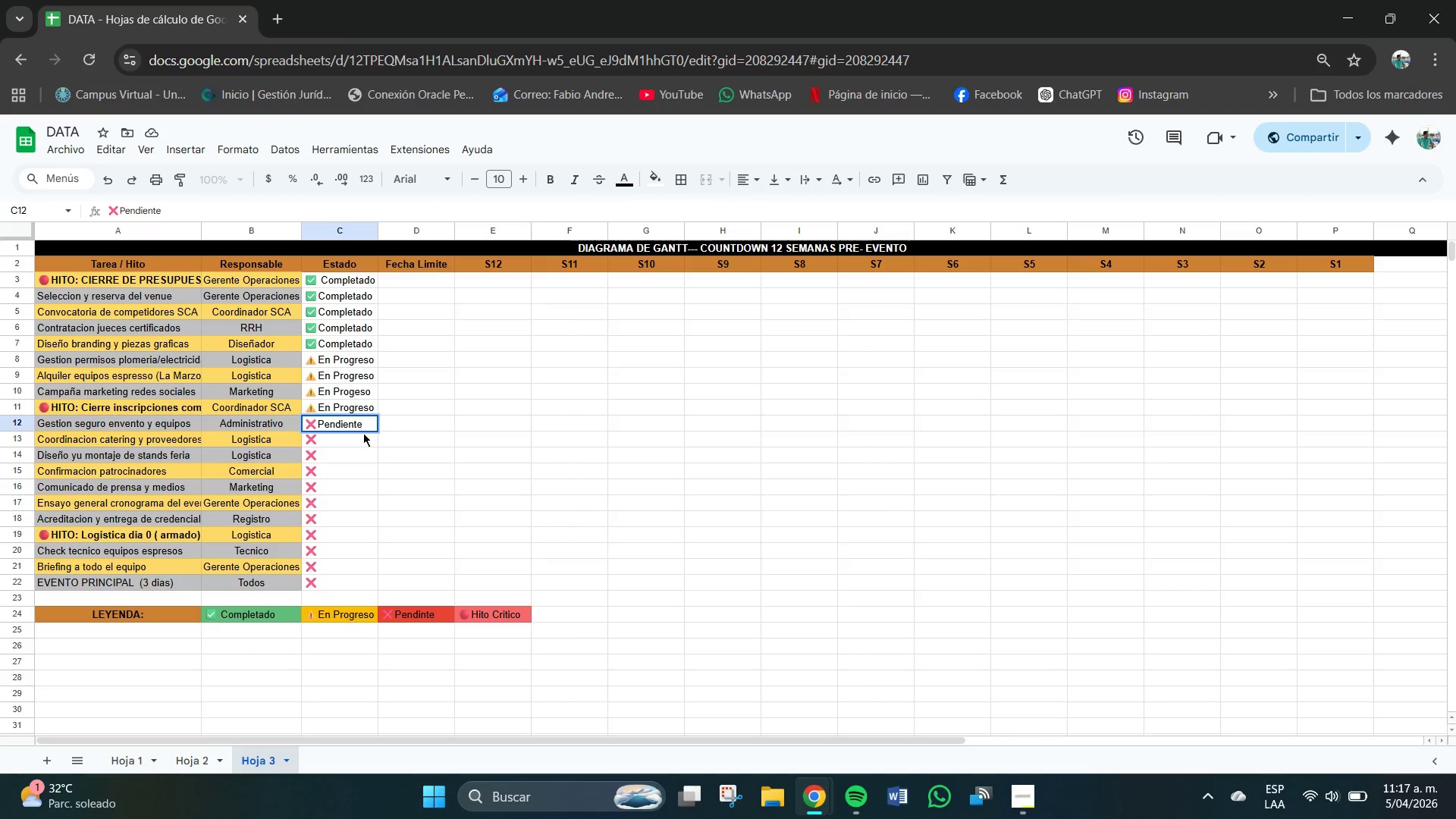 
left_click([363, 433])
 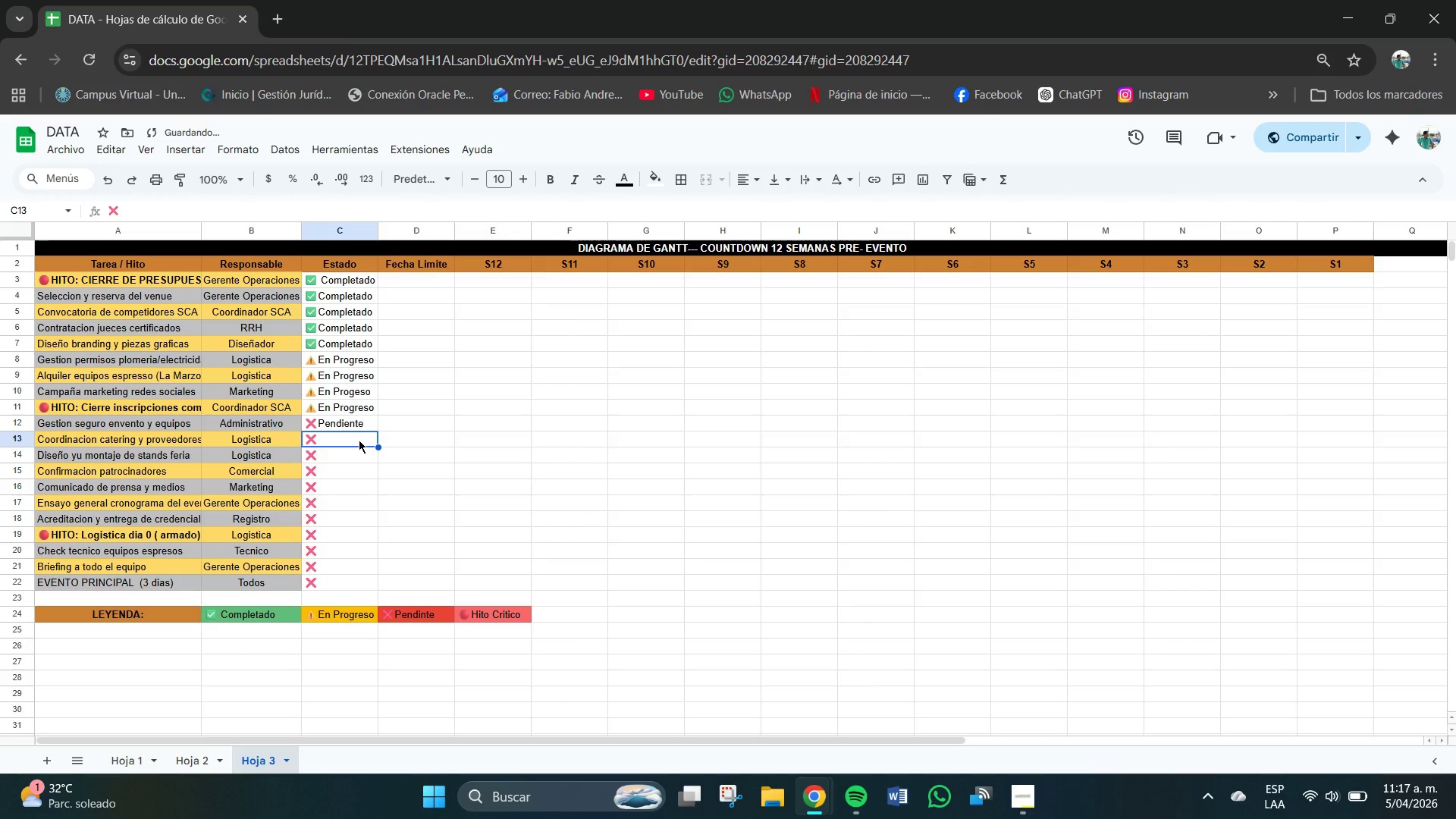 
key(Shift+ShiftLeft)
 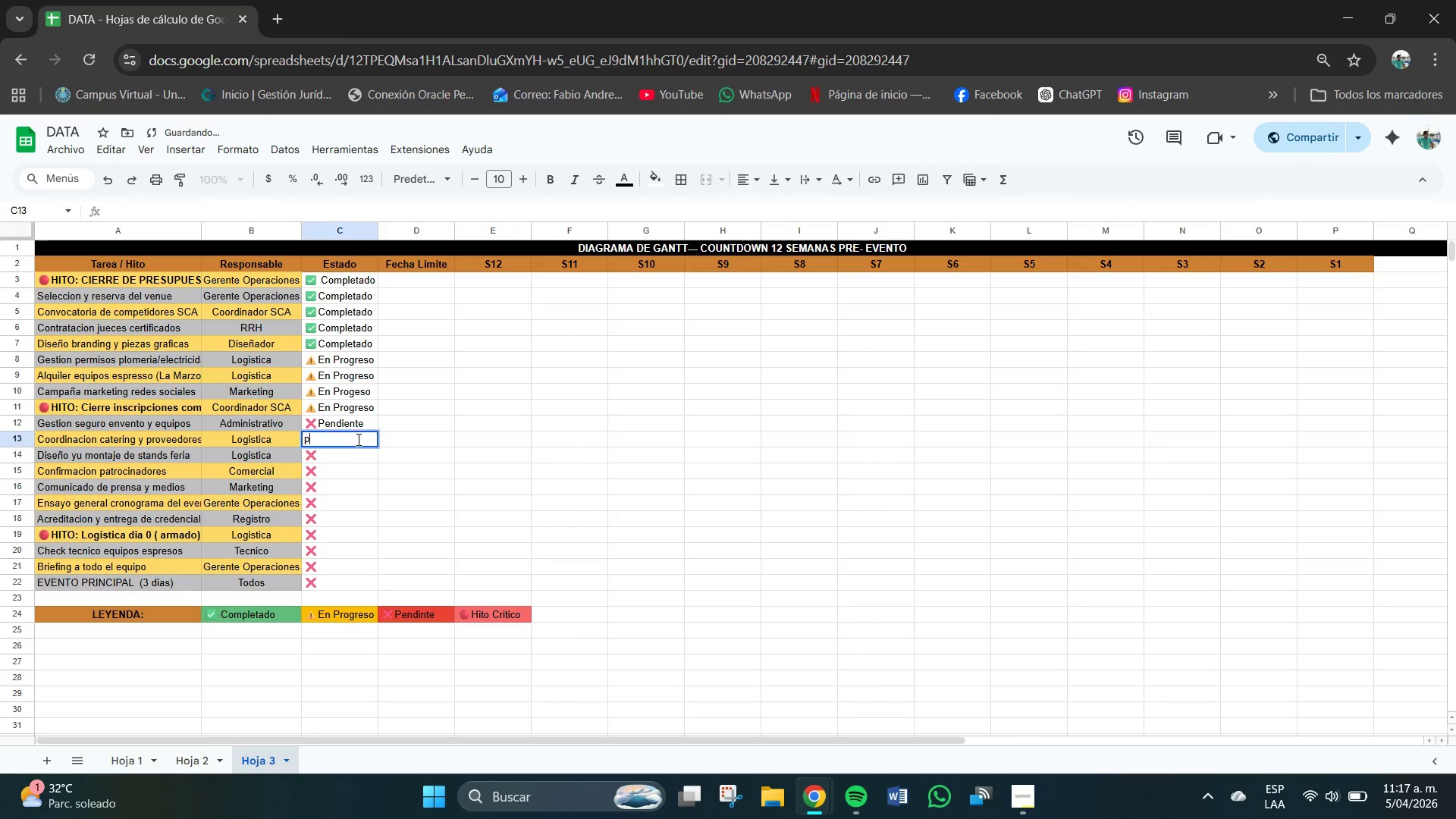 
key(P)
 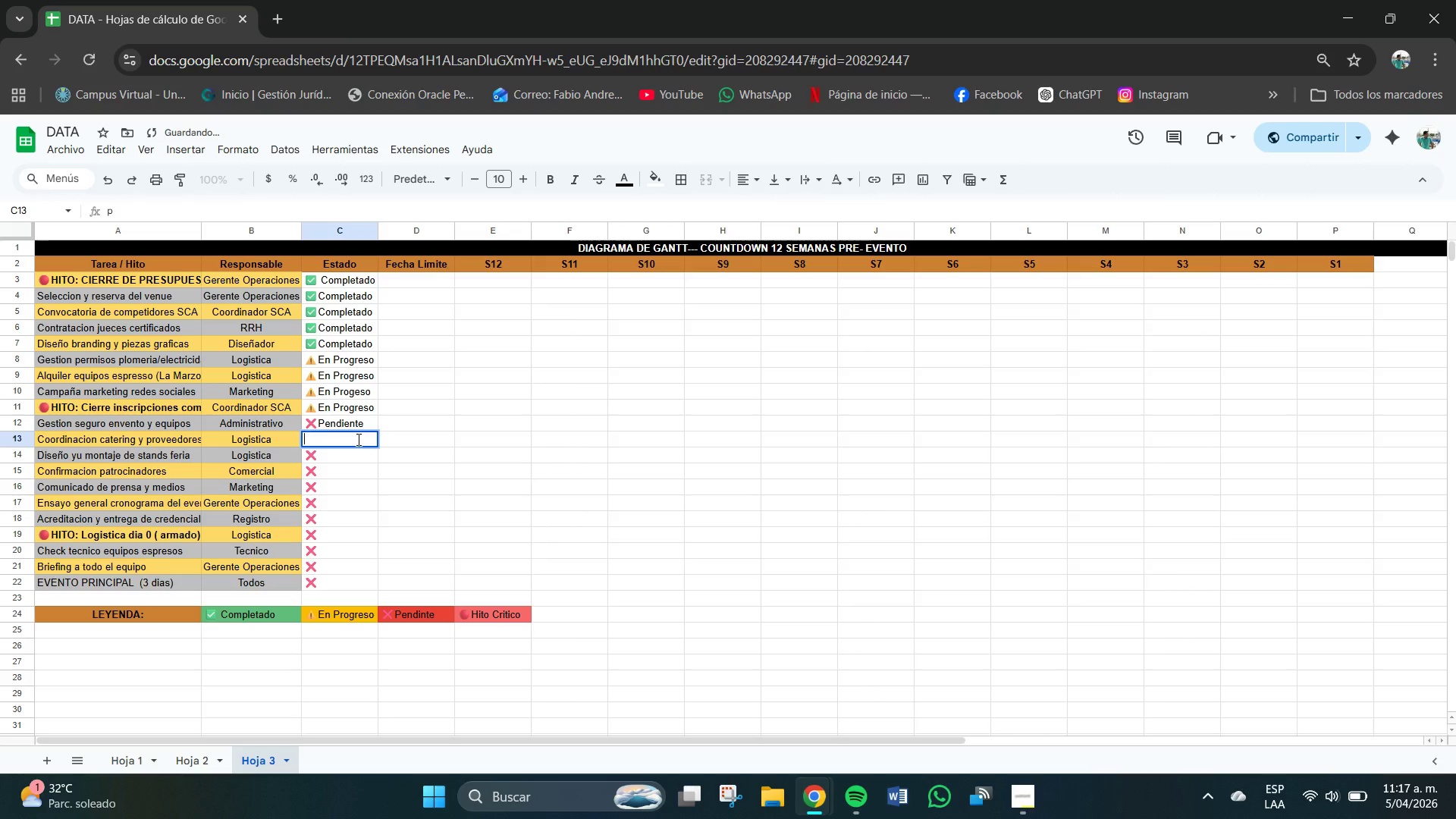 
key(Backspace)
 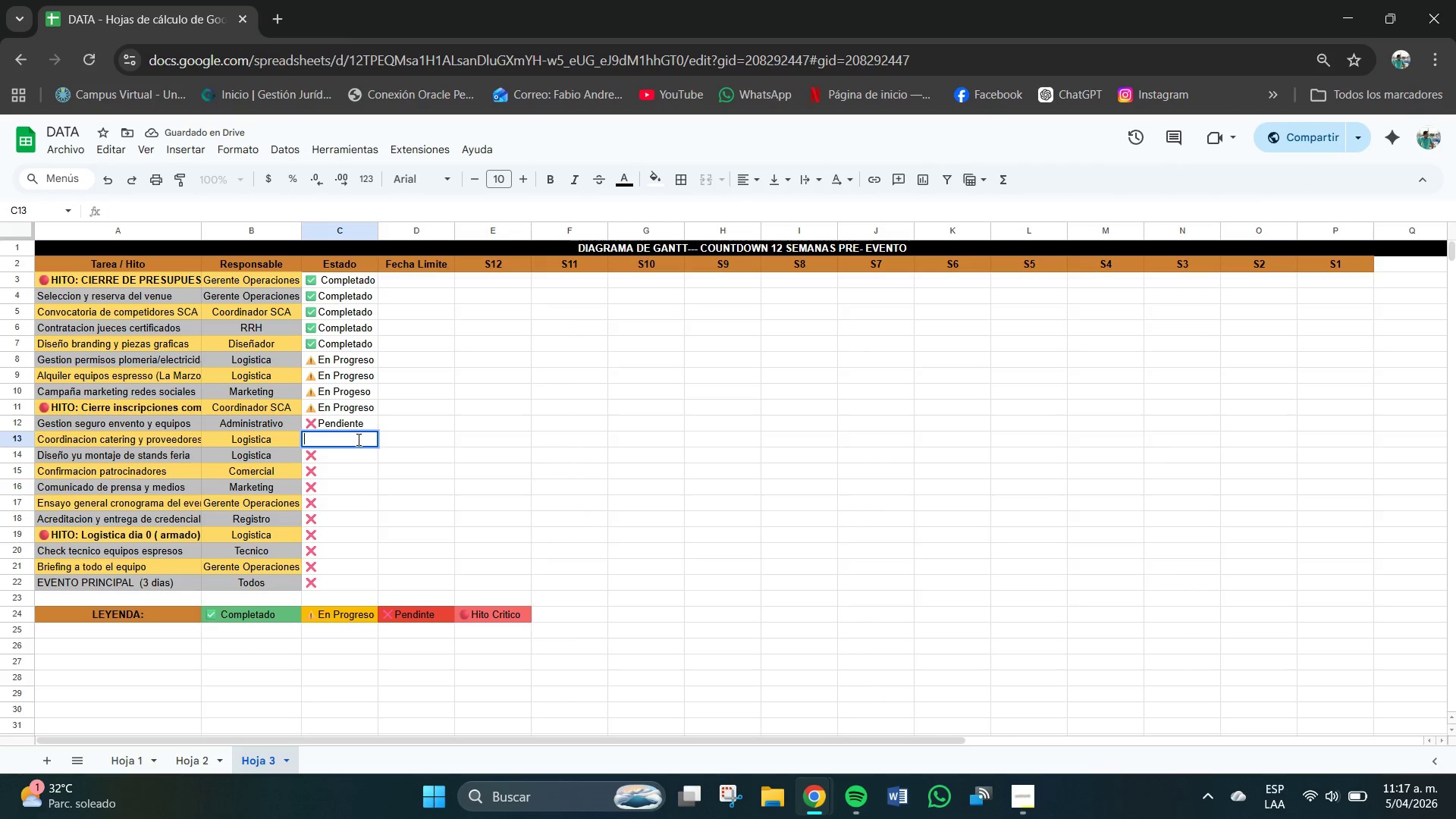 
left_click([472, 445])
 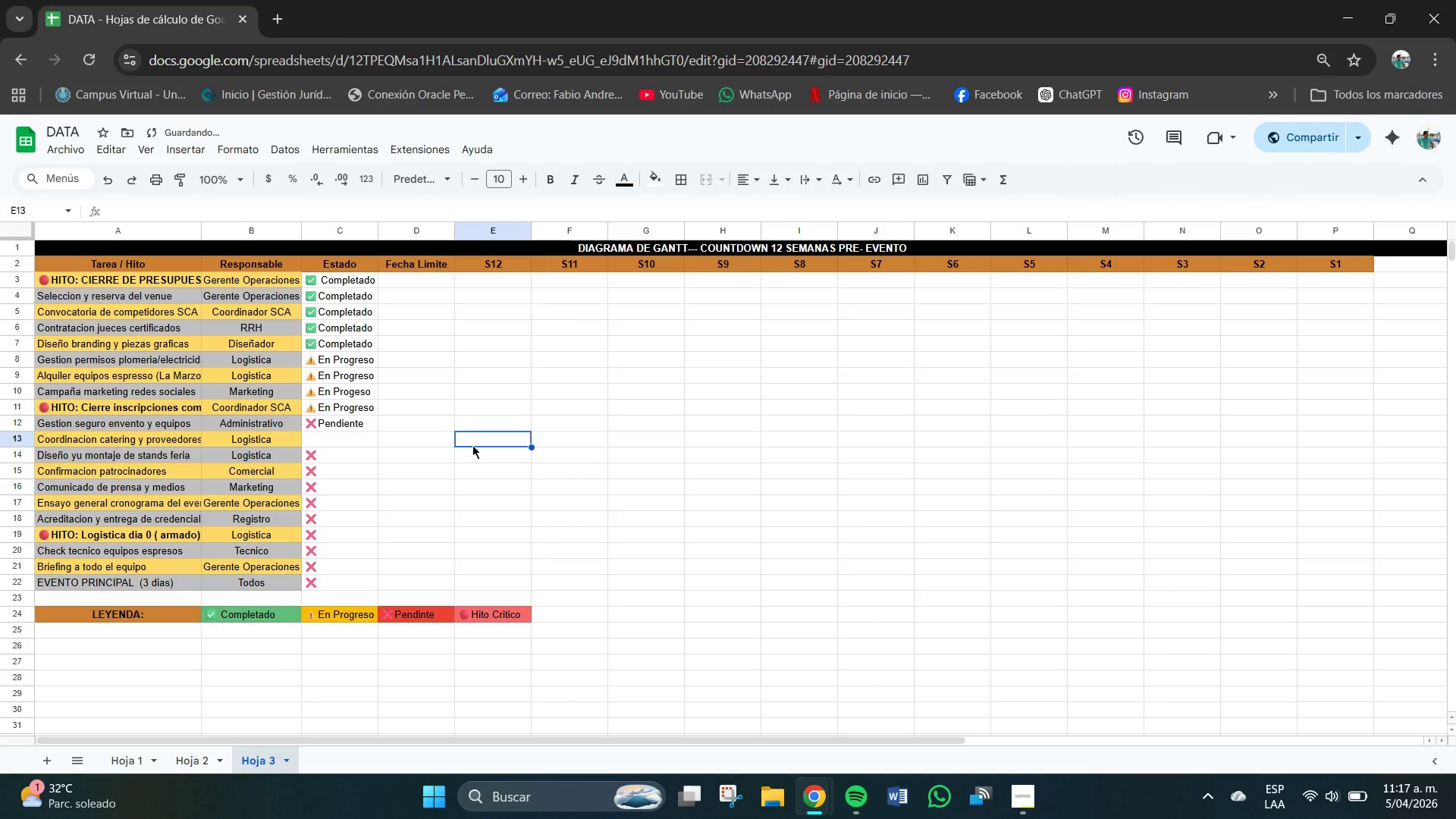 
key(Control+Z)
 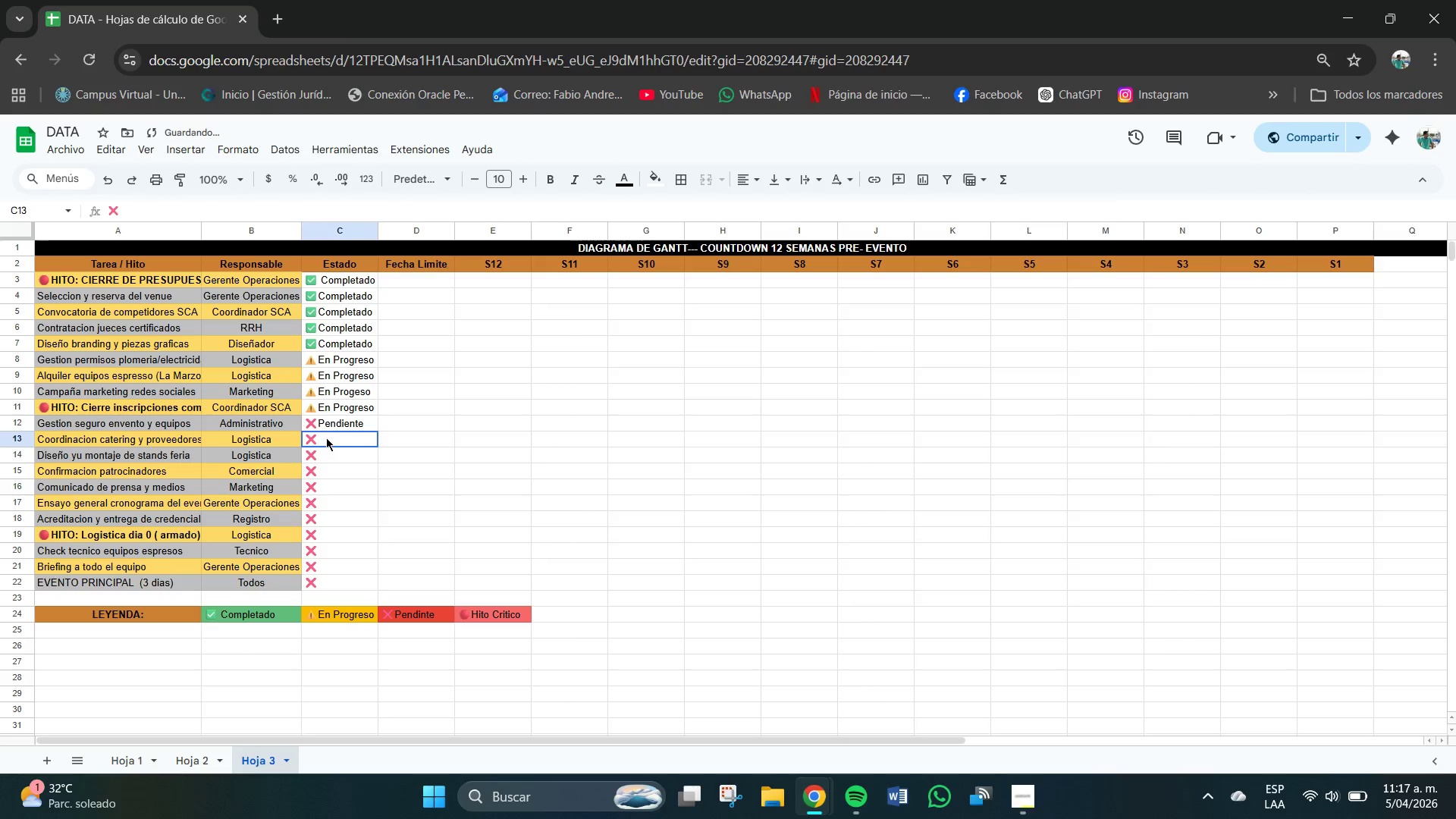 
double_click([328, 438])
 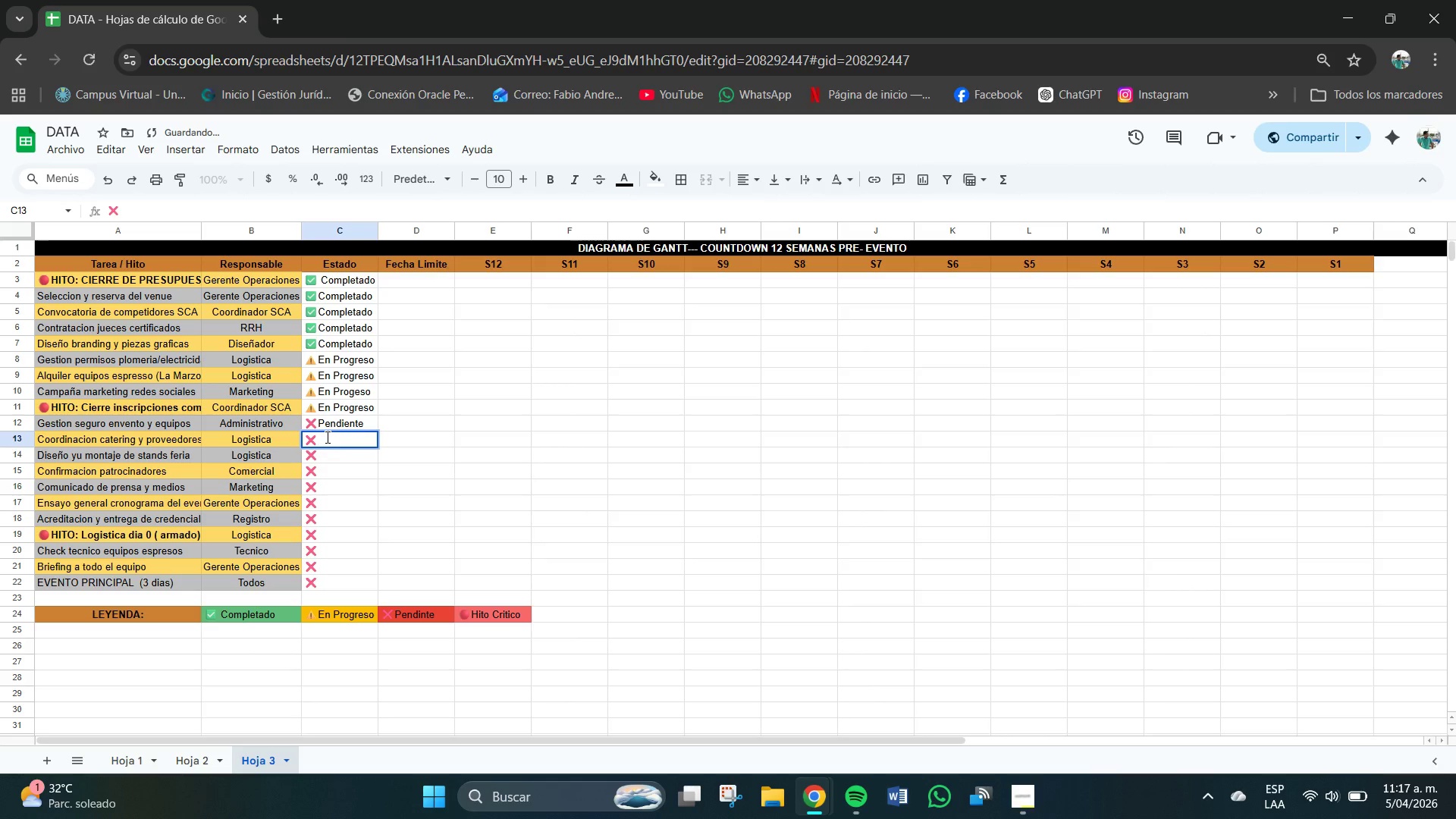 
type(Pen)
 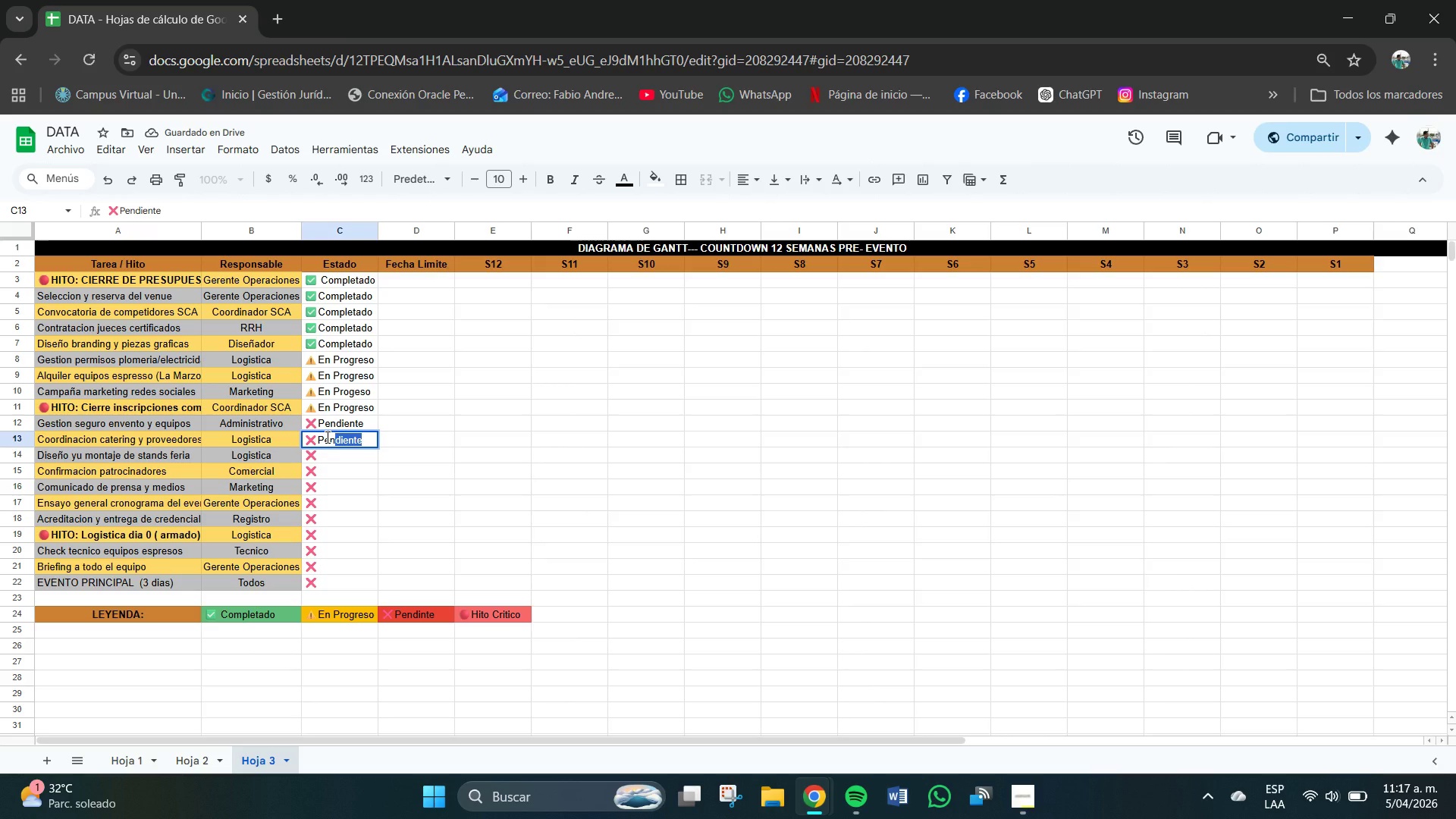 
type(diente)
 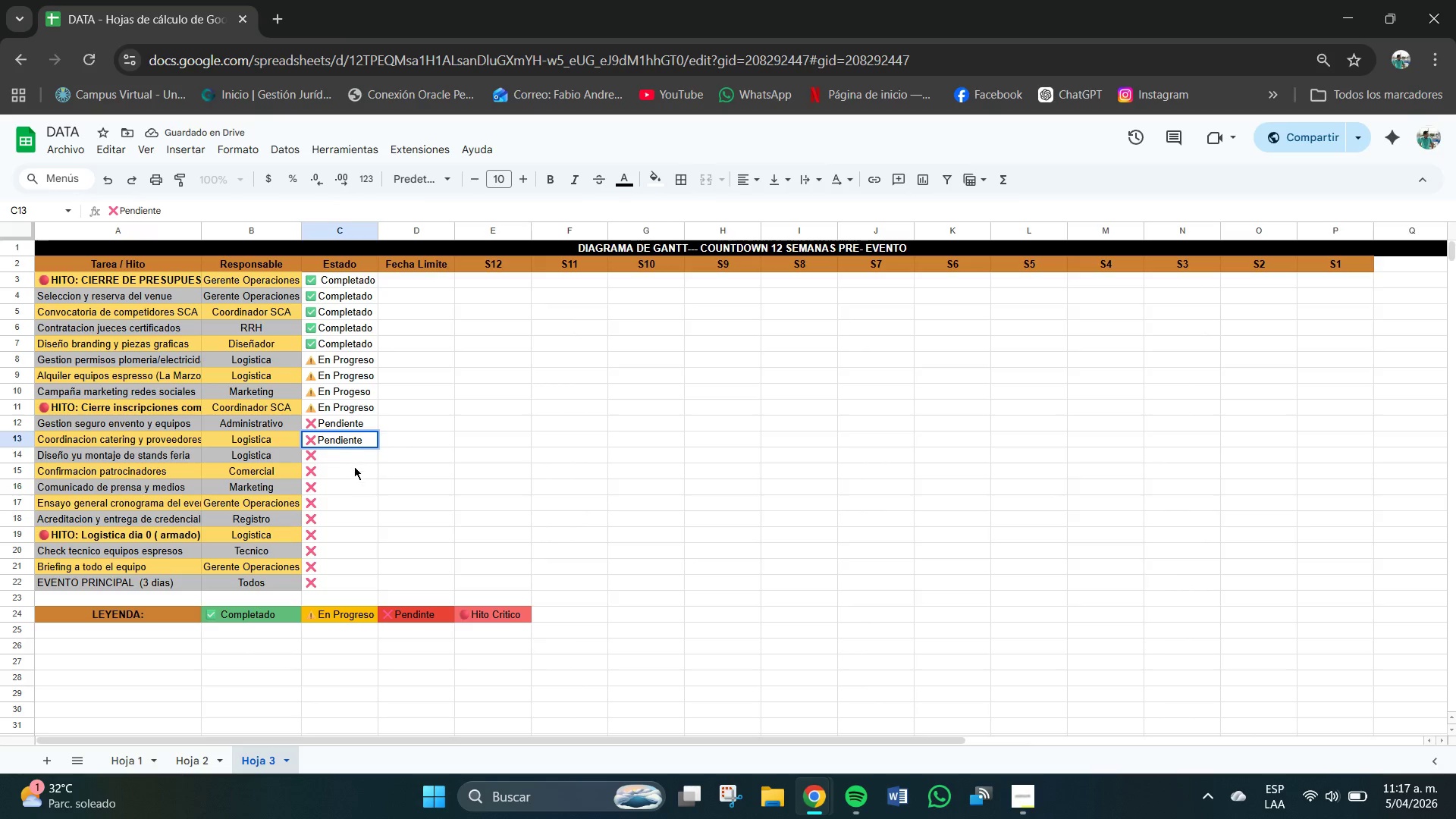 
left_click([347, 459])
 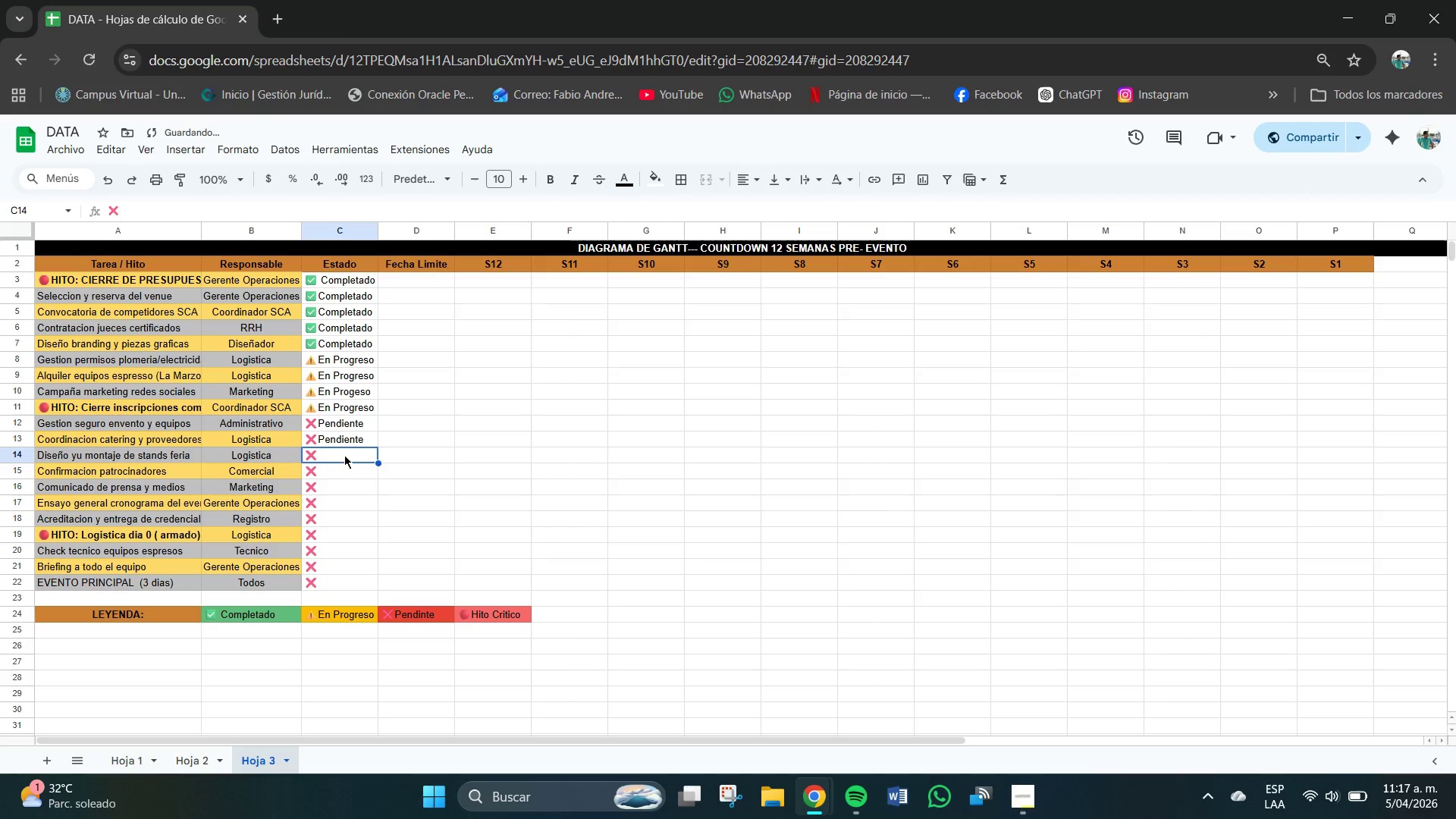 
triple_click([344, 454])
 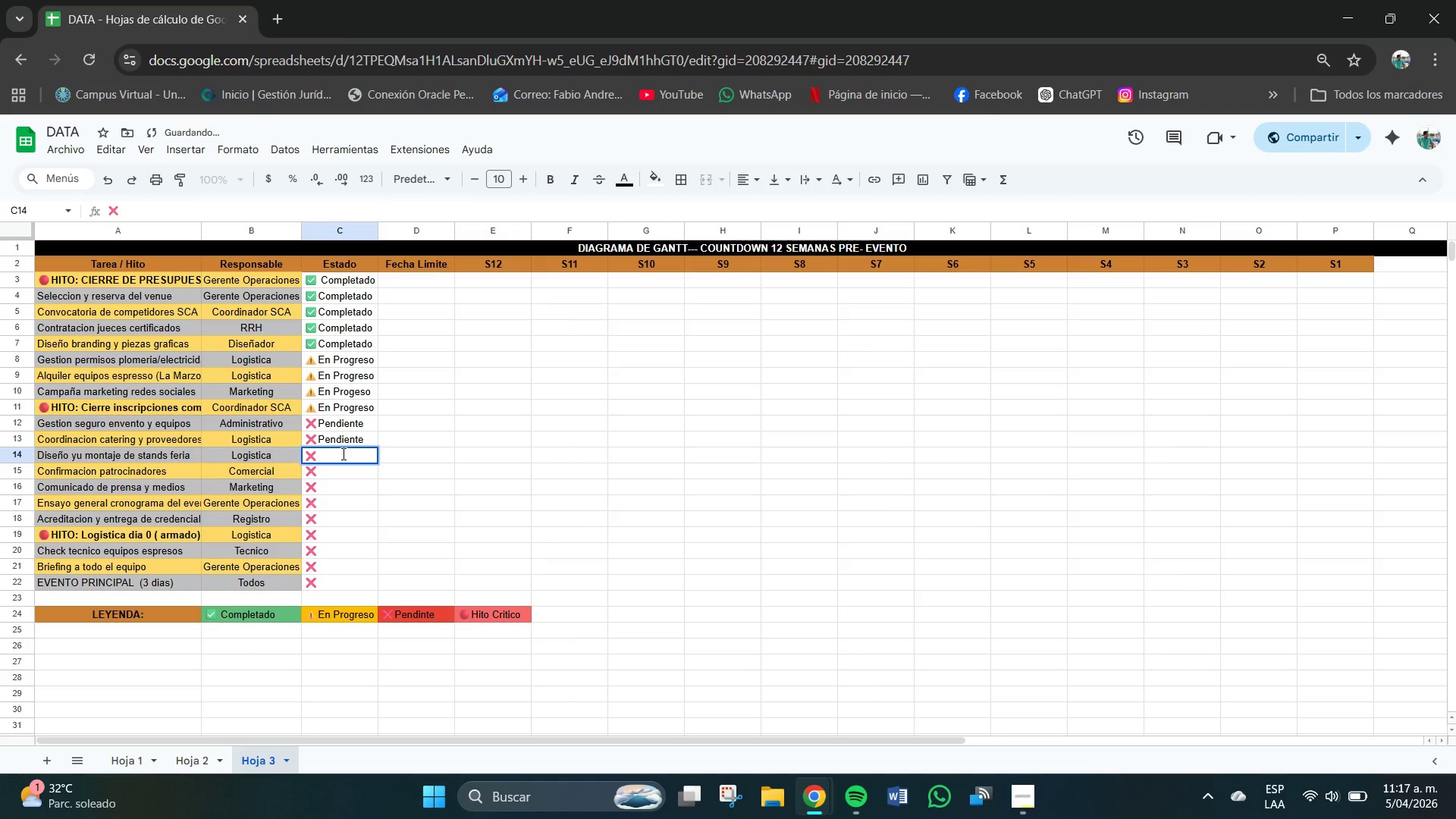 
type(Pen)
 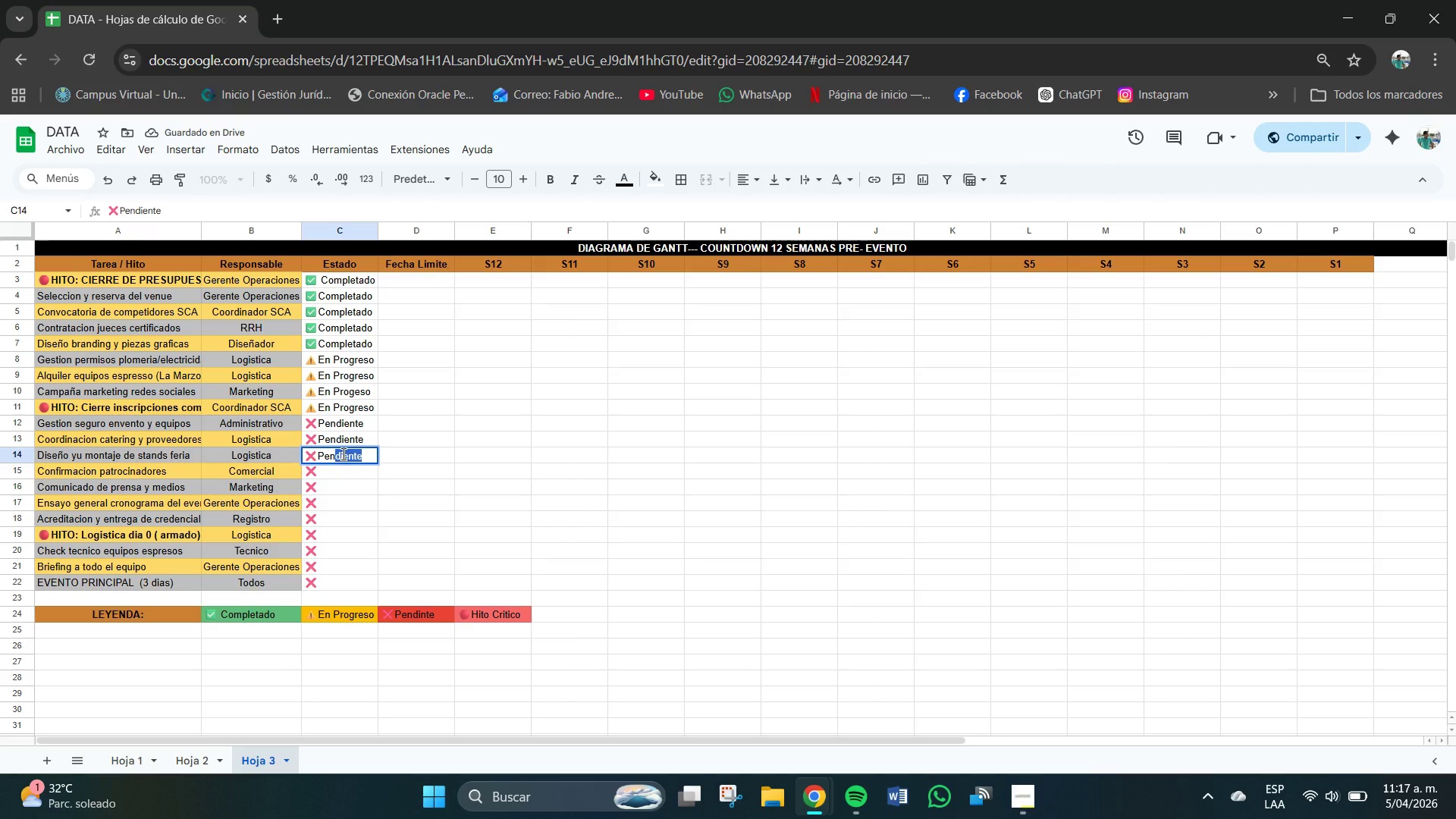 
type(diente)
 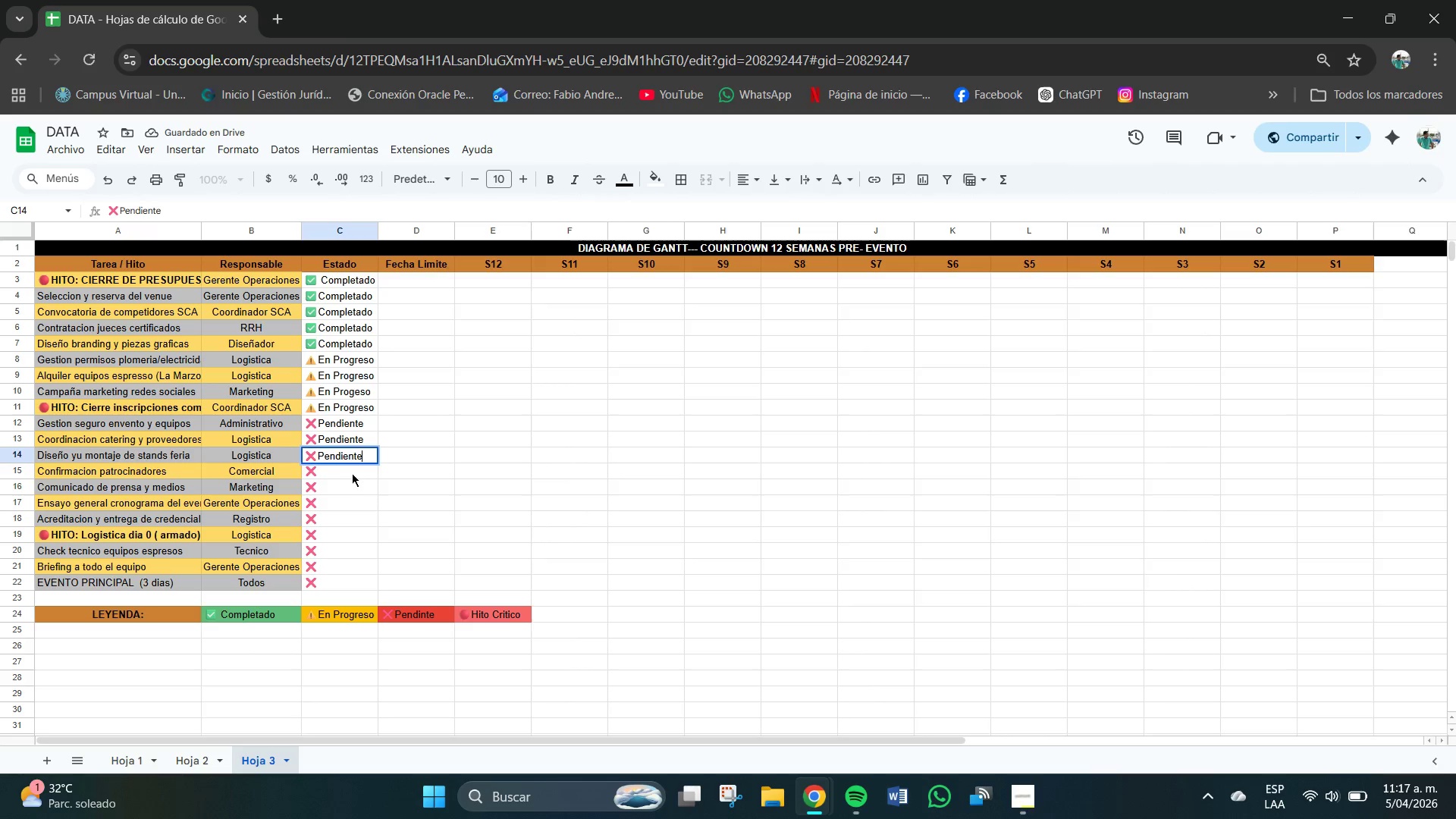 
double_click([349, 469])
 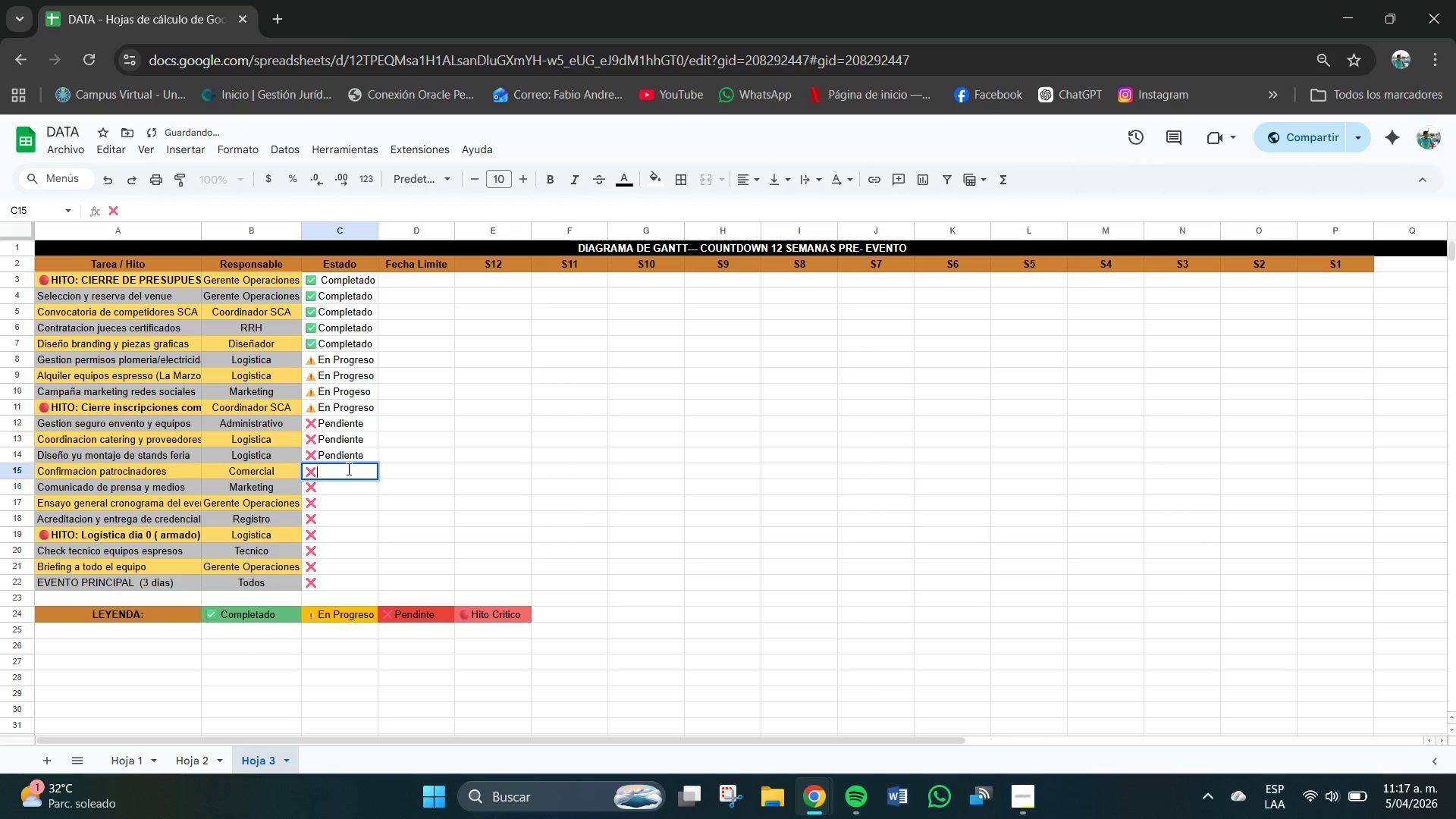 
type(Pendi)
 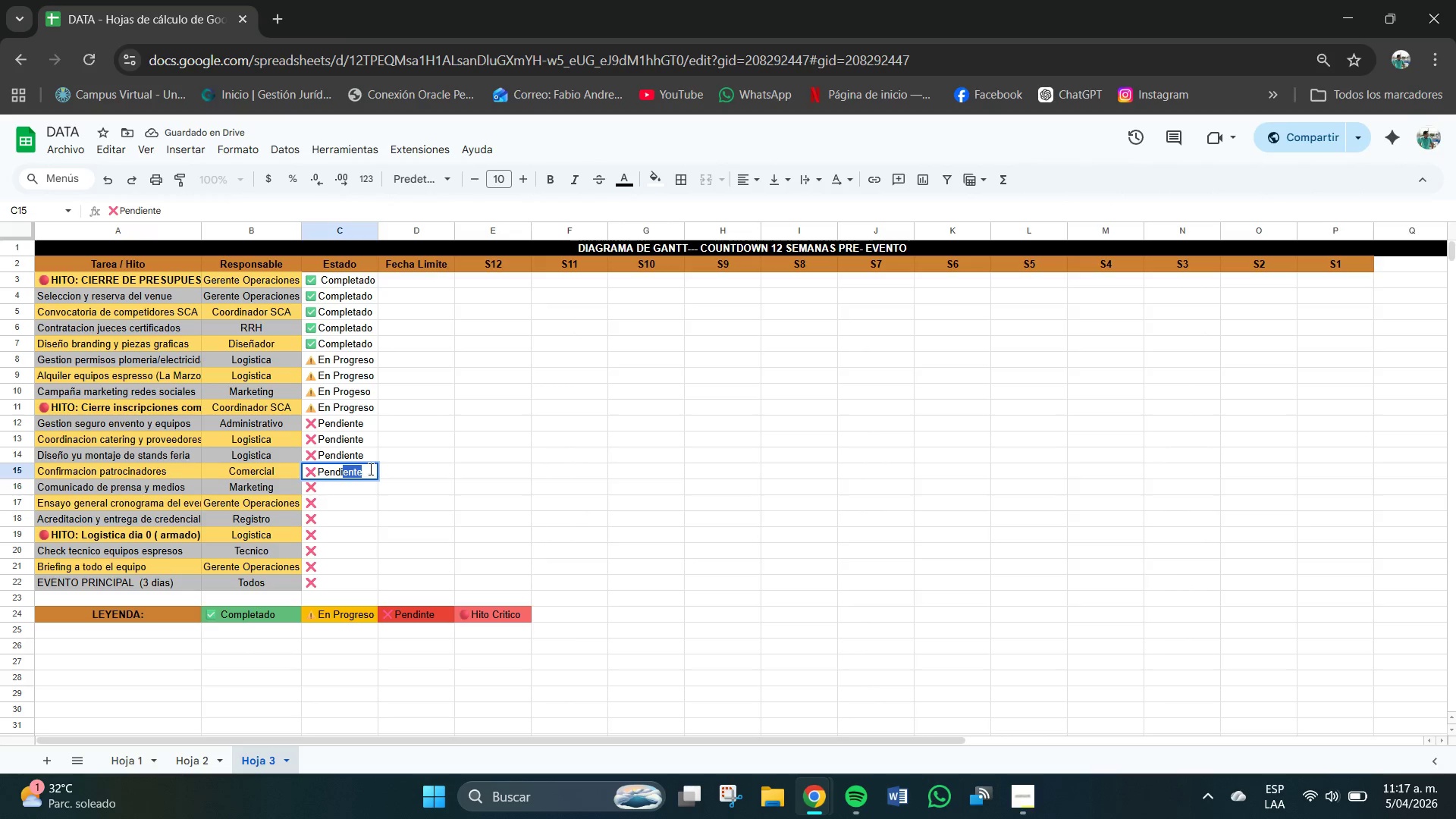 
double_click([358, 490])
 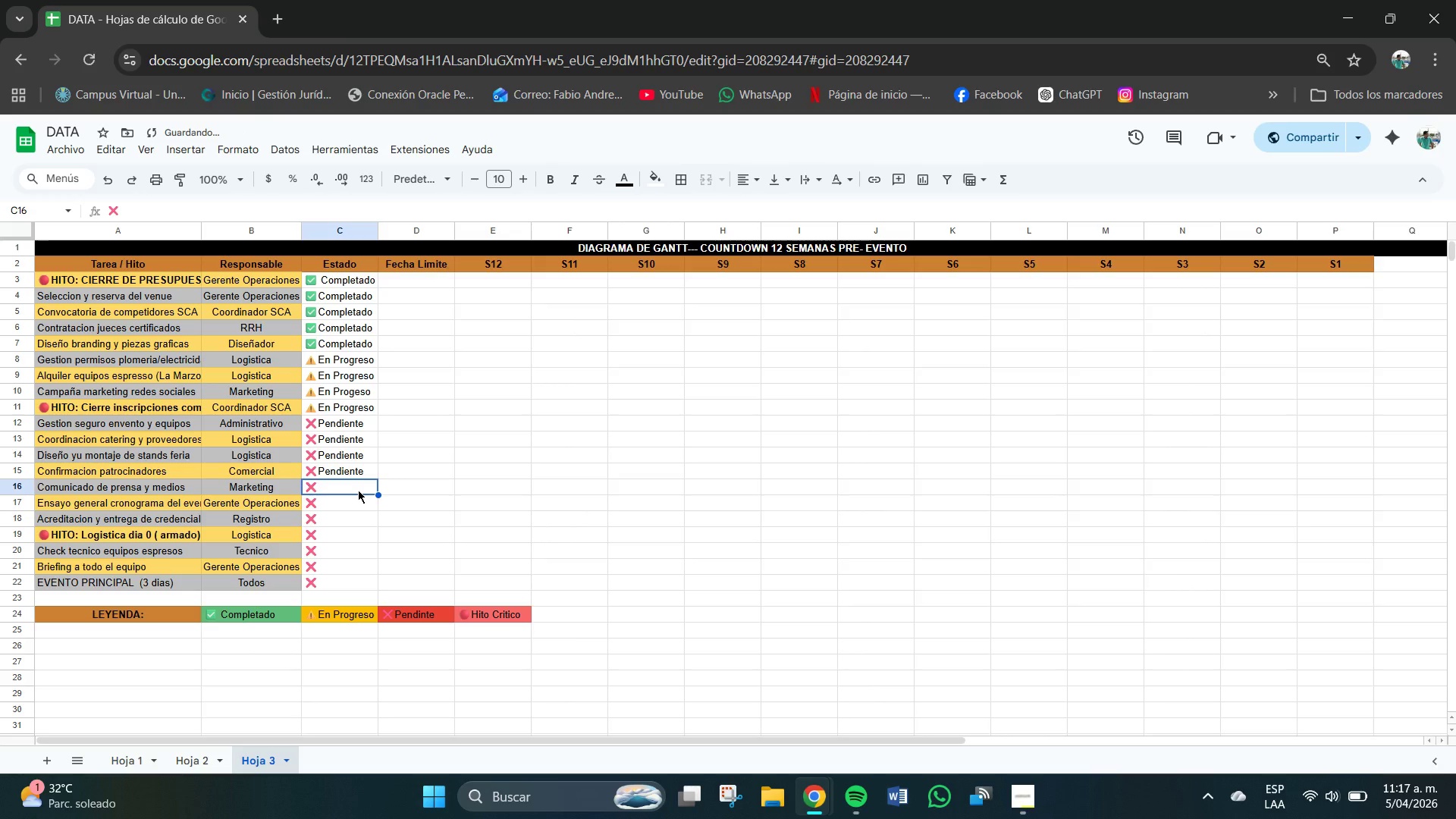 
key(CapsLock)
 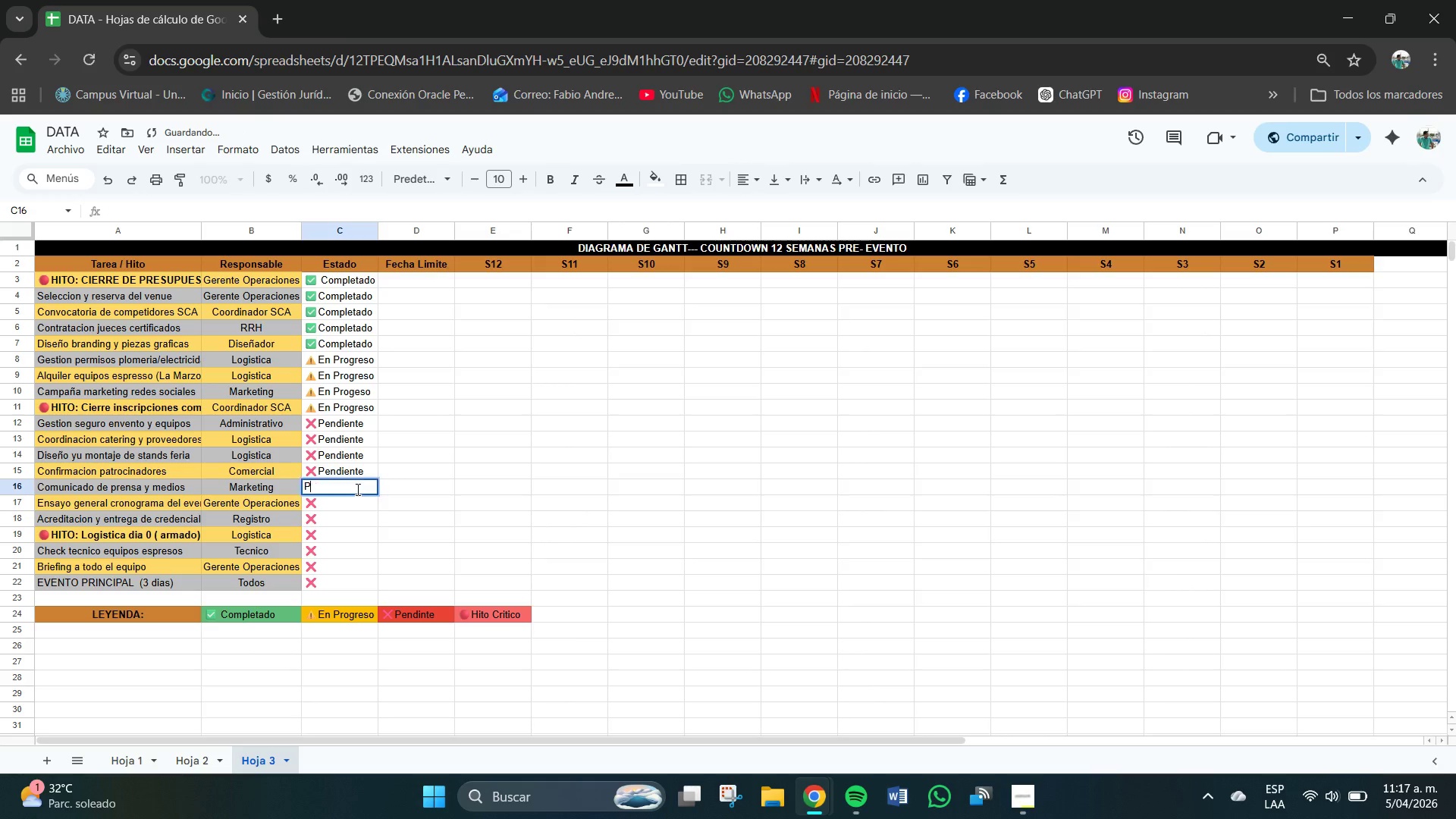 
key(P)
 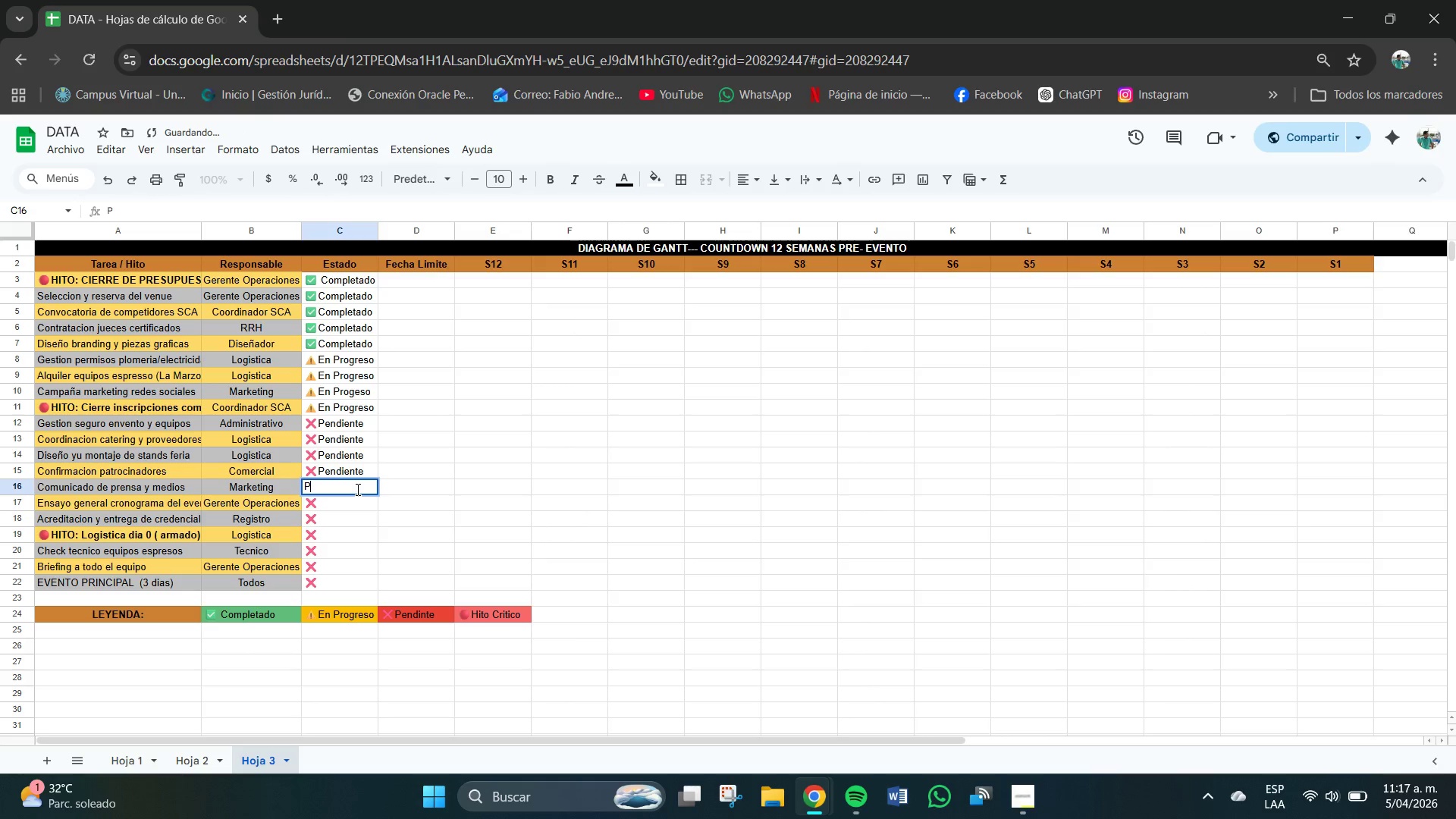 
key(CapsLock)
 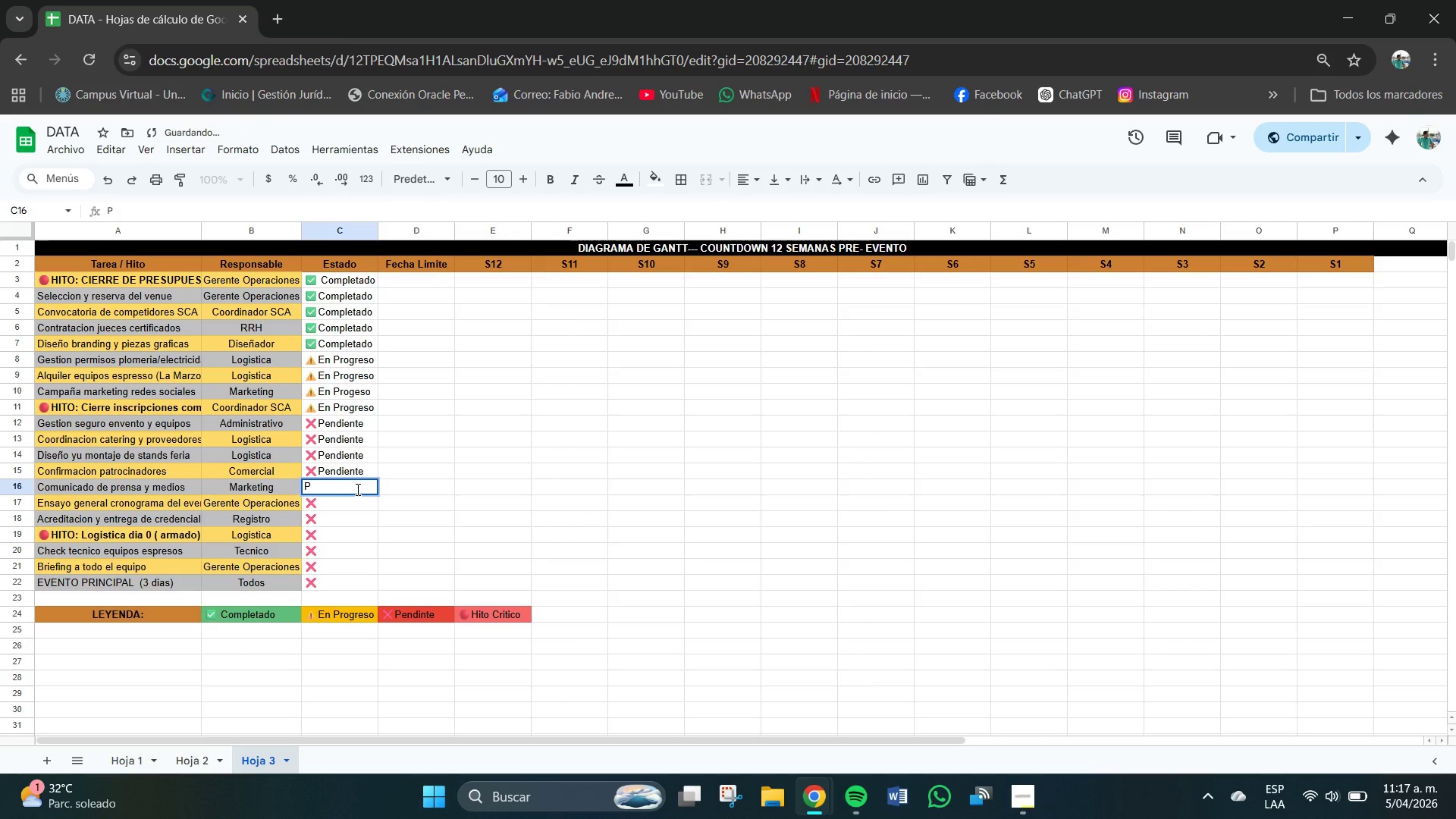 
key(Backspace)
 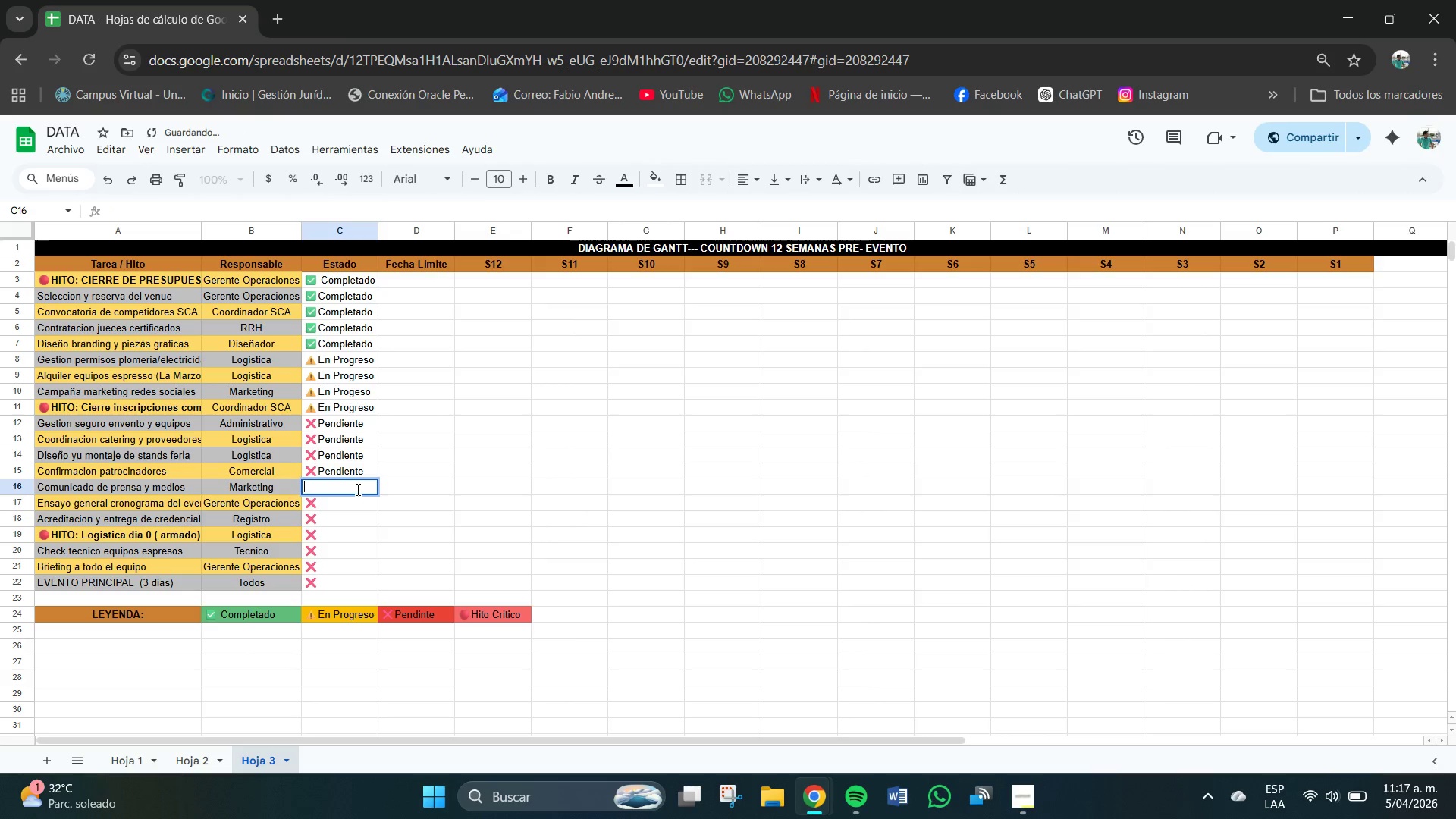 
key(Control+Z)
 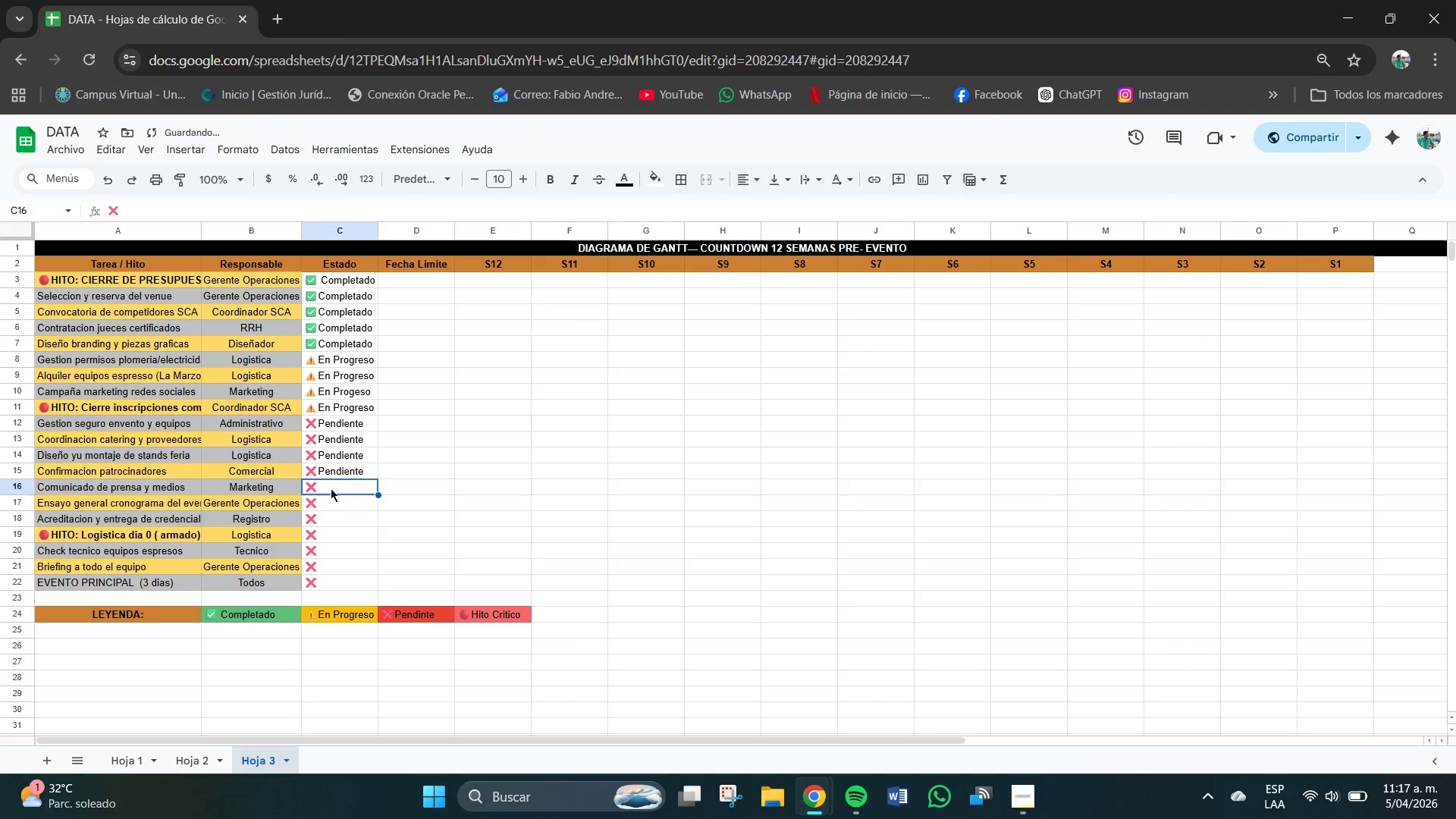 
left_click([344, 494])
 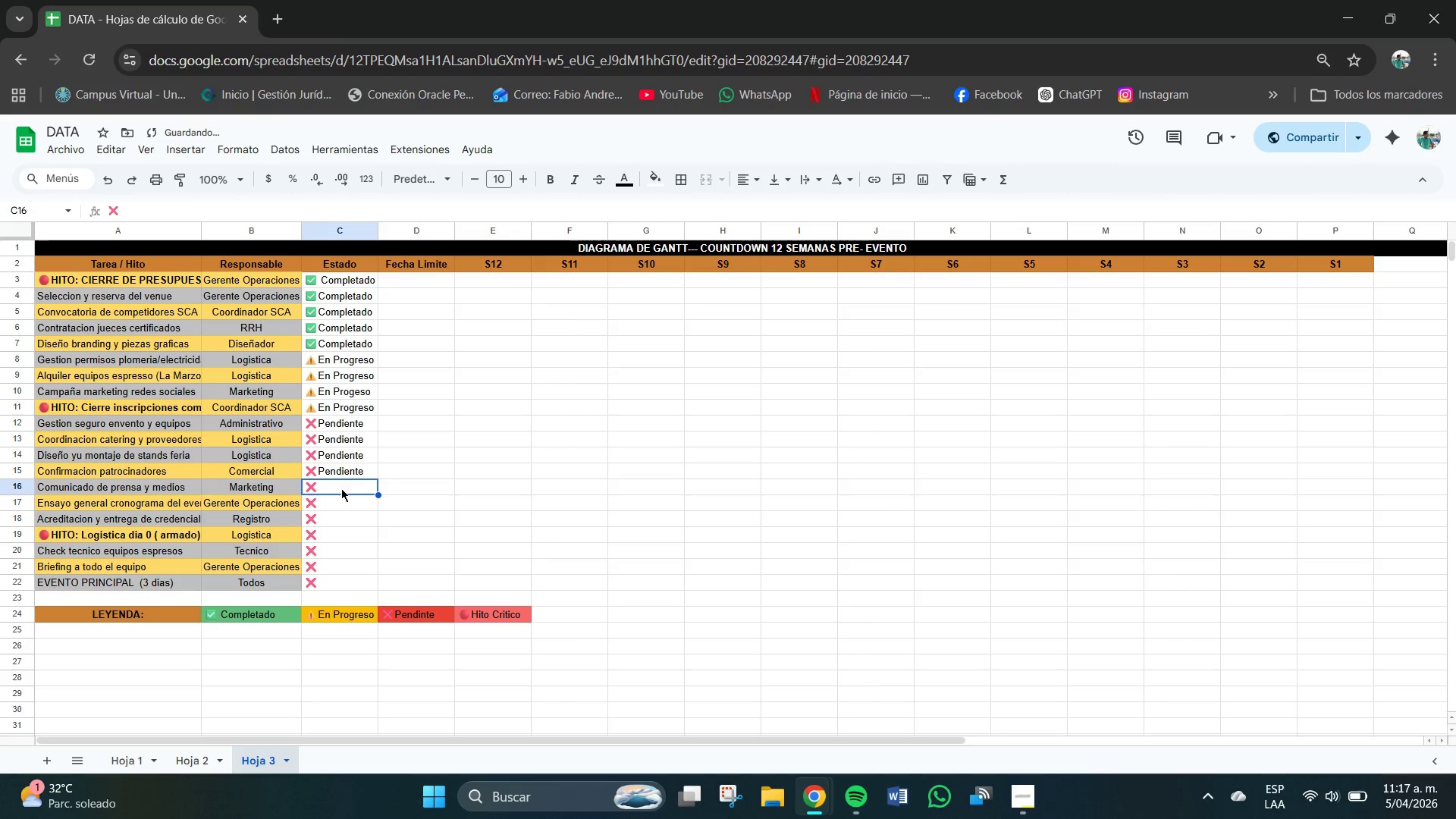 
triple_click([341, 488])
 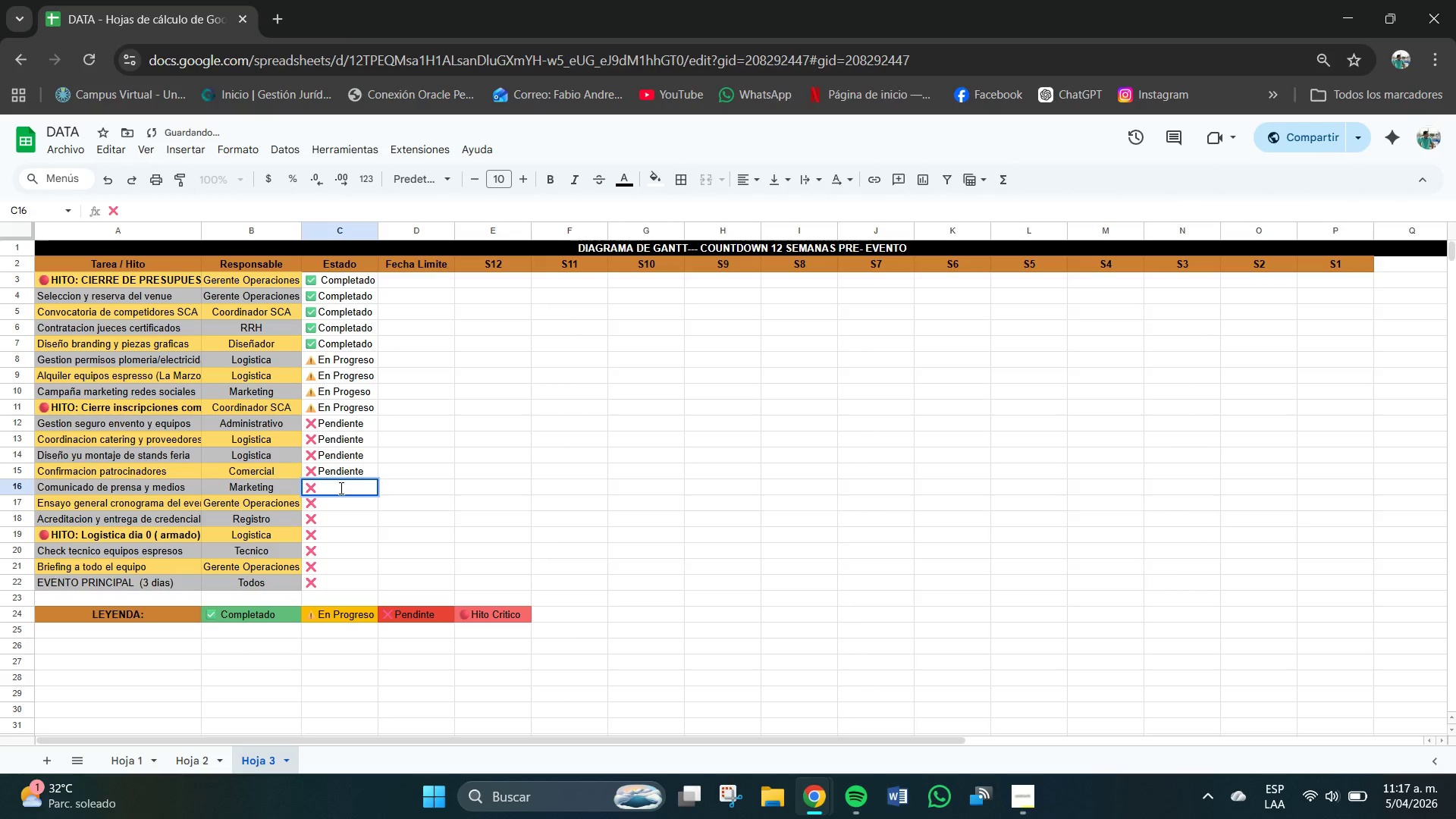 
scroll: coordinate [358, 490], scroll_direction: up, amount: 1.0
 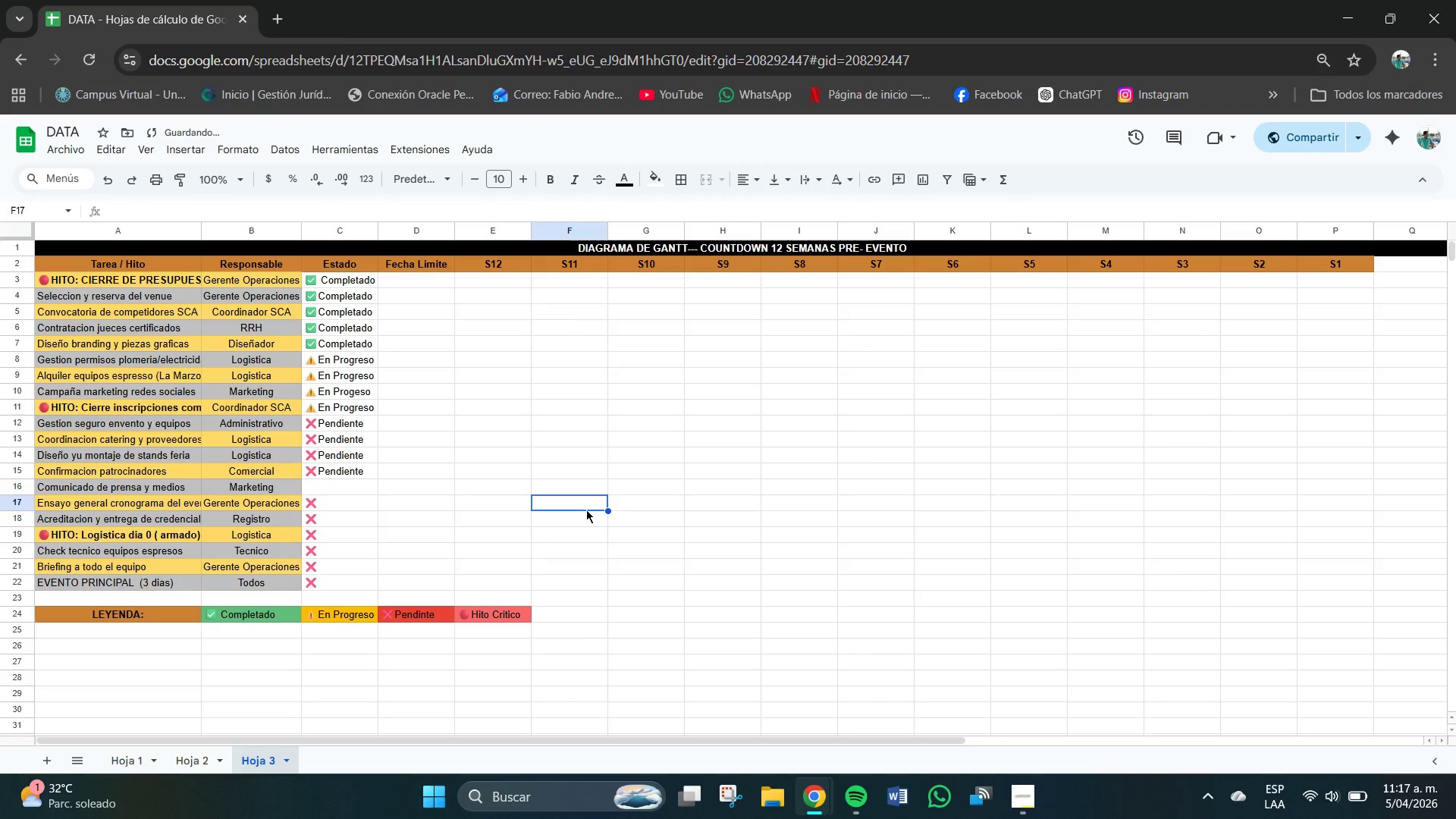 
key(P)
 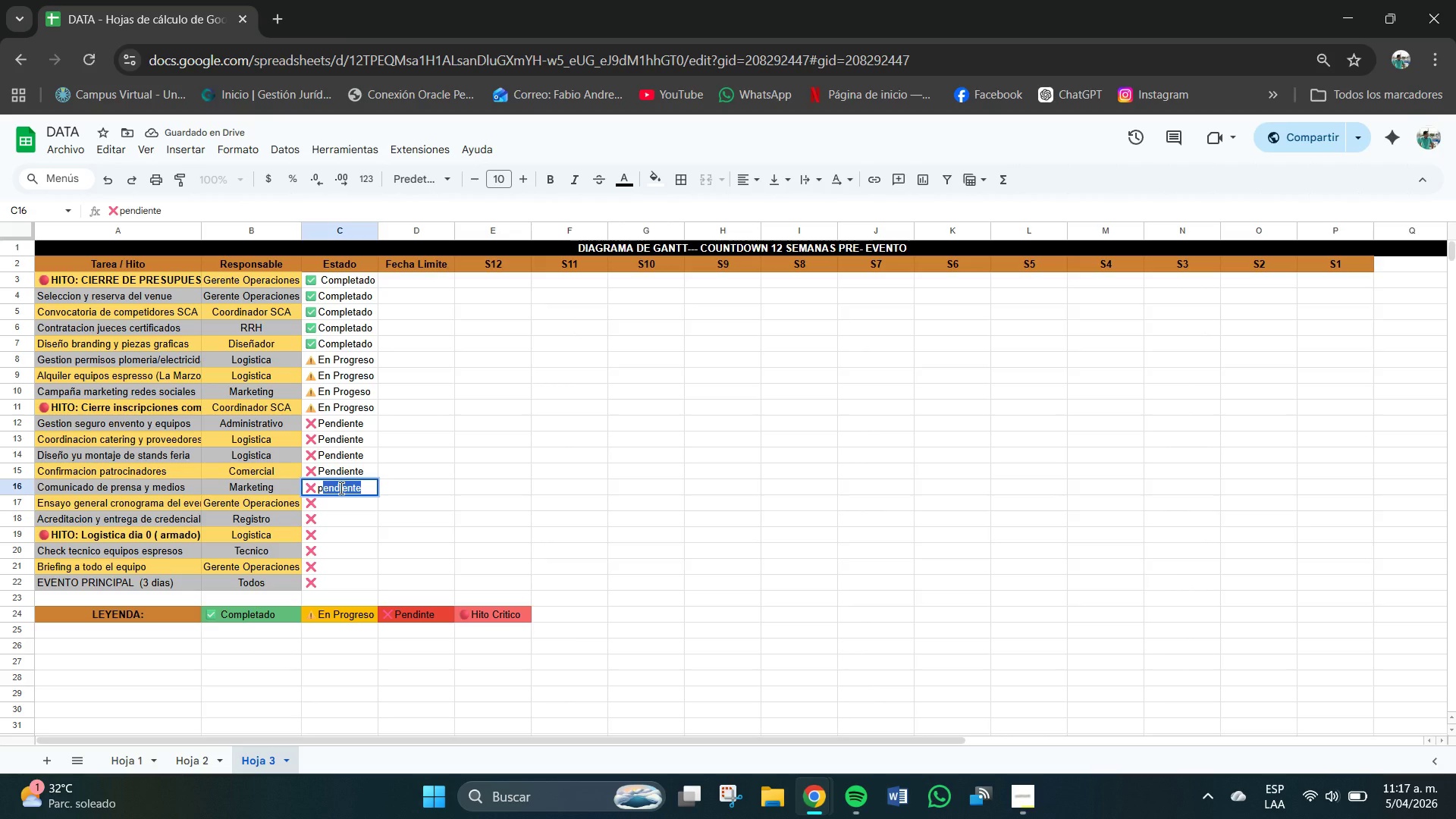 
key(Backspace)
 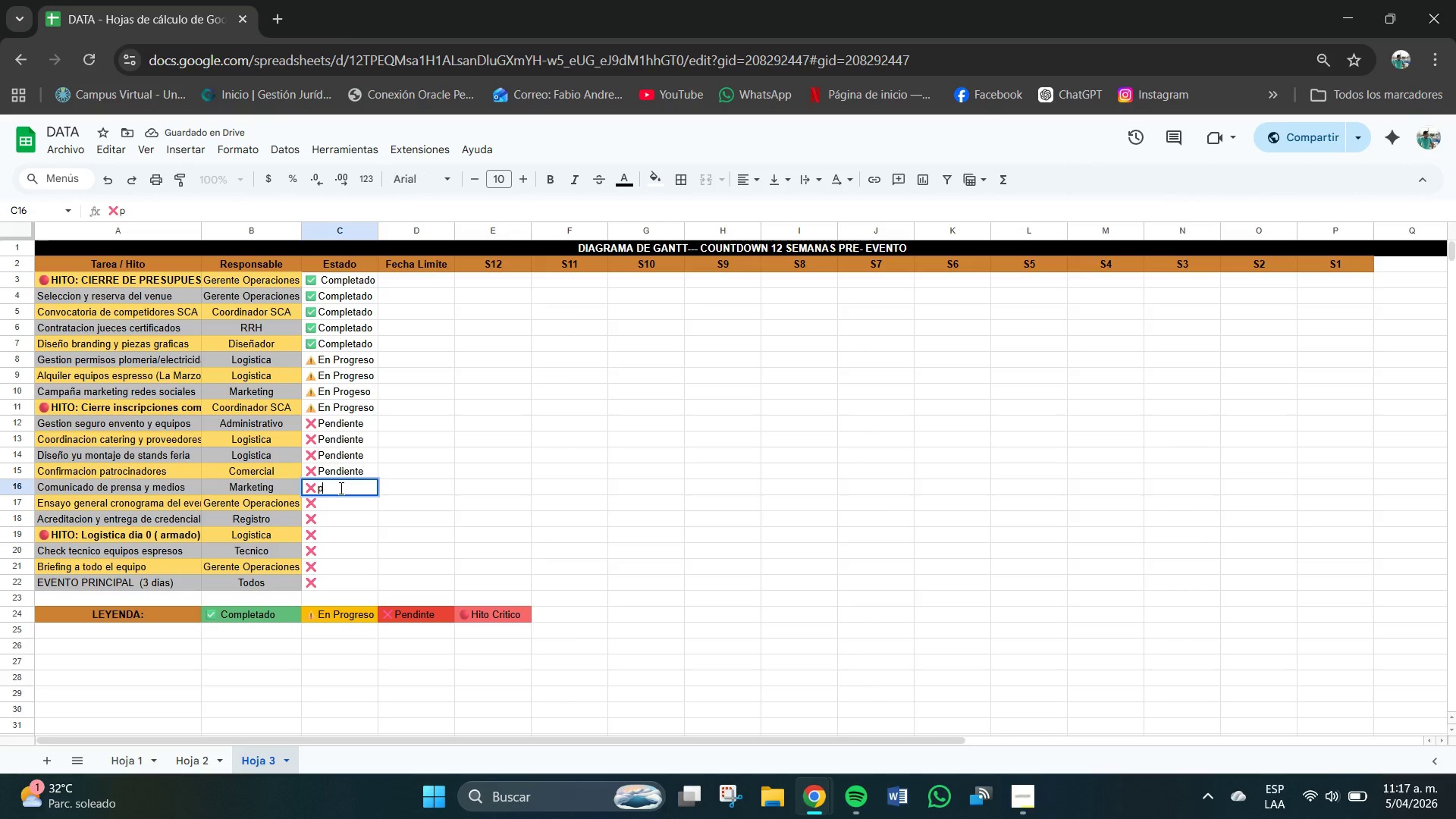 
key(Backspace)
 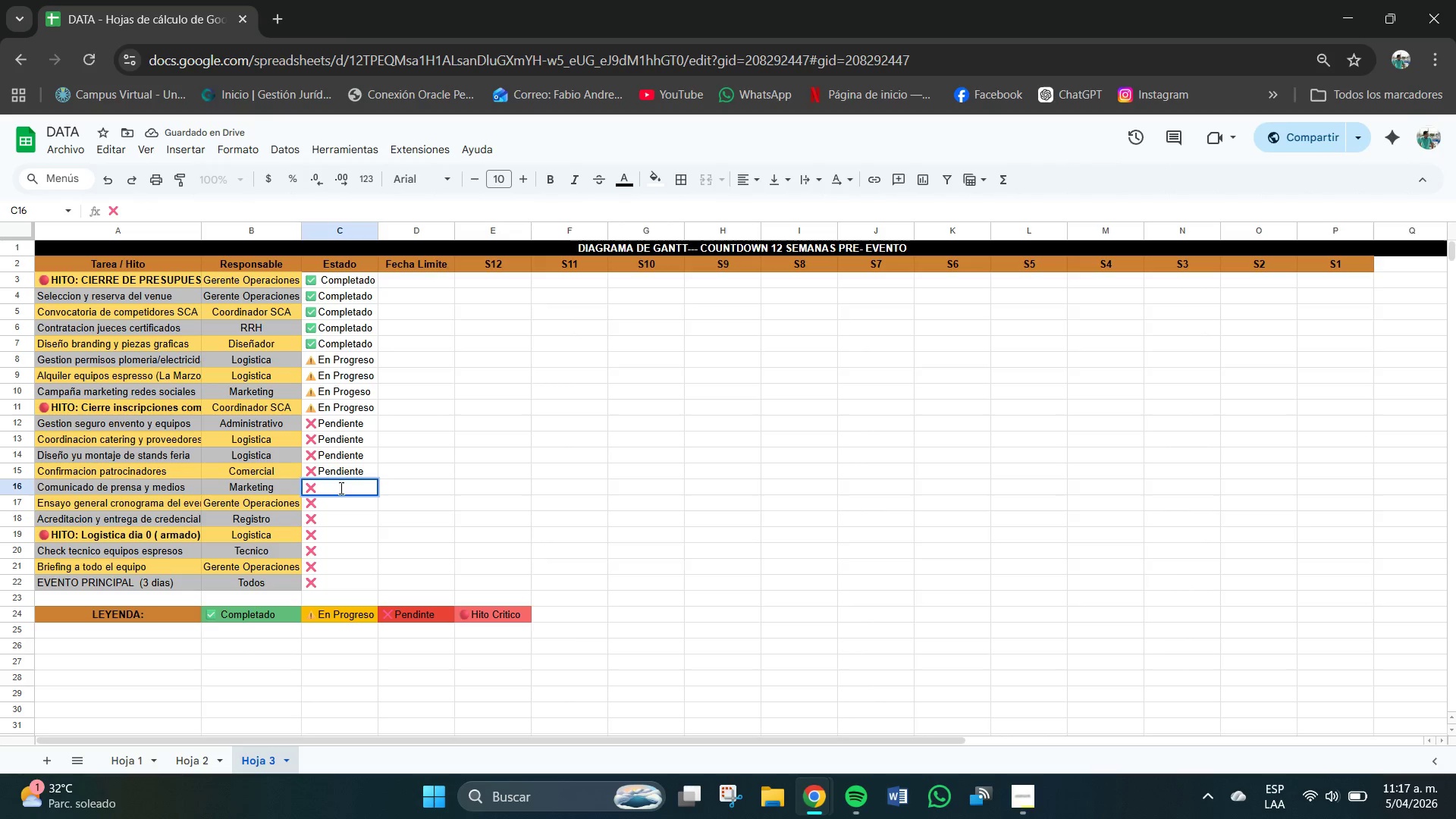 
key(CapsLock)
 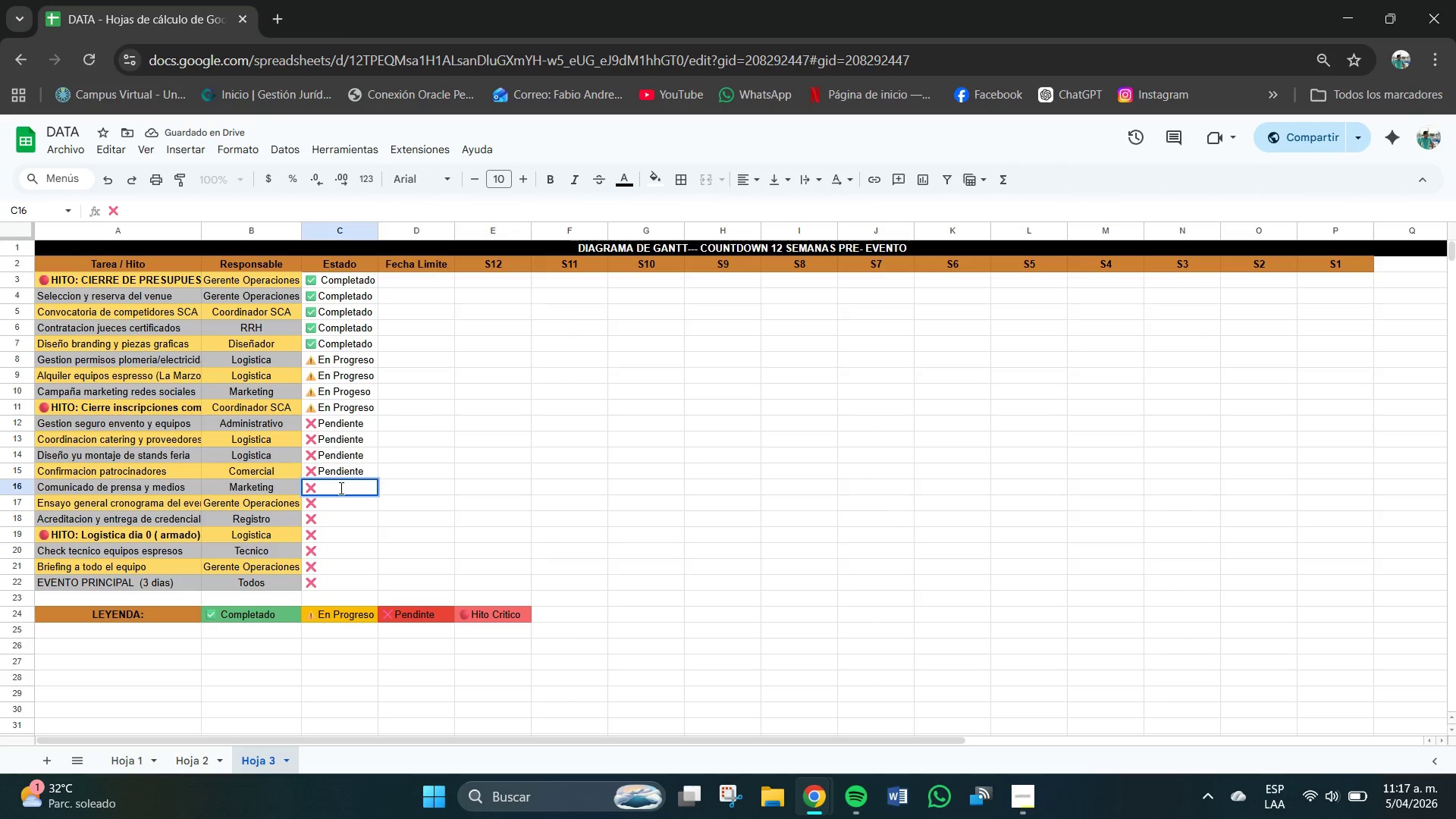 
key(P)
 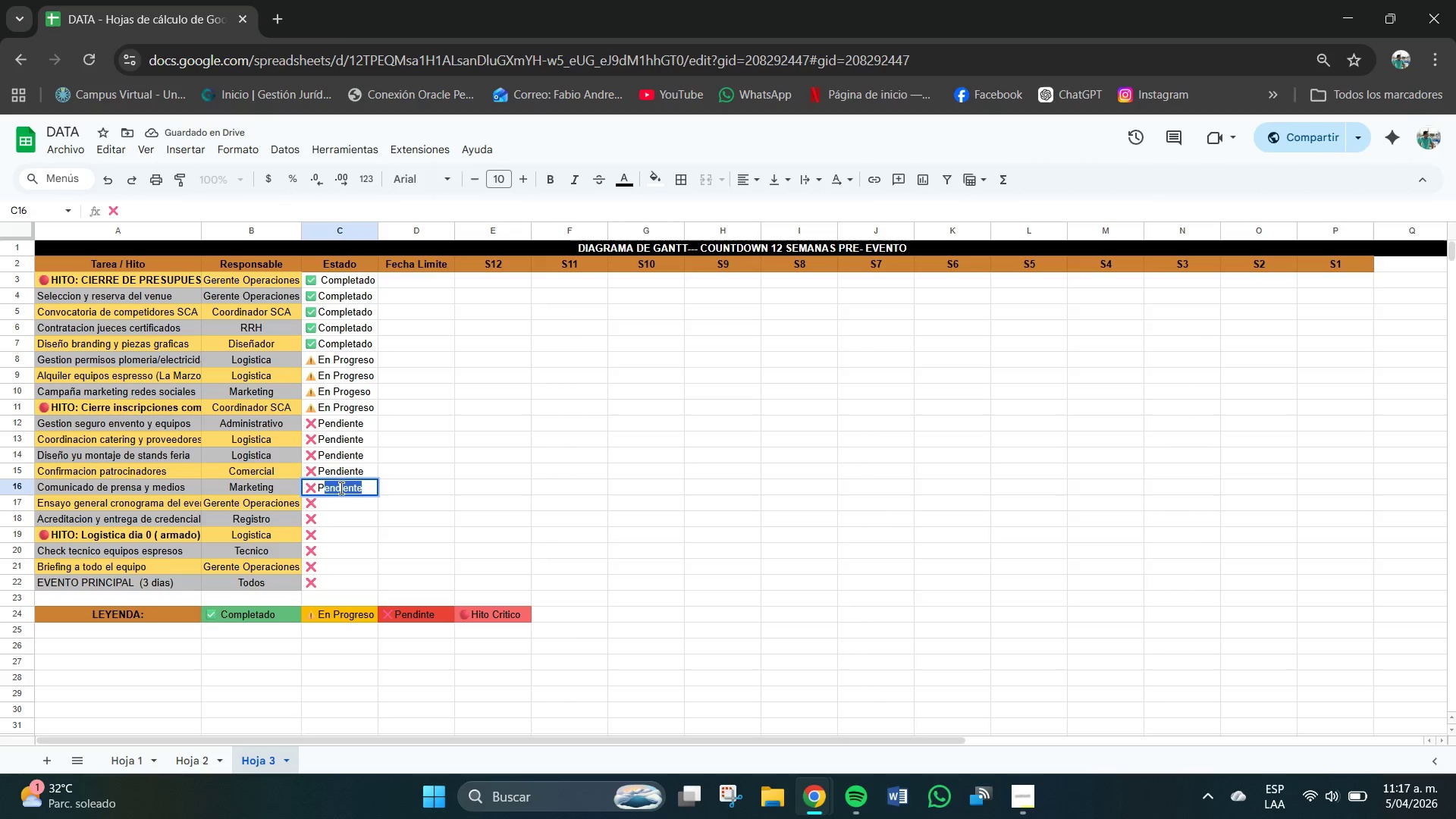 
key(CapsLock)
 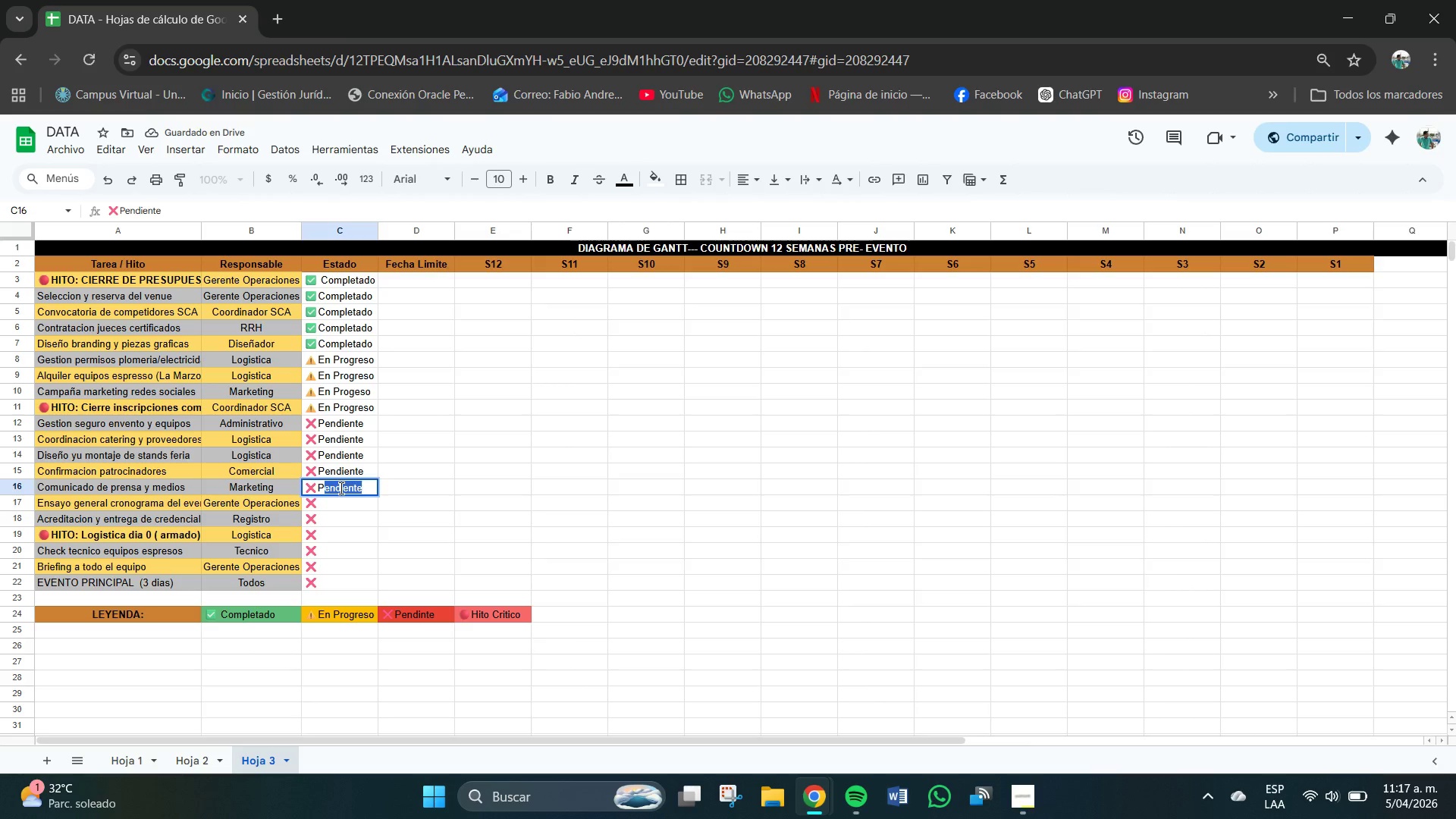 
key(Enter)
 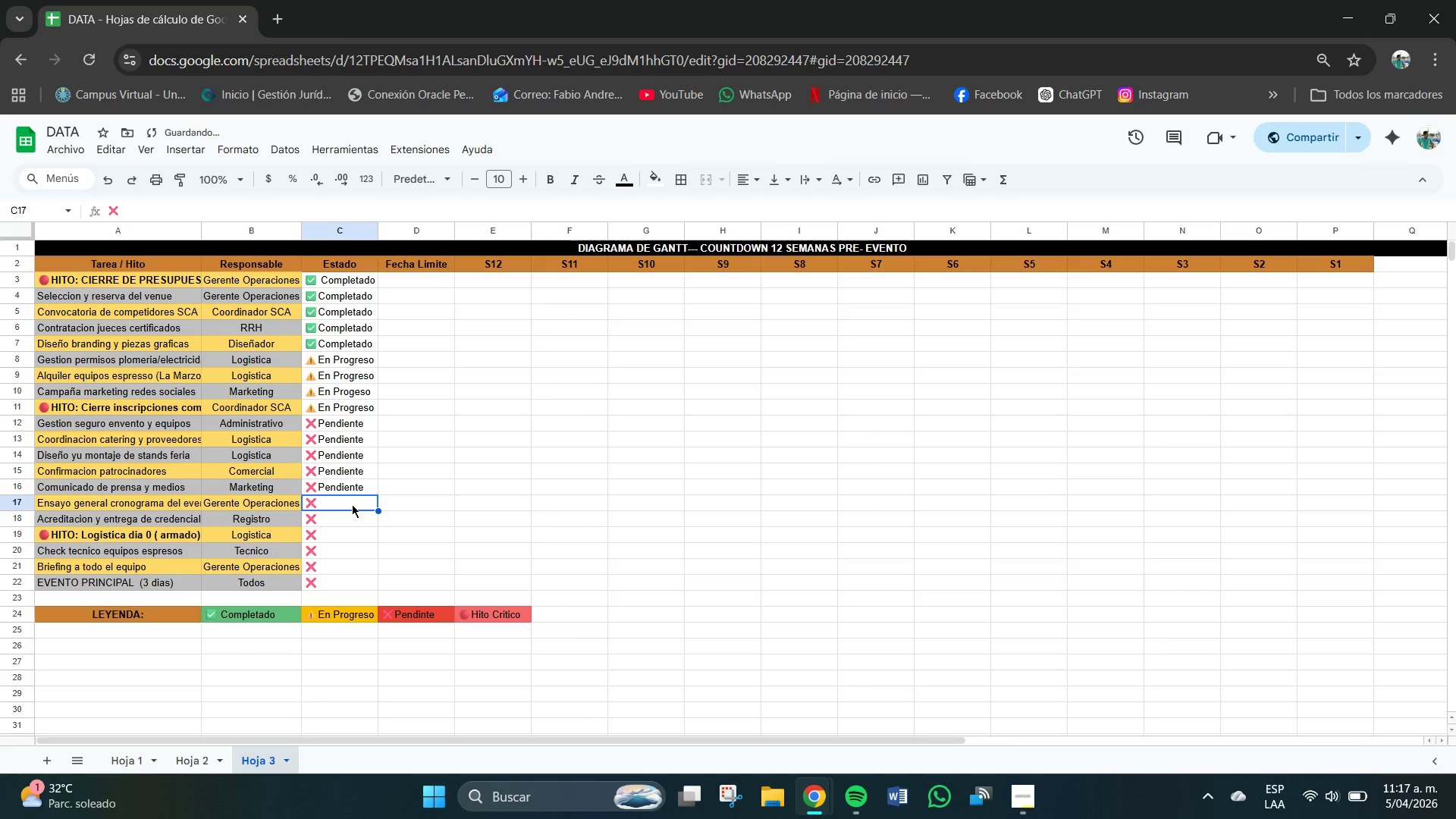 
double_click([349, 504])
 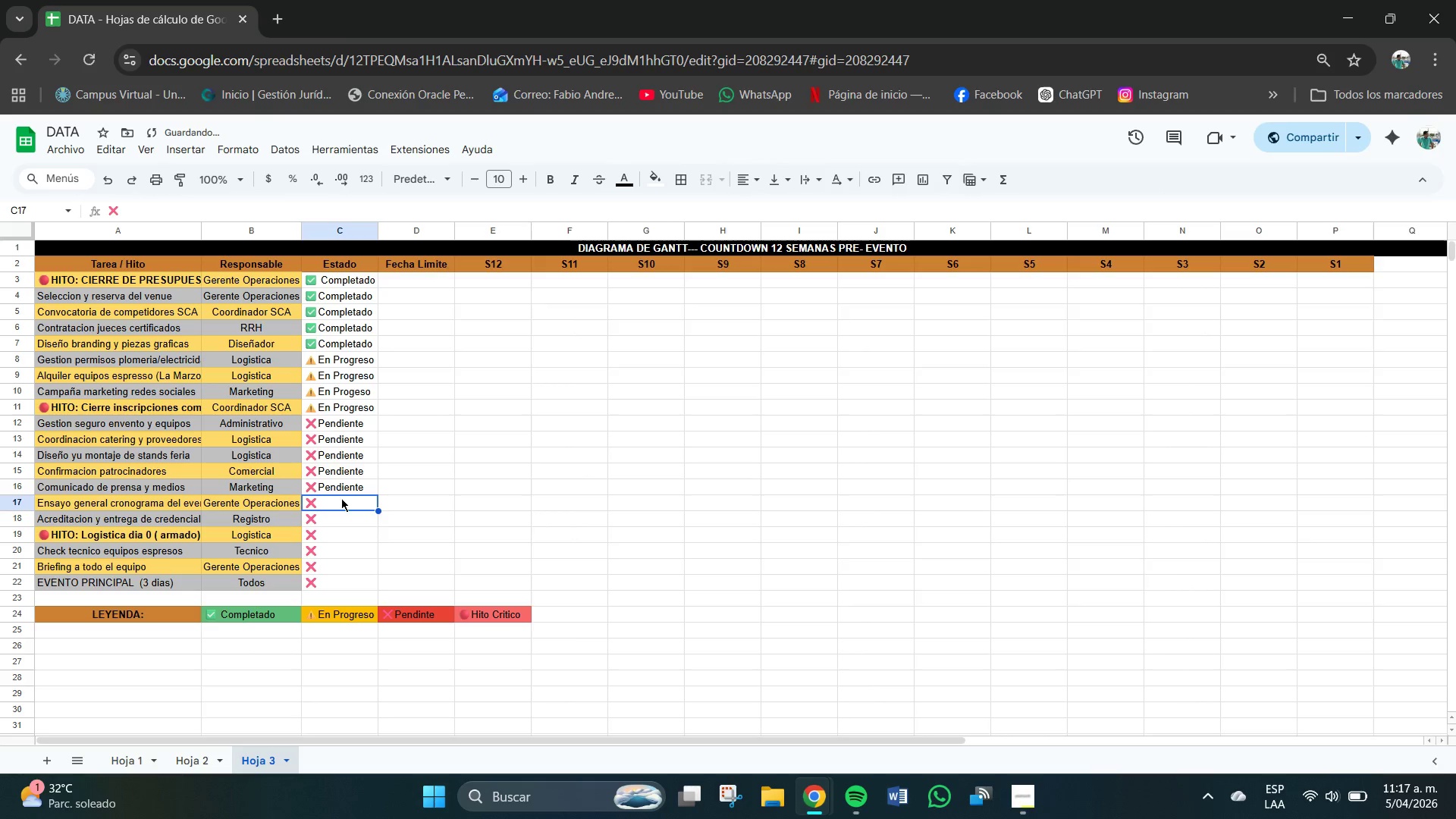 
triple_click([340, 497])
 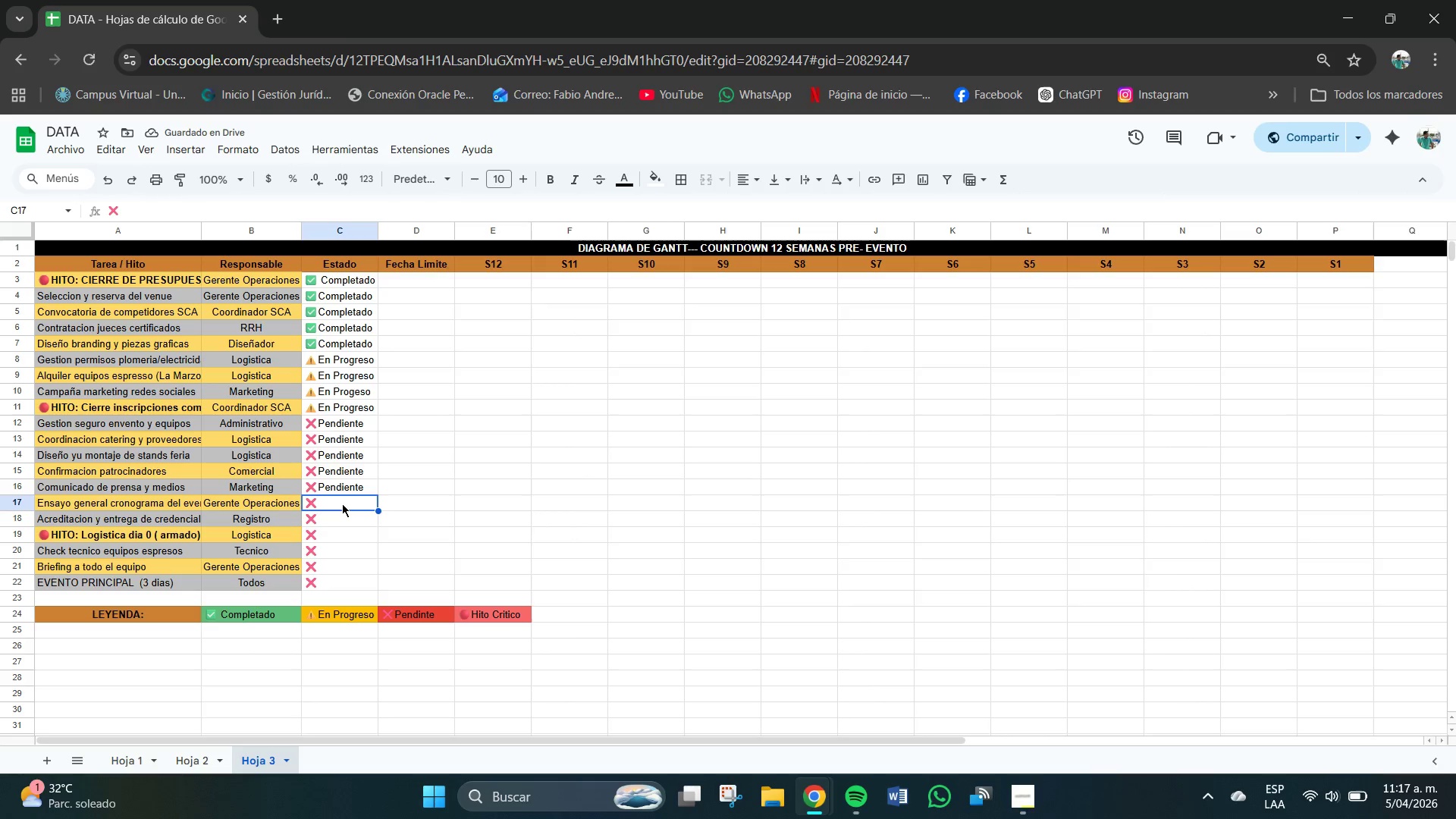 
double_click([342, 504])
 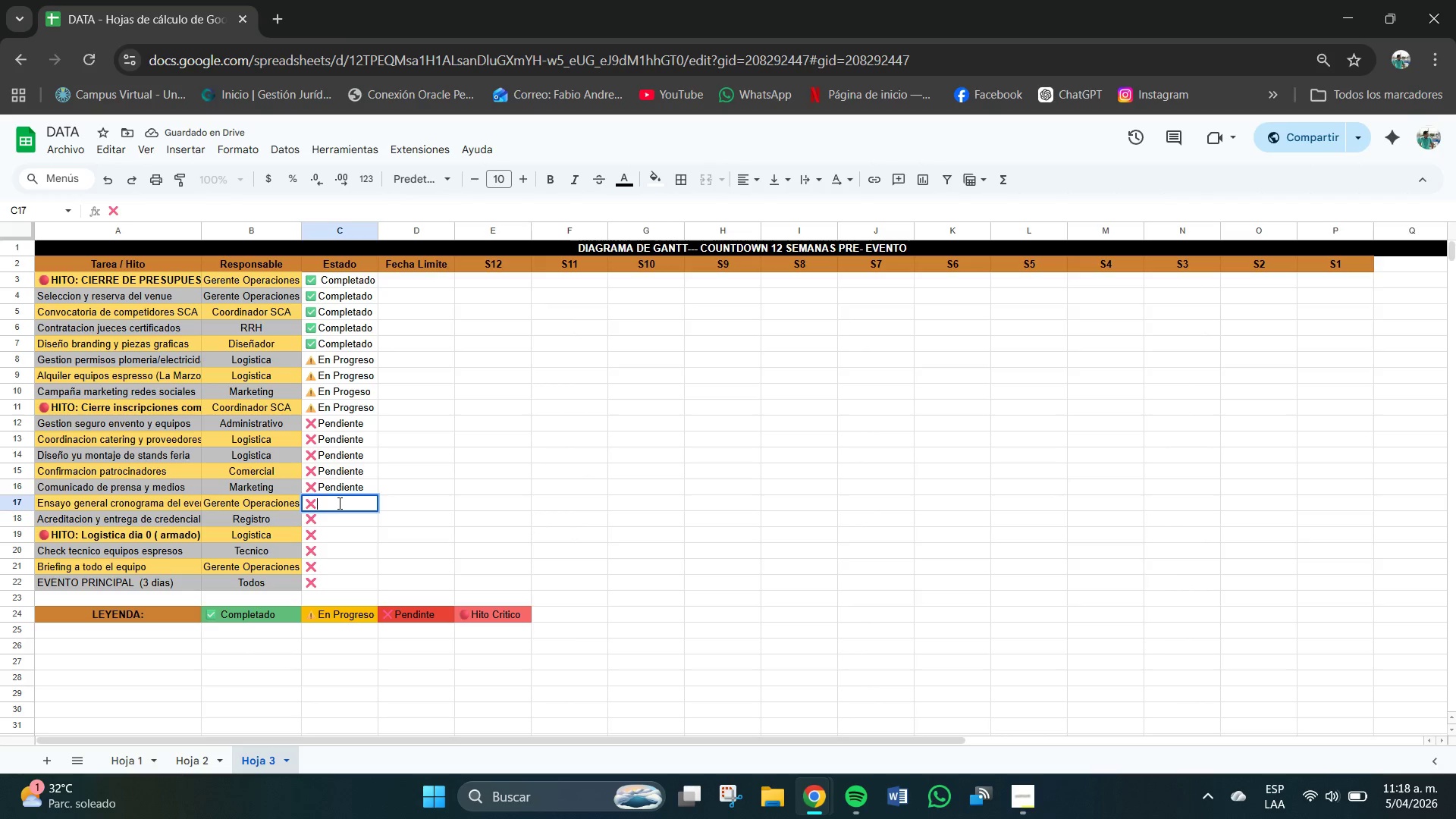 
key(CapsLock)
 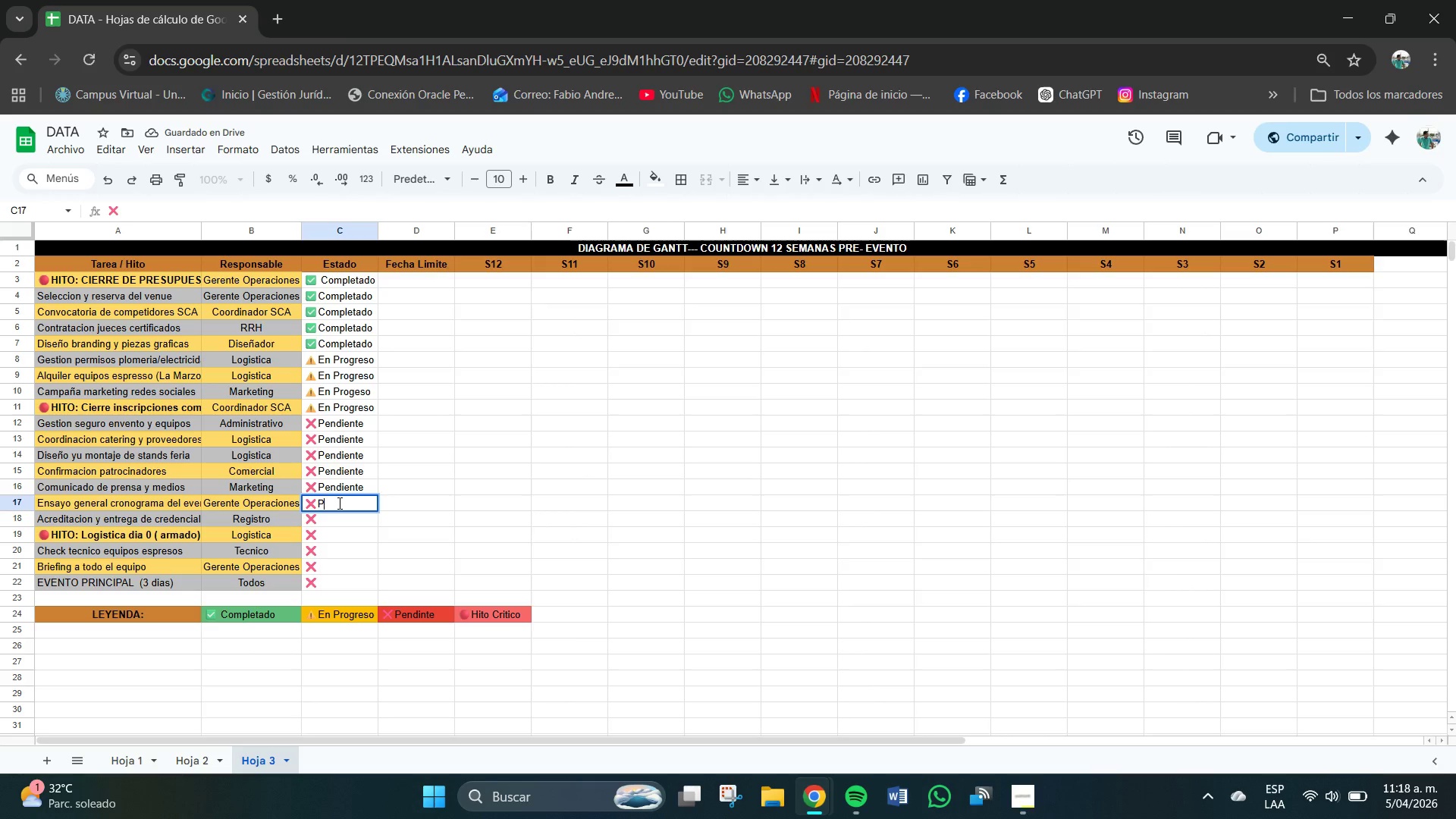 
key(P)
 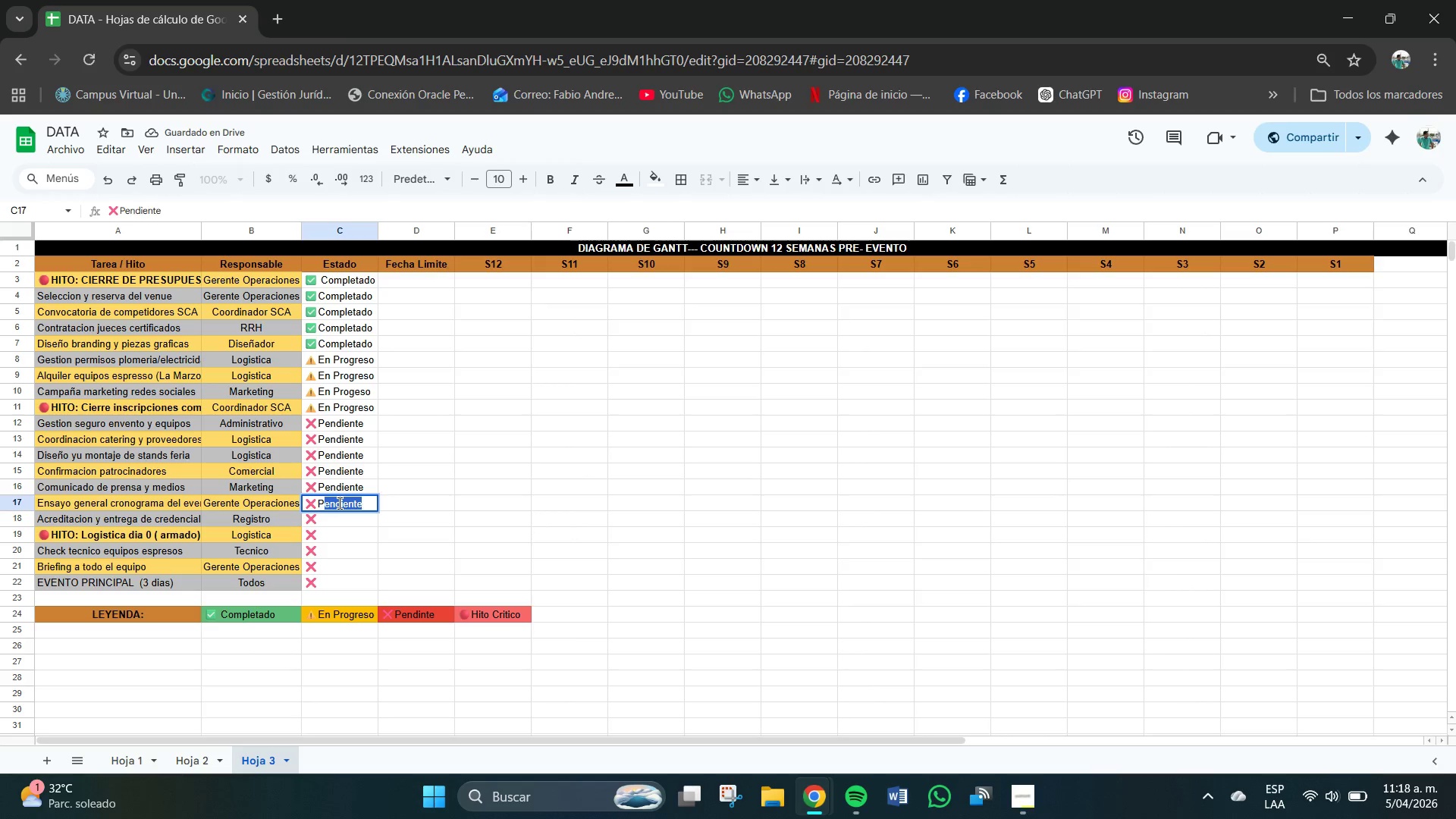 
key(CapsLock)
 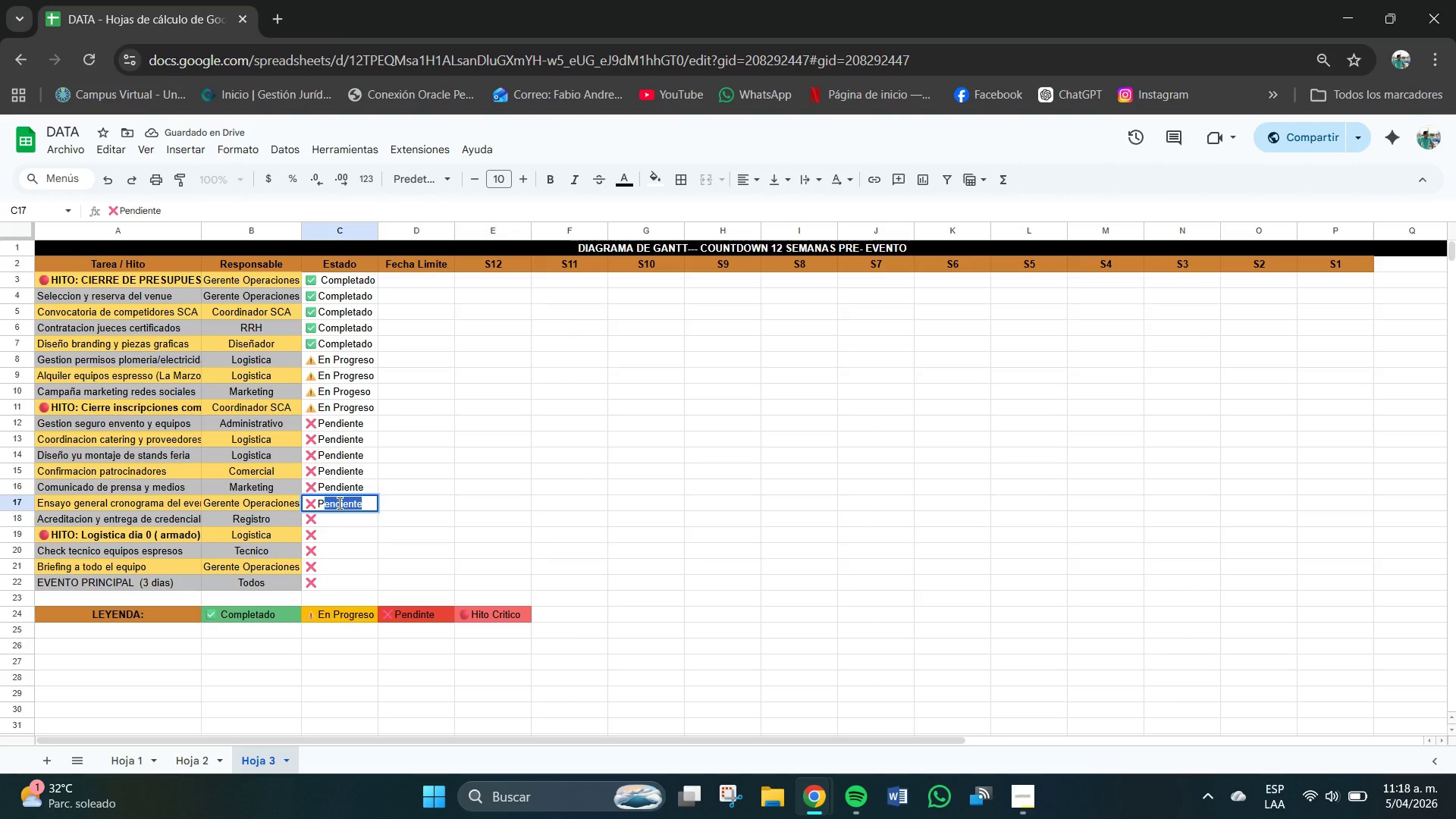 
key(Enter)
 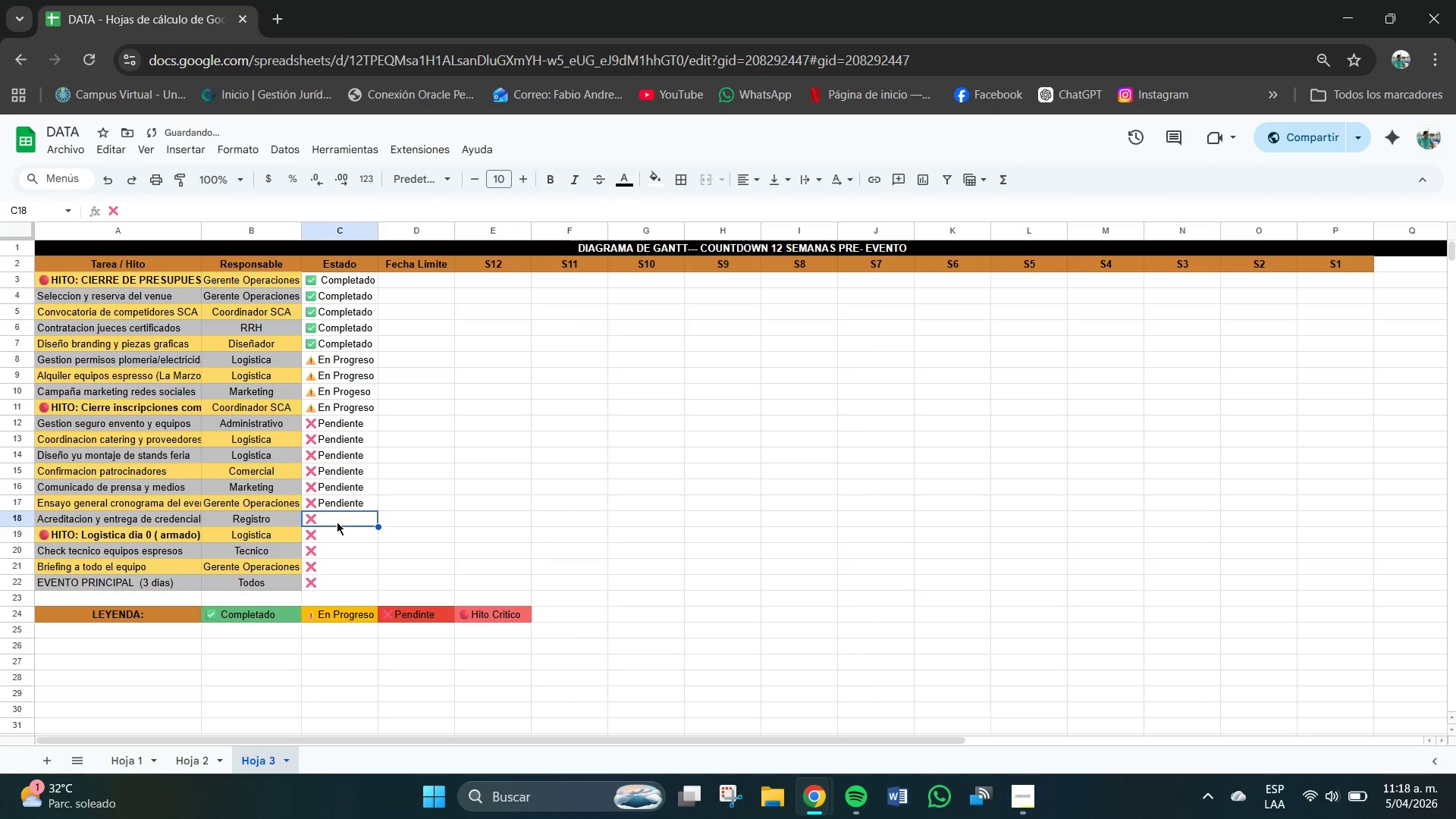 
double_click([334, 518])
 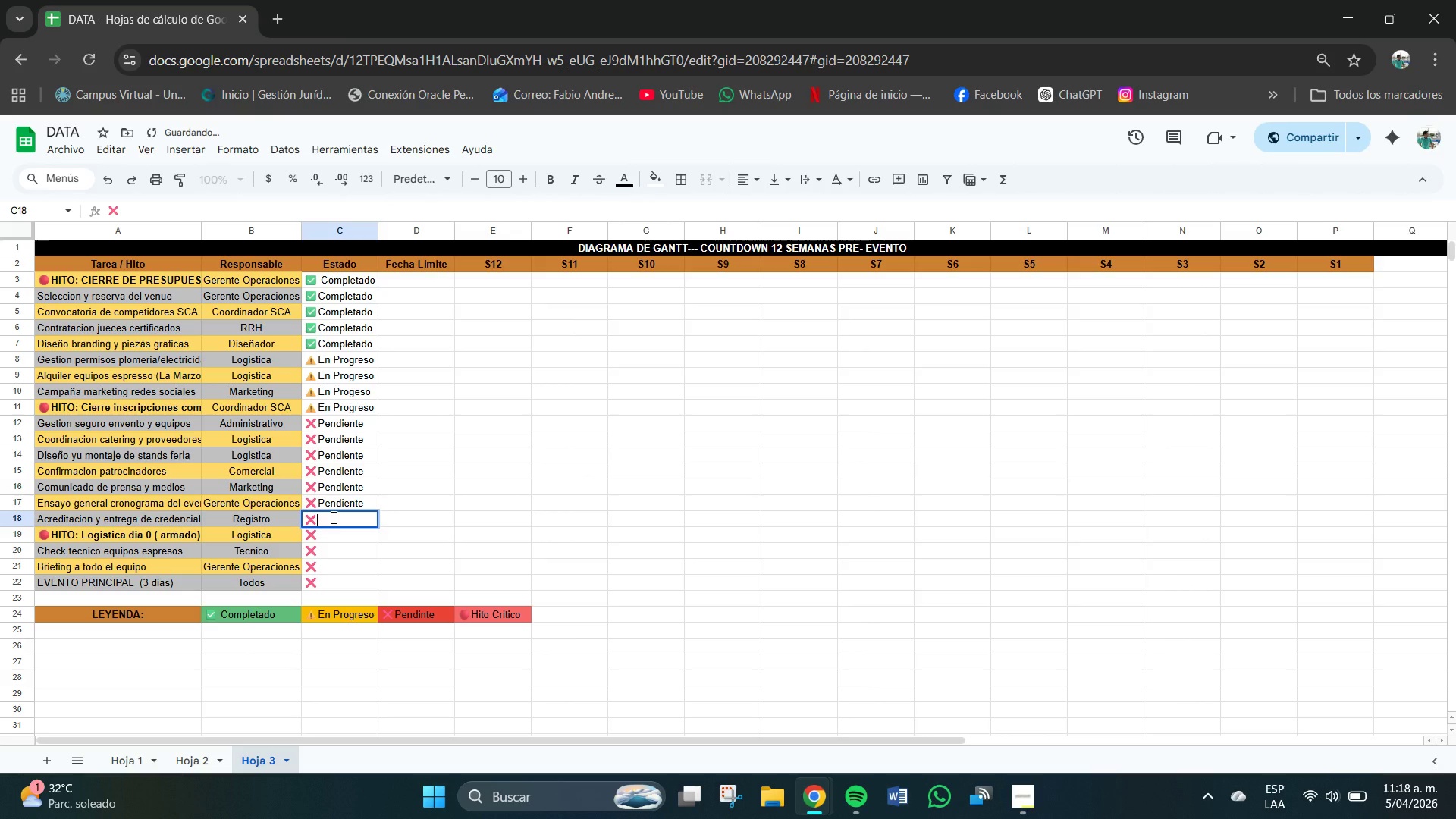 
key(CapsLock)
 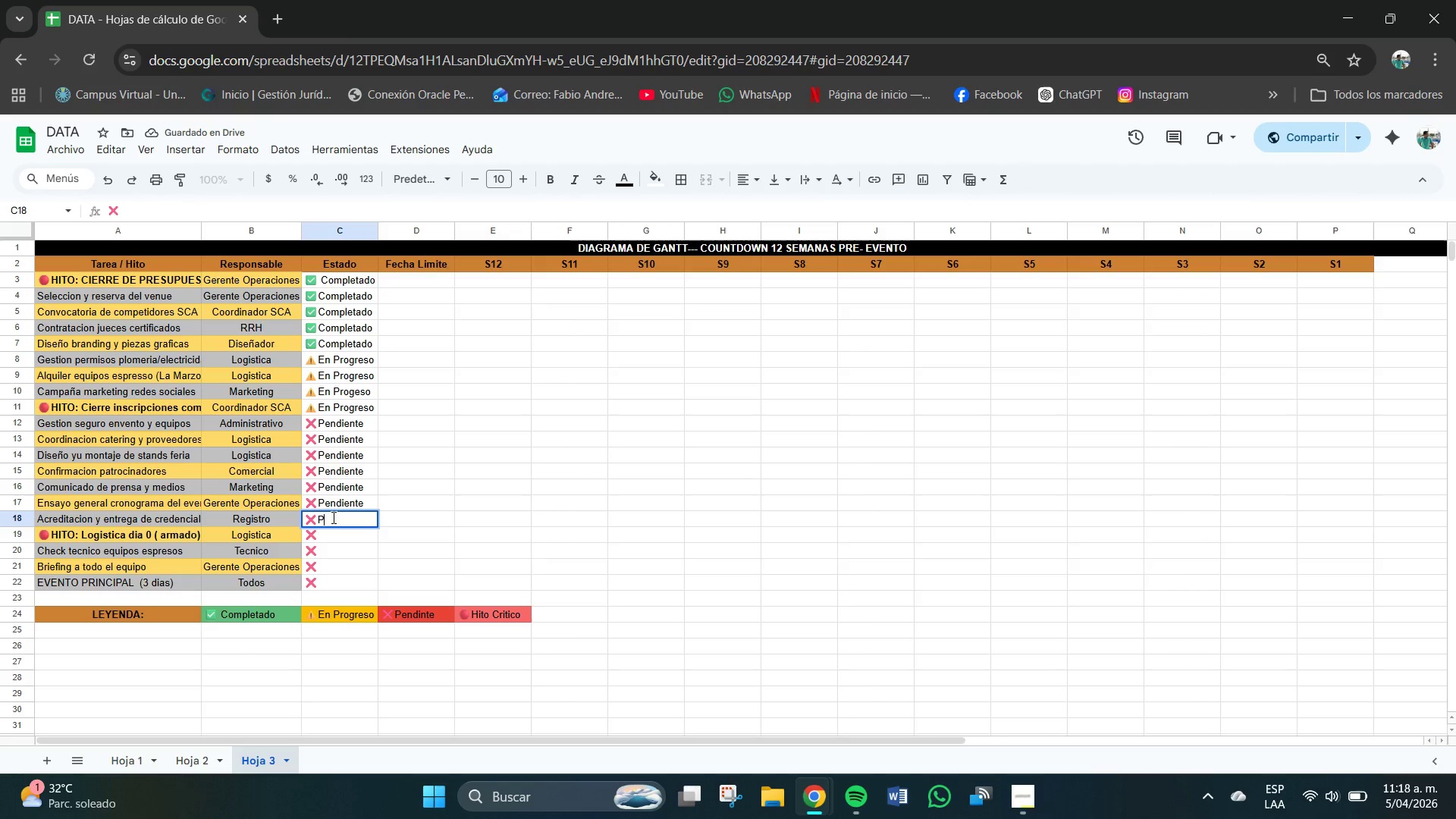 
key(P)
 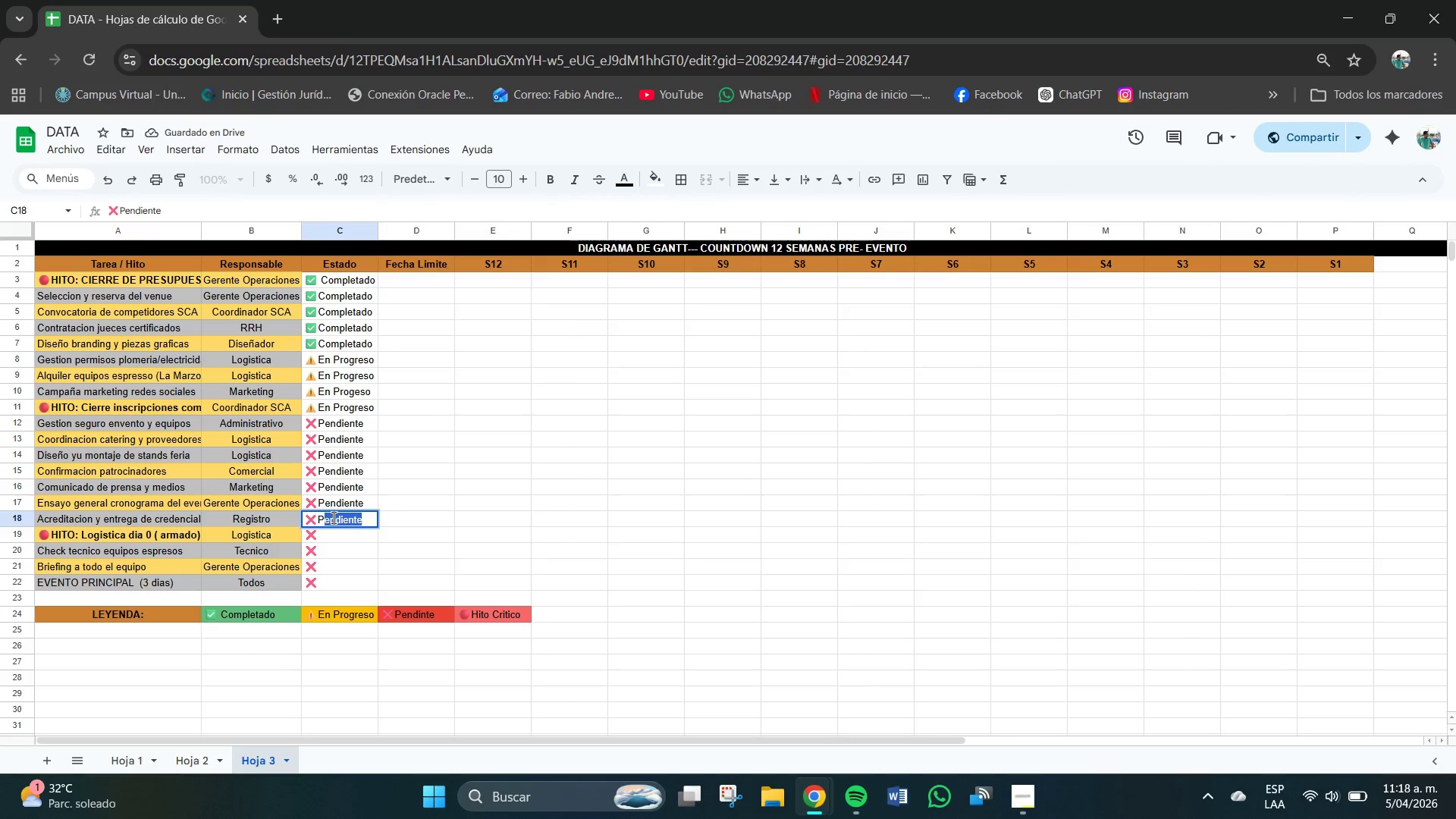 
key(CapsLock)
 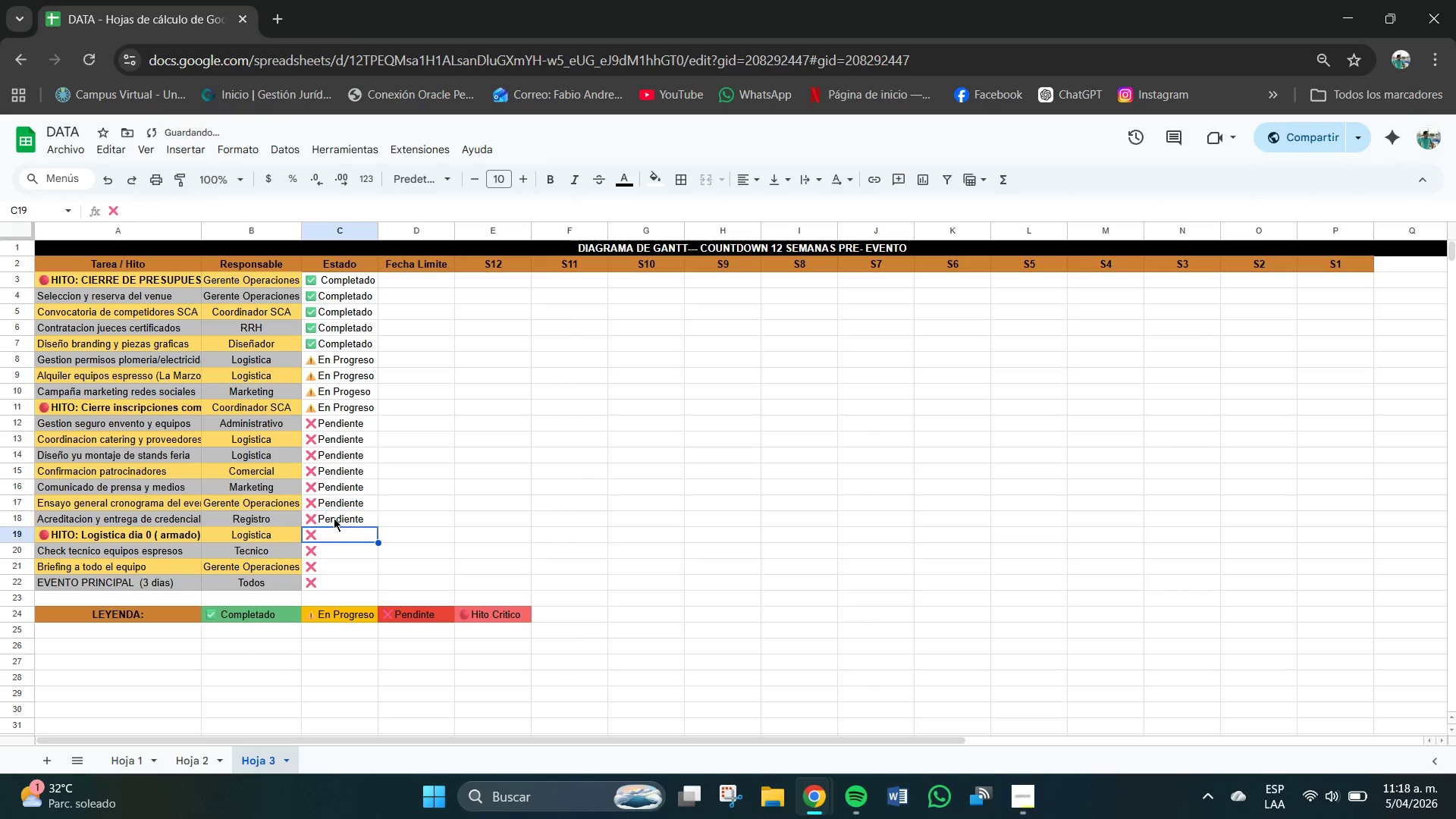 
key(Enter)
 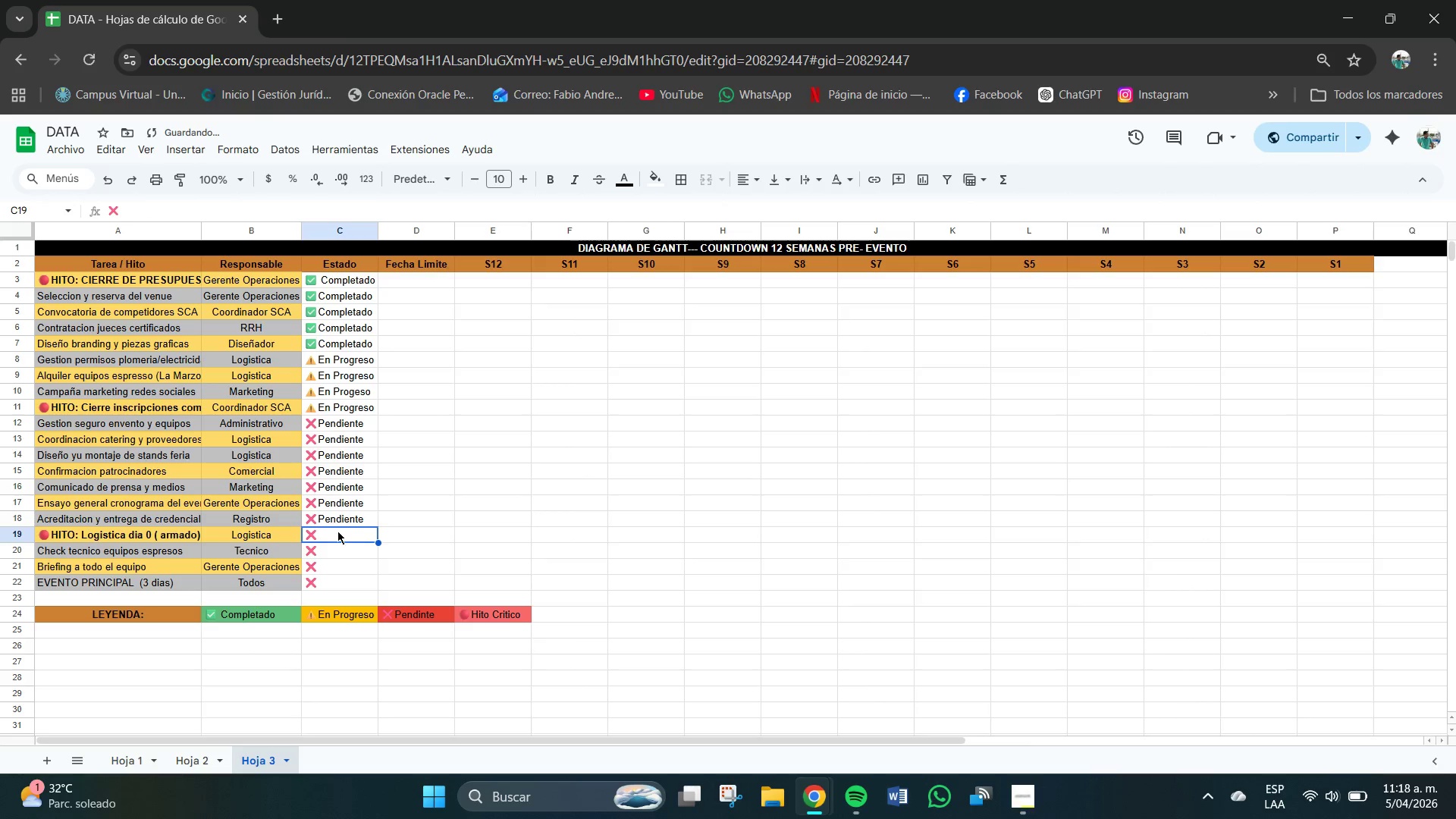 
double_click([336, 529])
 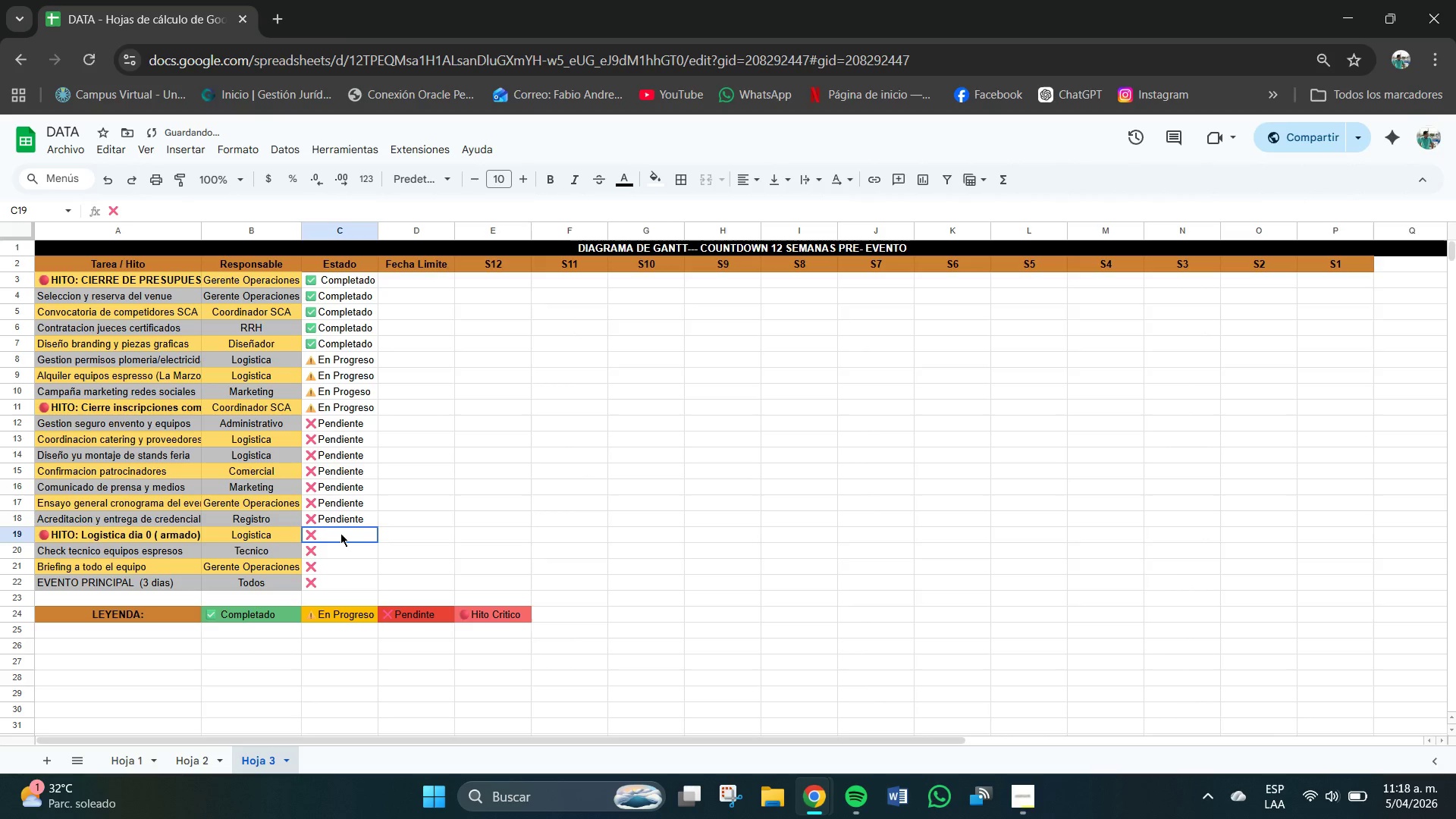 
double_click([340, 533])
 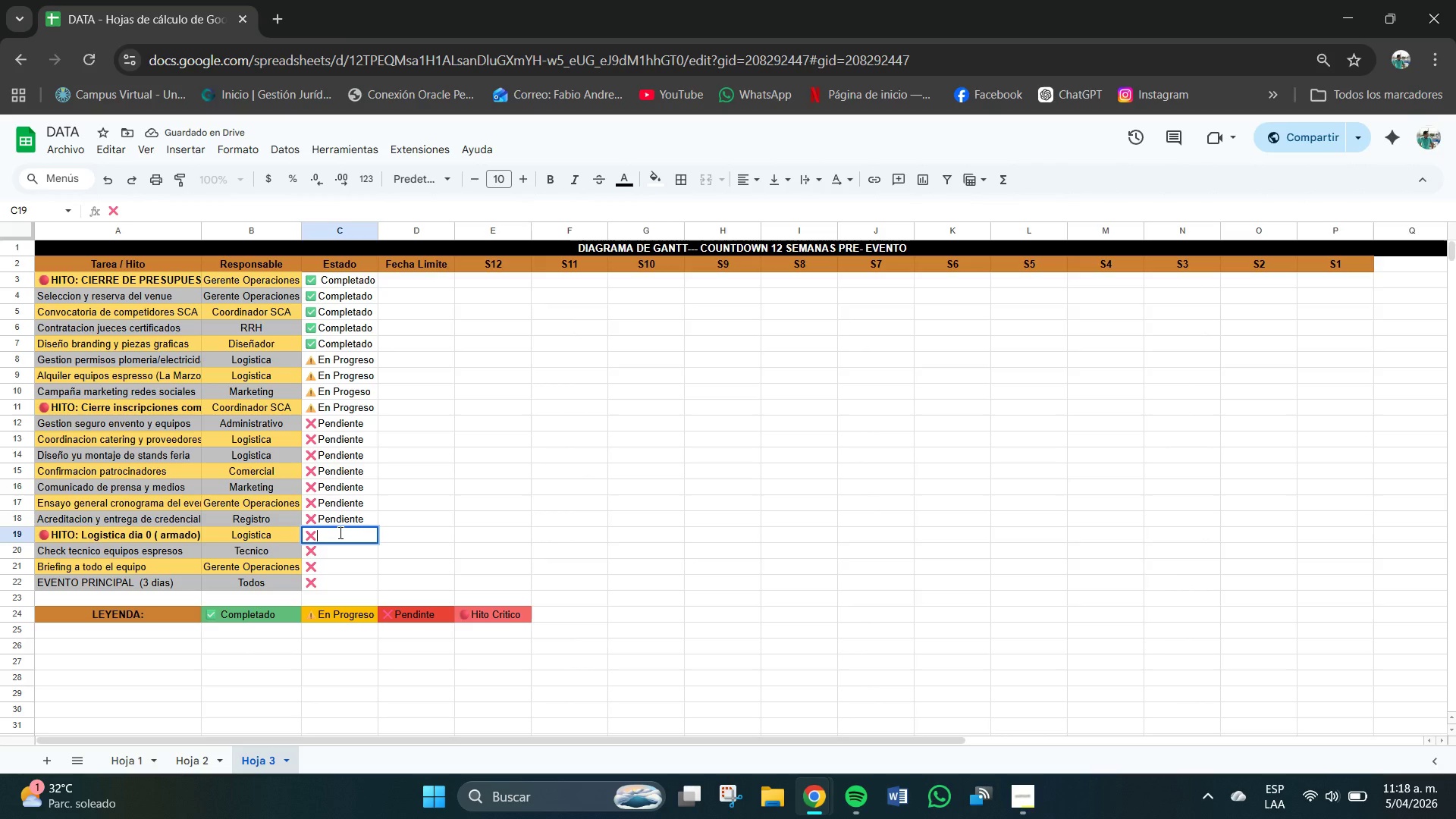 
key(CapsLock)
 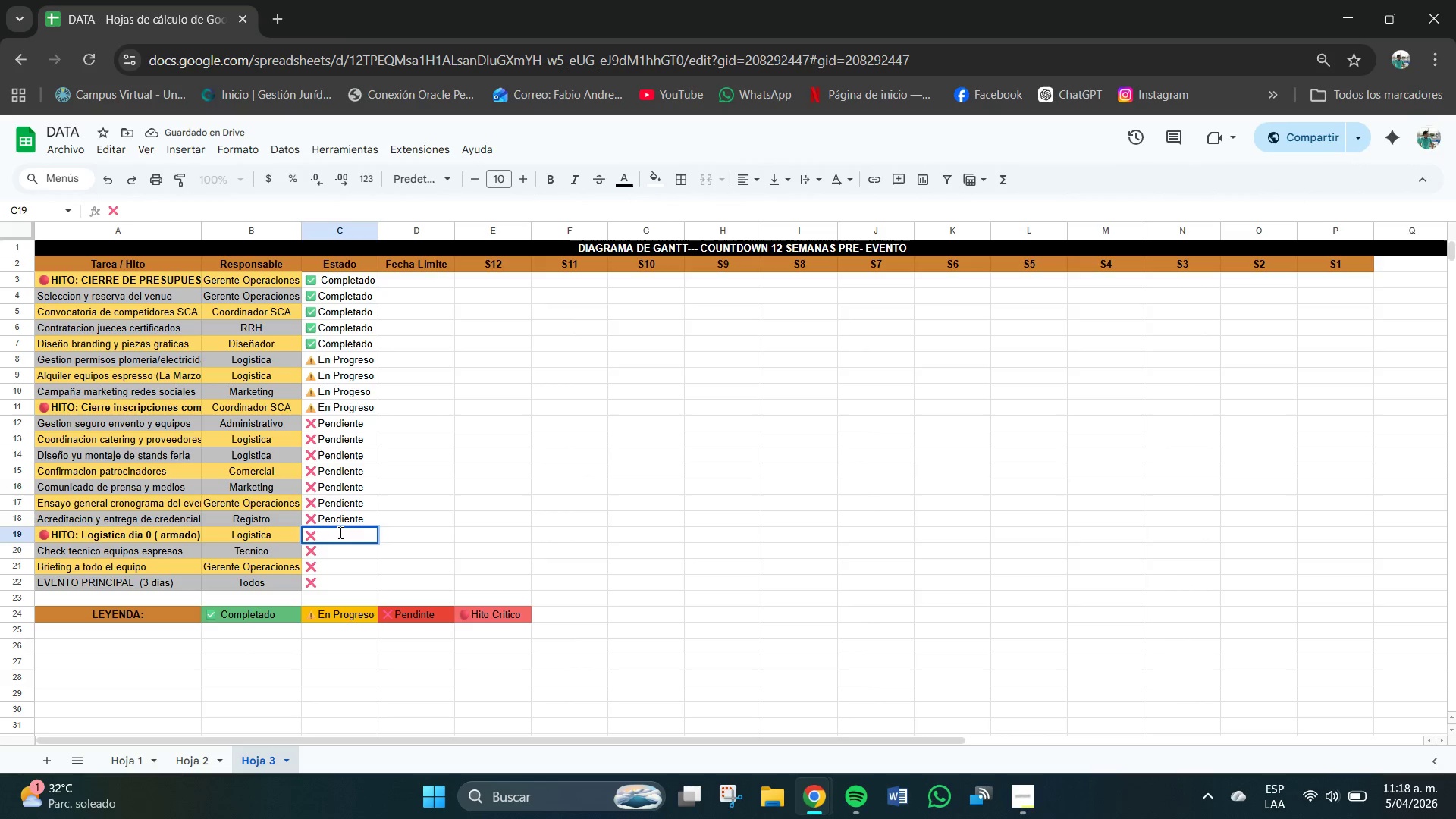 
key(P)
 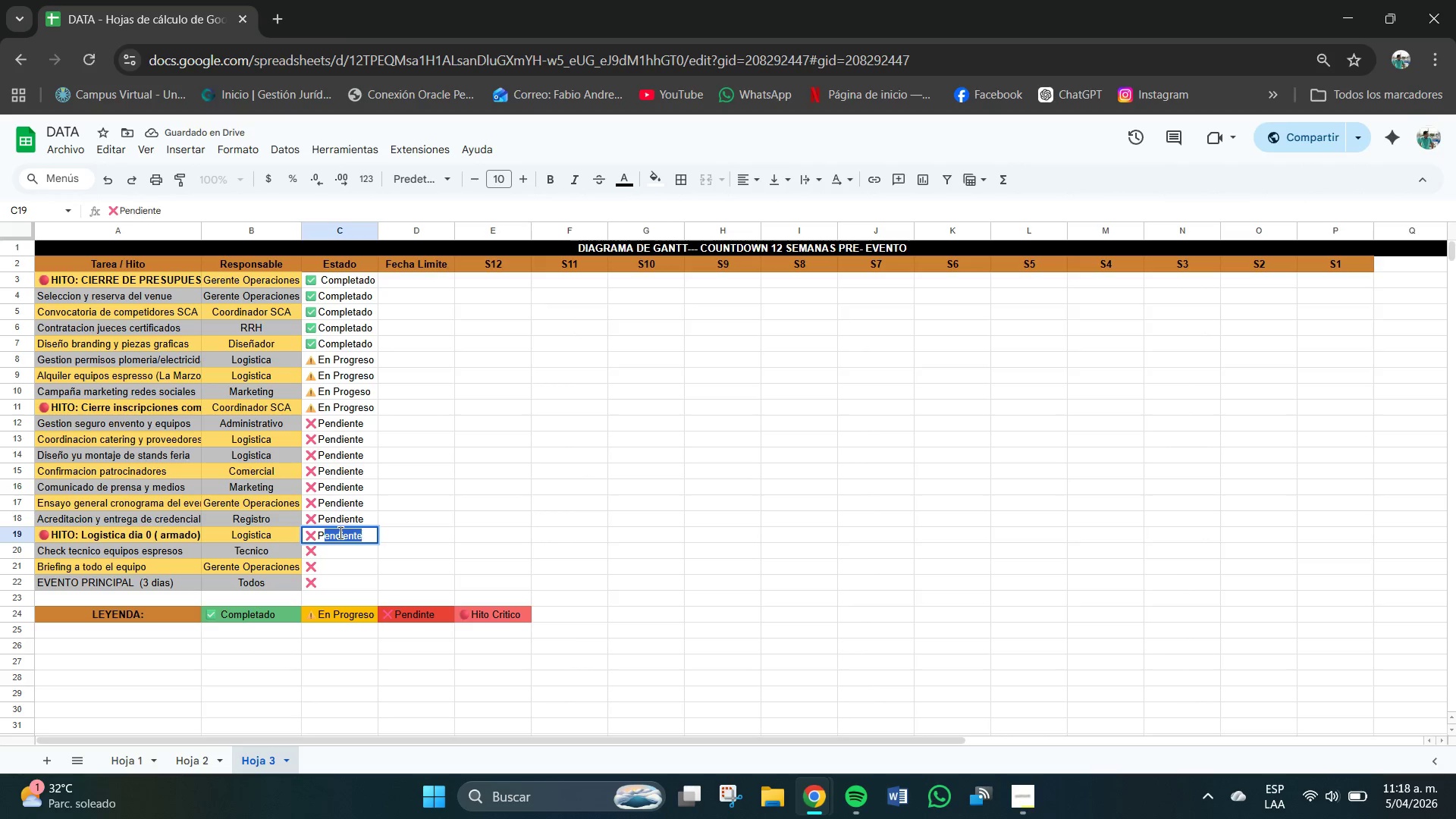 
key(CapsLock)
 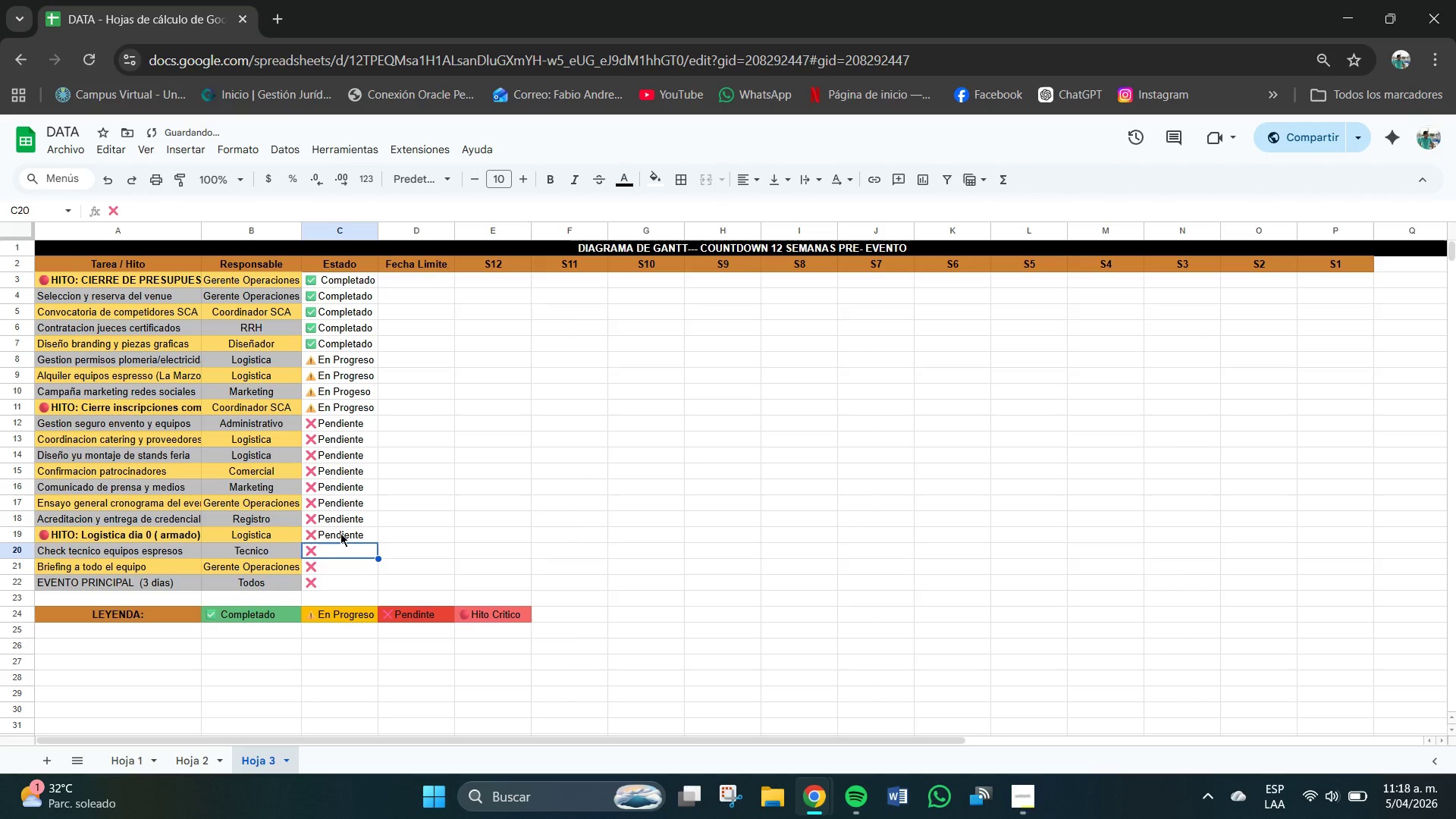 
key(Enter)
 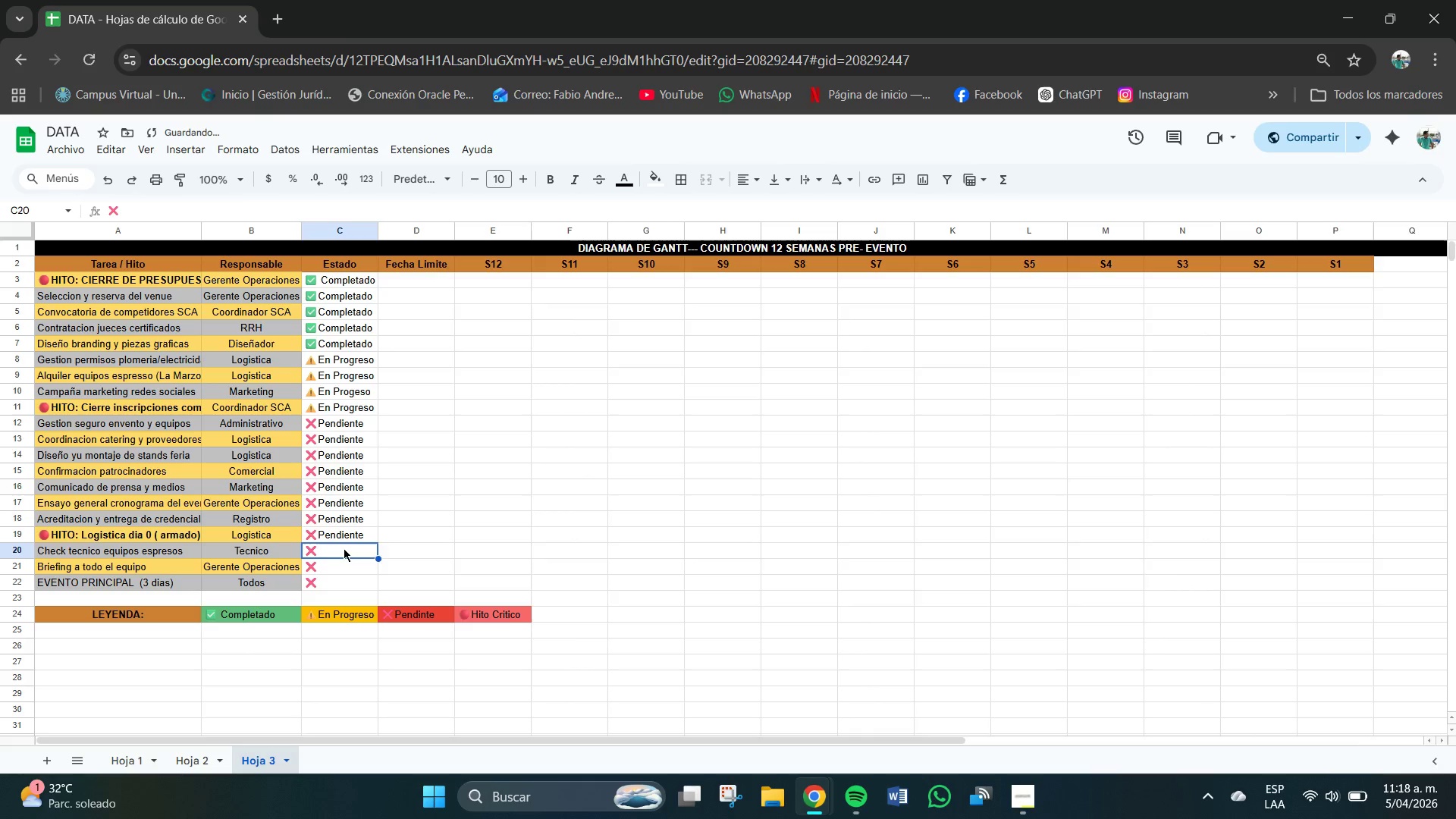 
double_click([344, 548])
 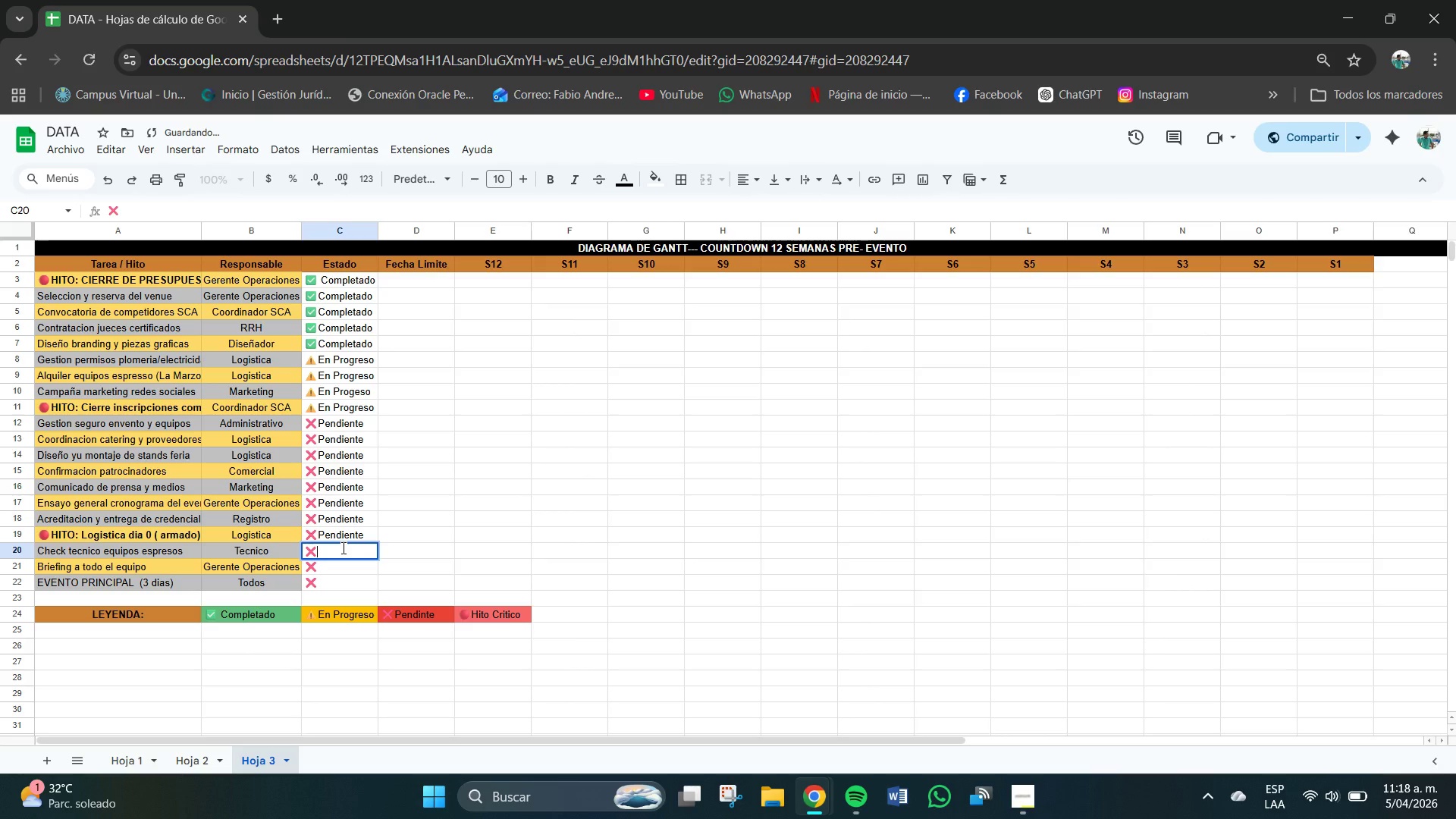 
key(CapsLock)
 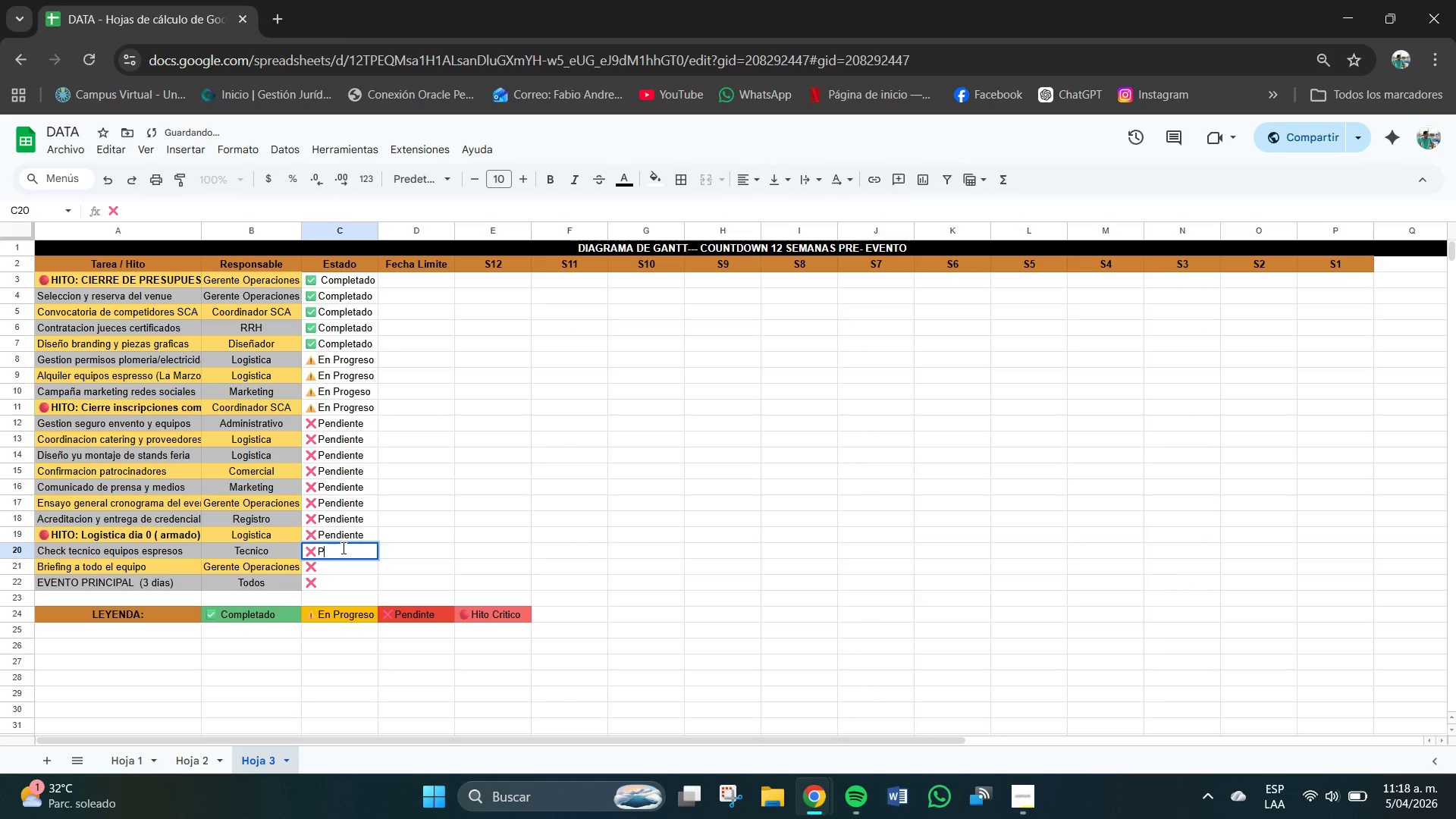 
key(P)
 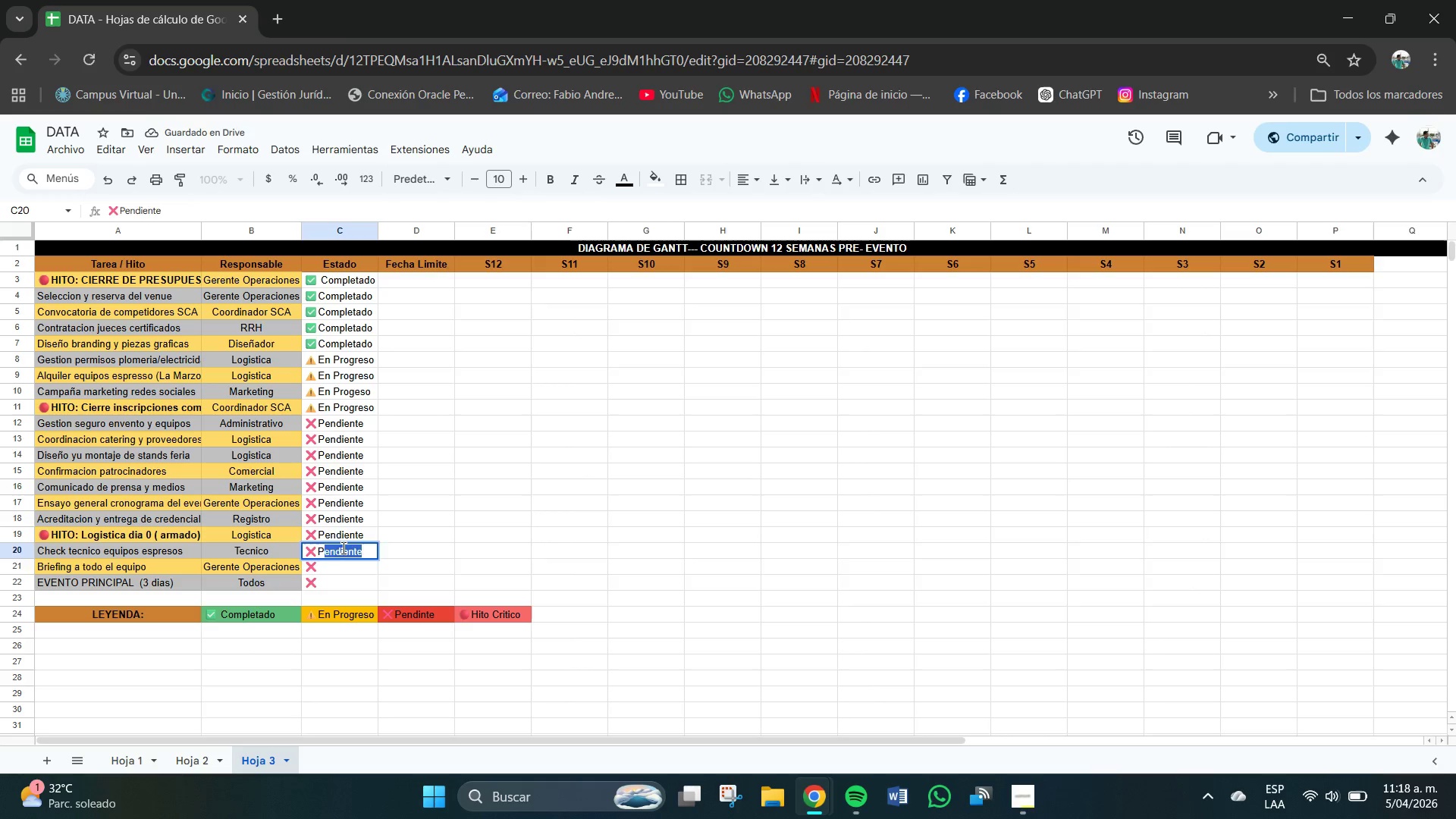 
key(Enter)
 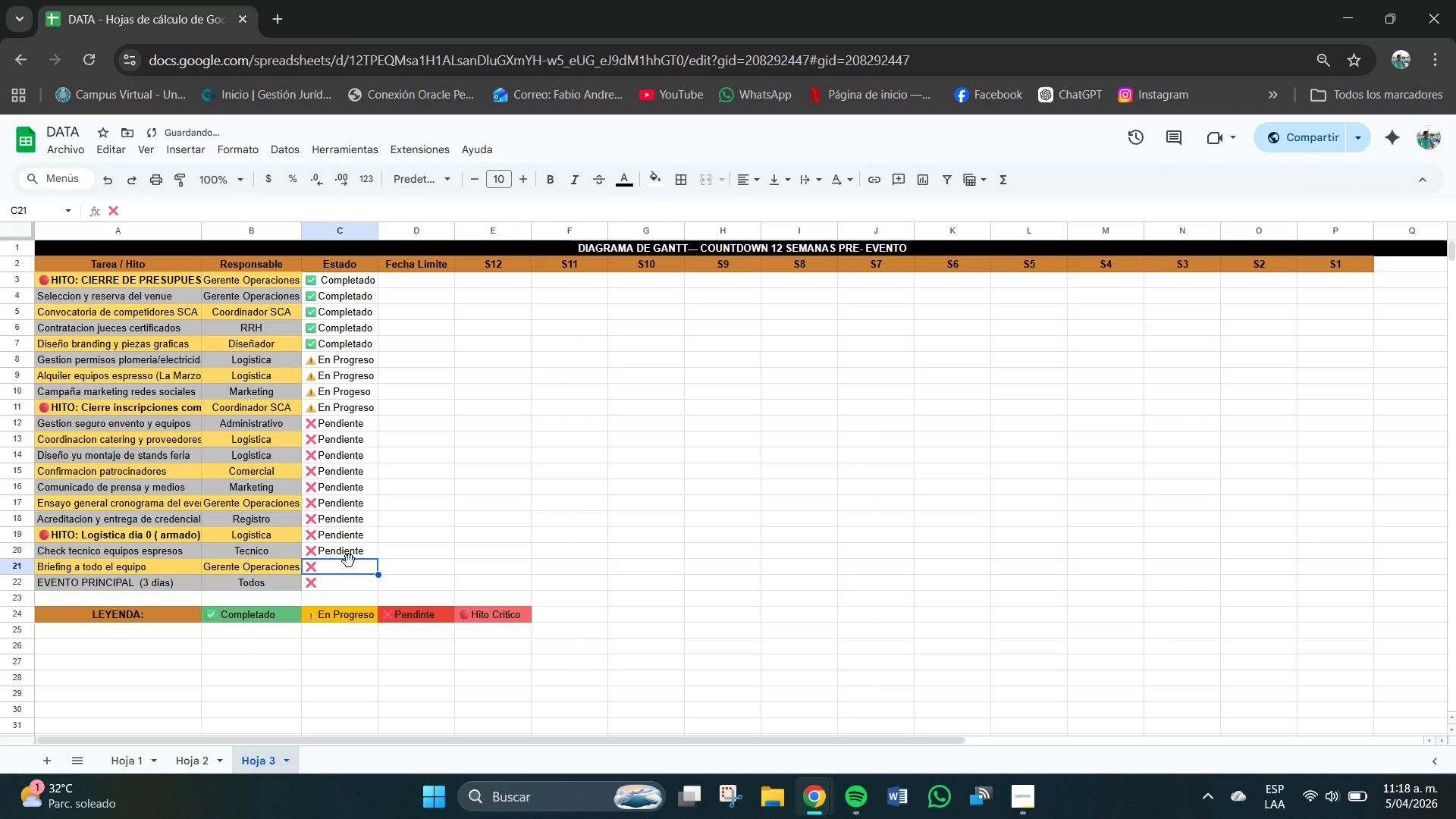 
left_click([349, 561])
 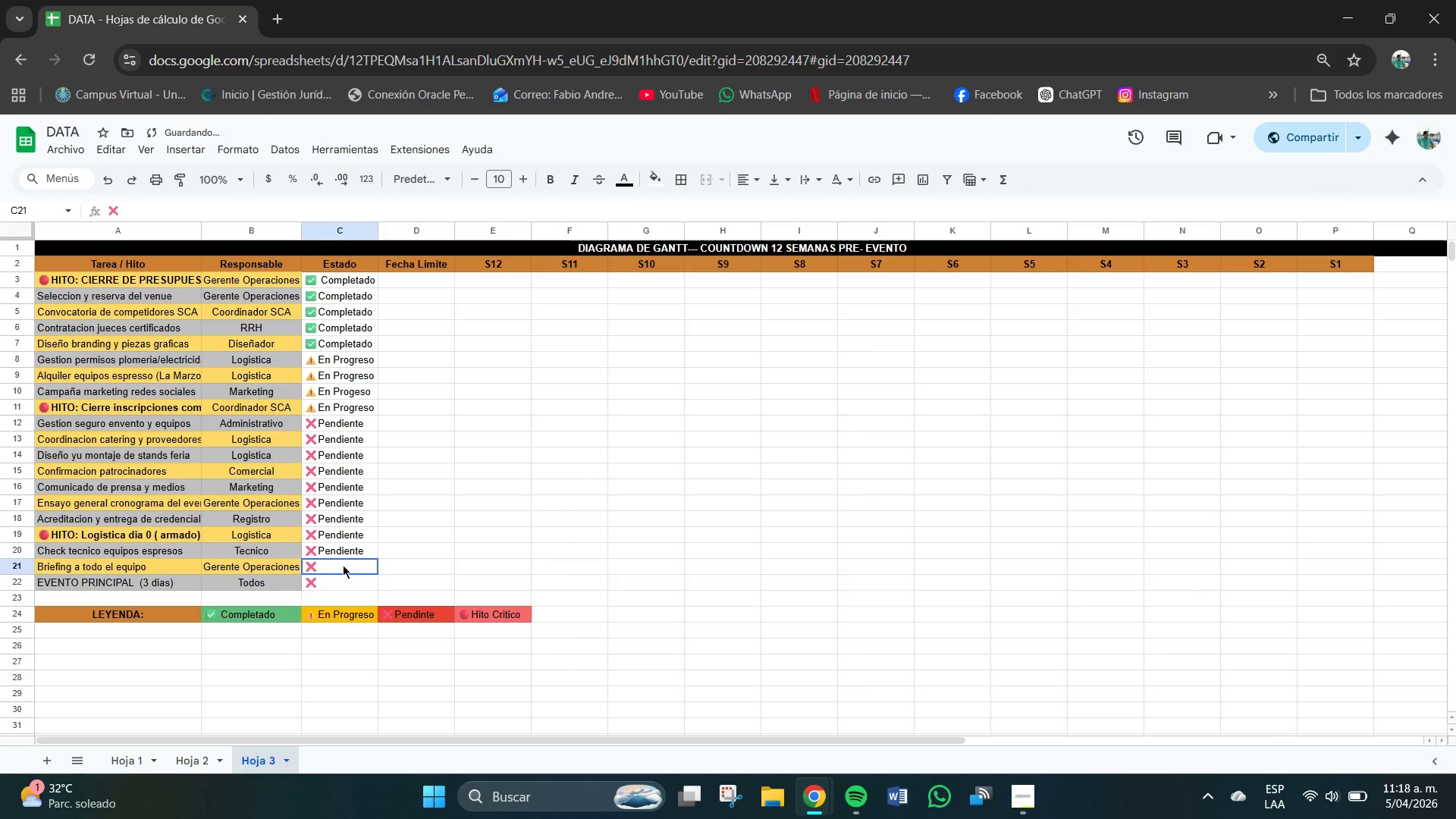 
triple_click([343, 565])
 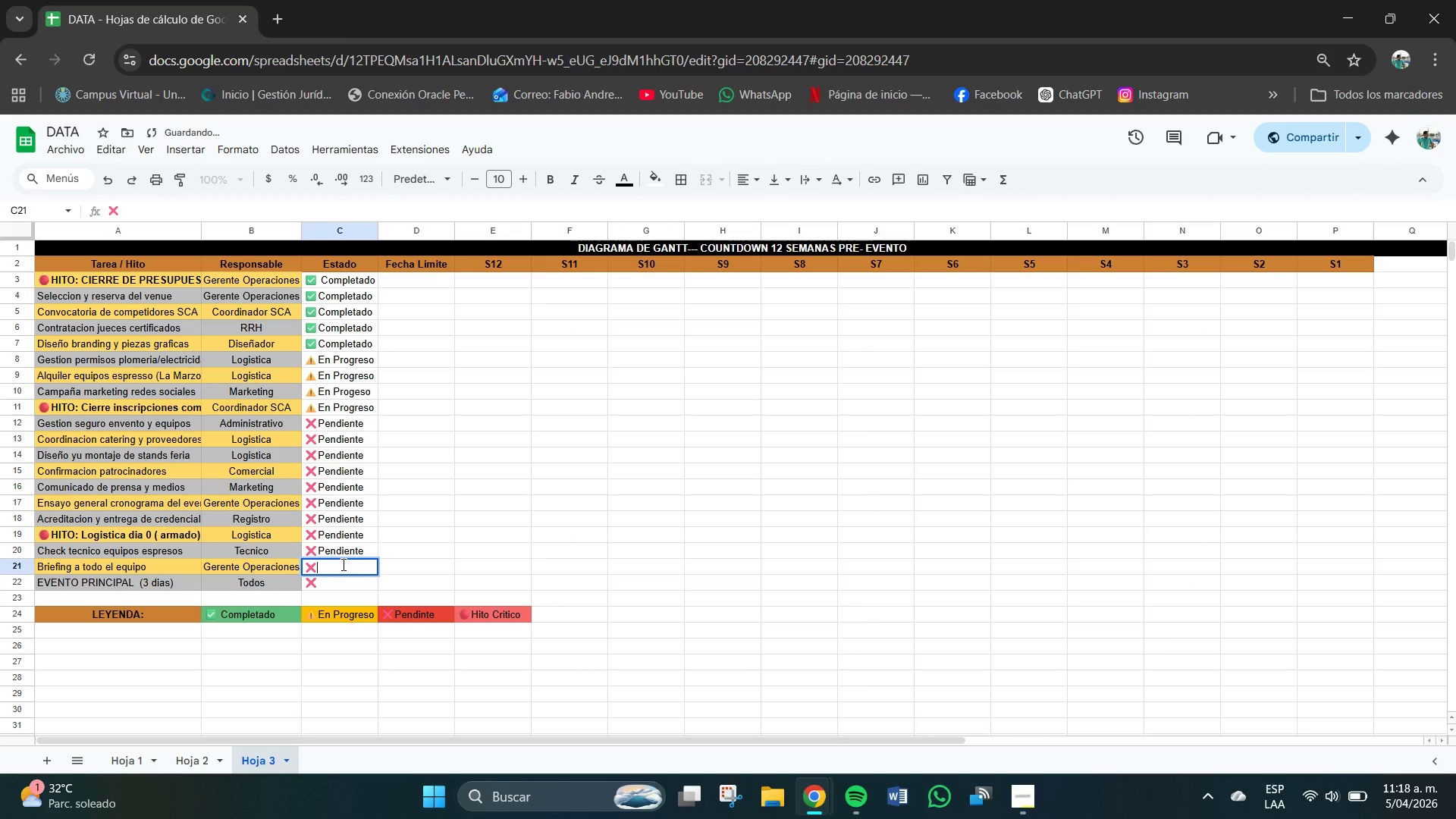 
key(CapsLock)
 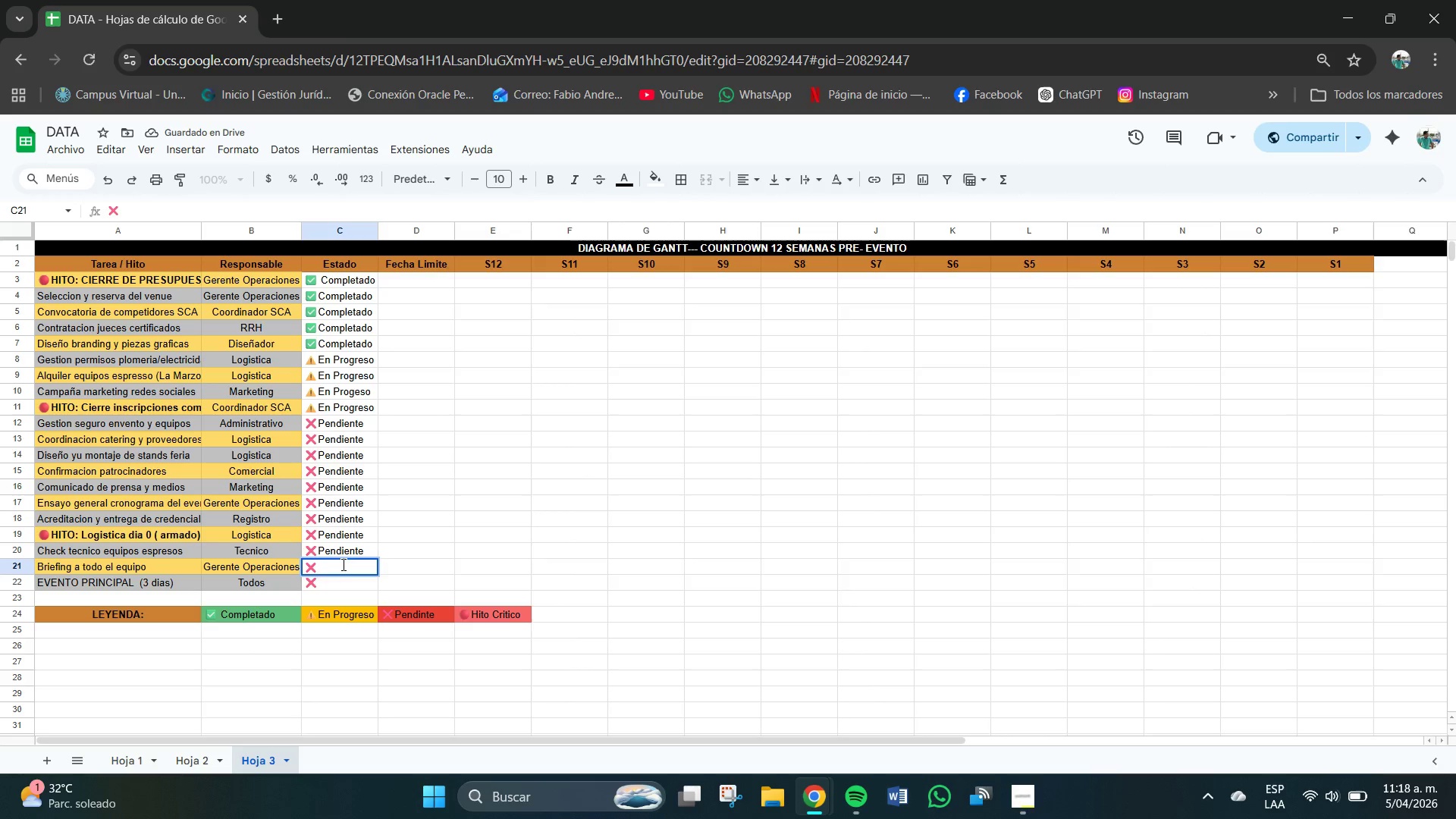 
key(P)
 